 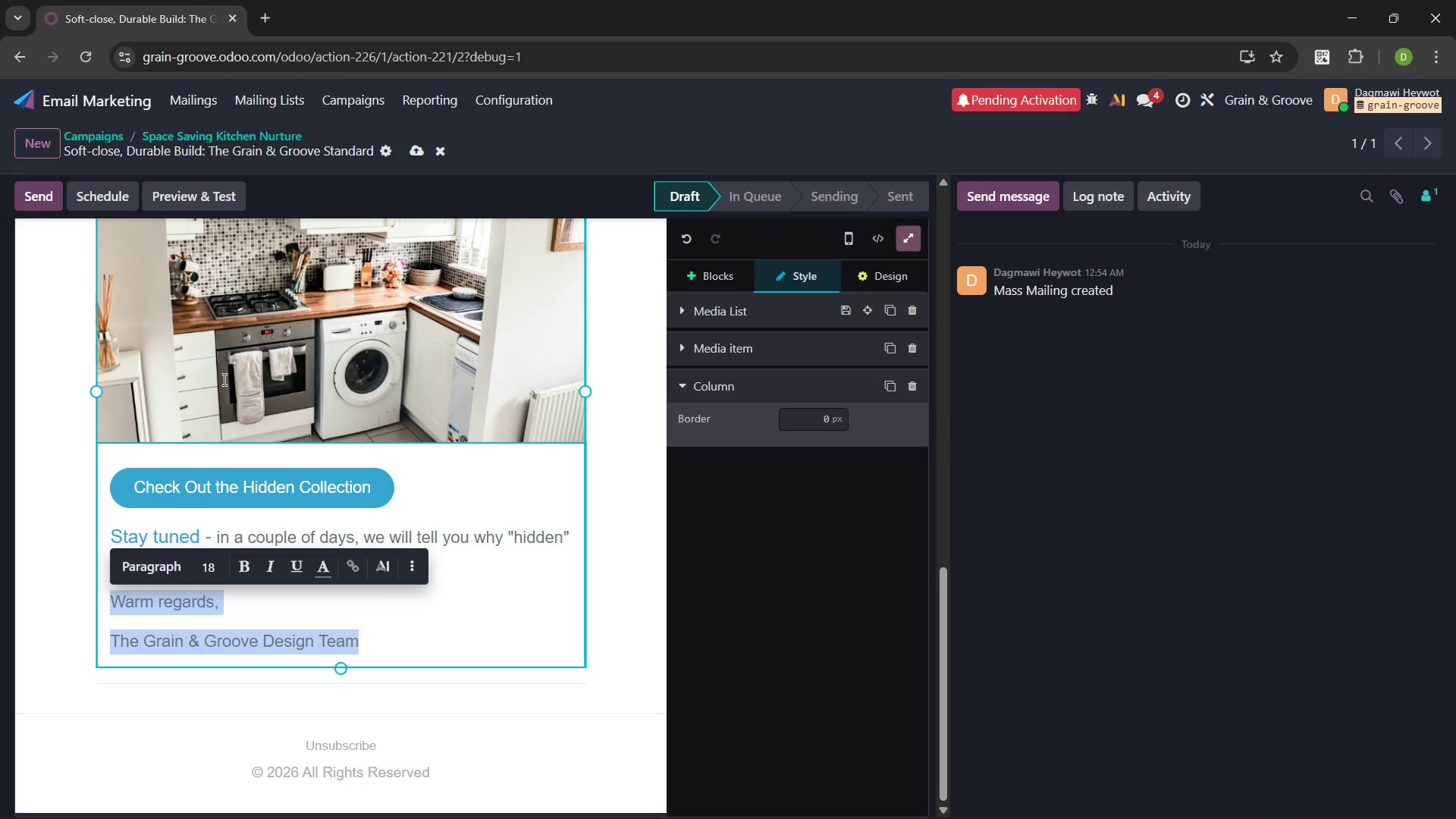 
double_click([344, 533])
 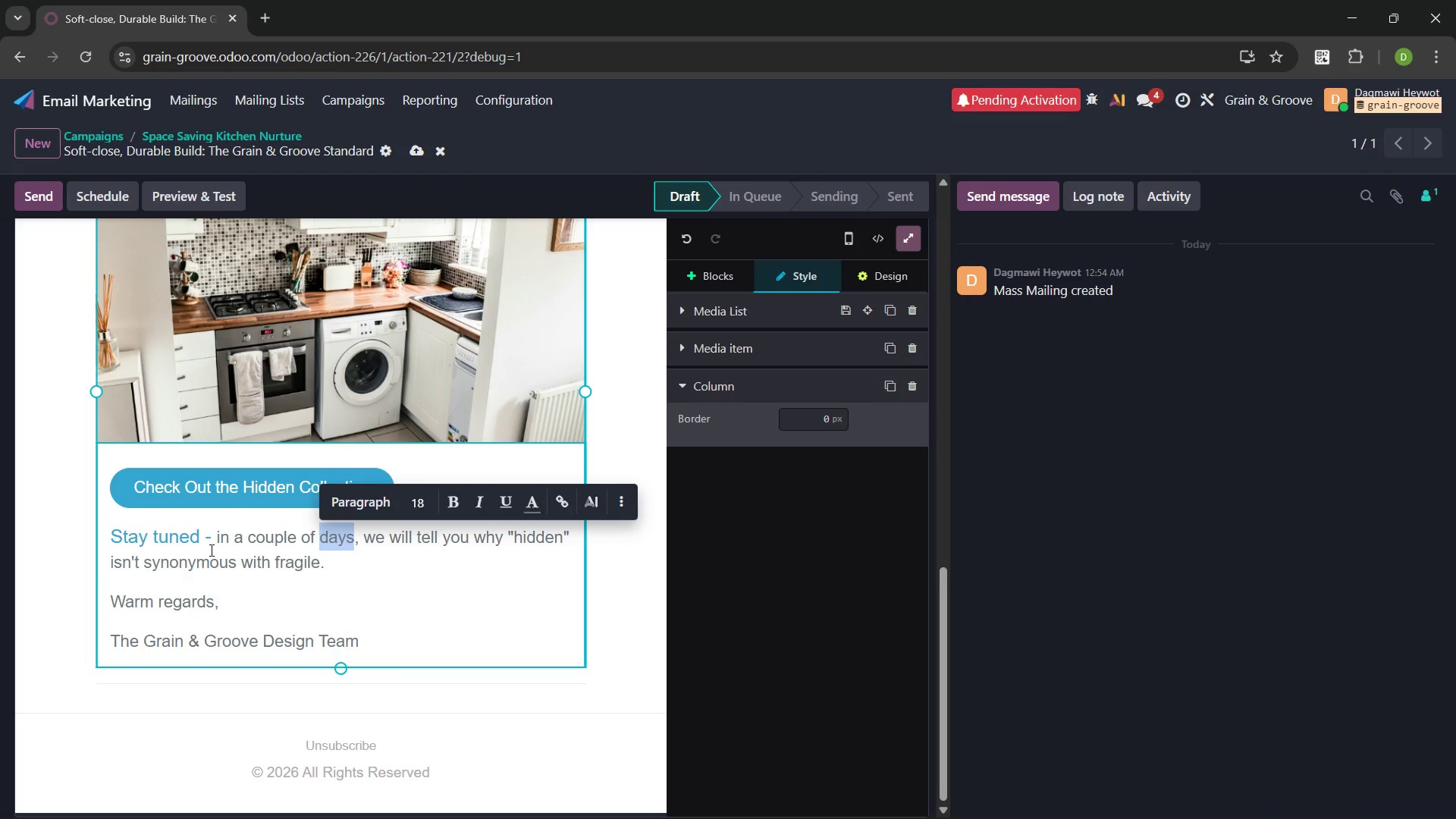 
left_click([296, 551])
 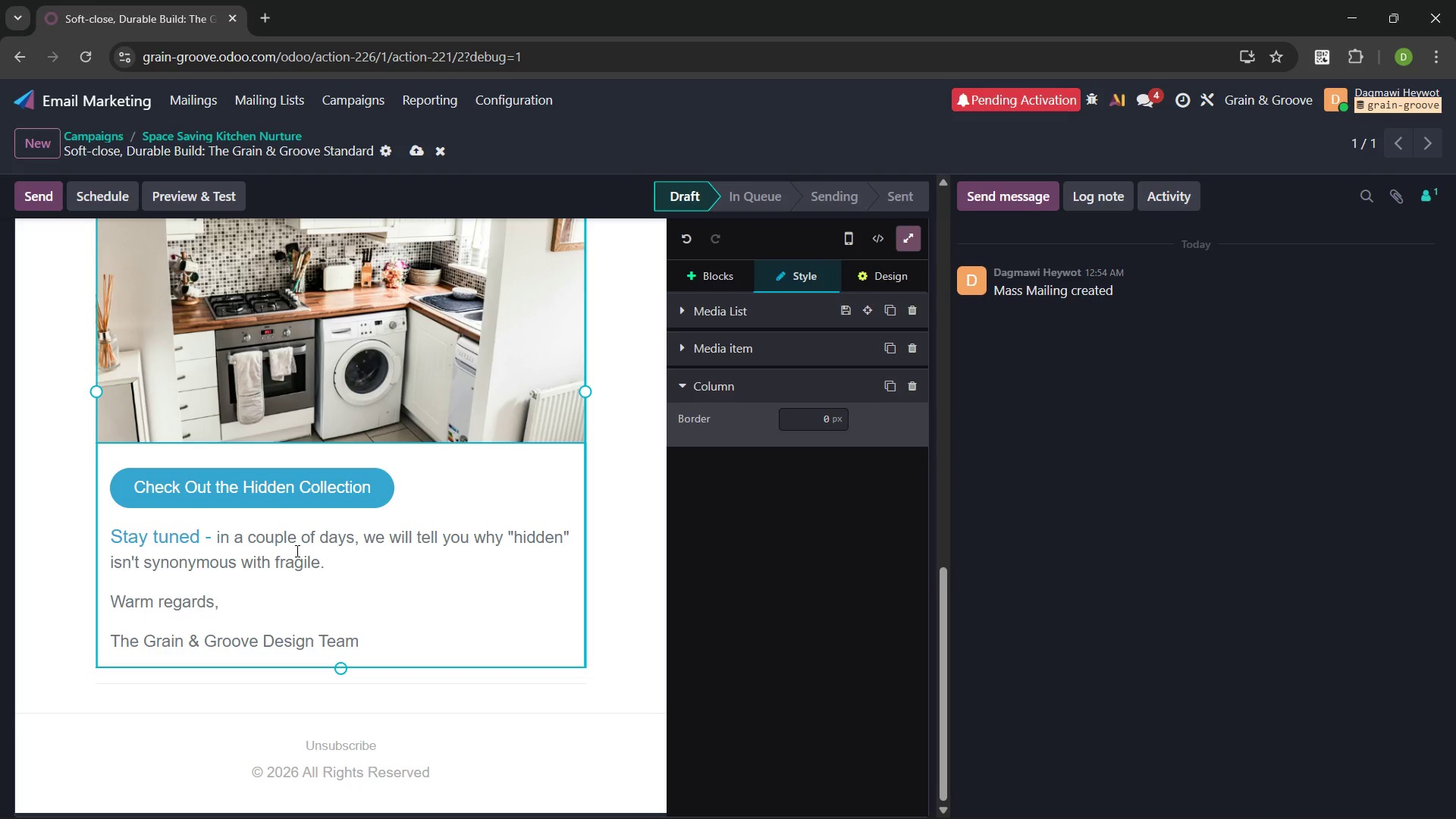 
wait(19.69)
 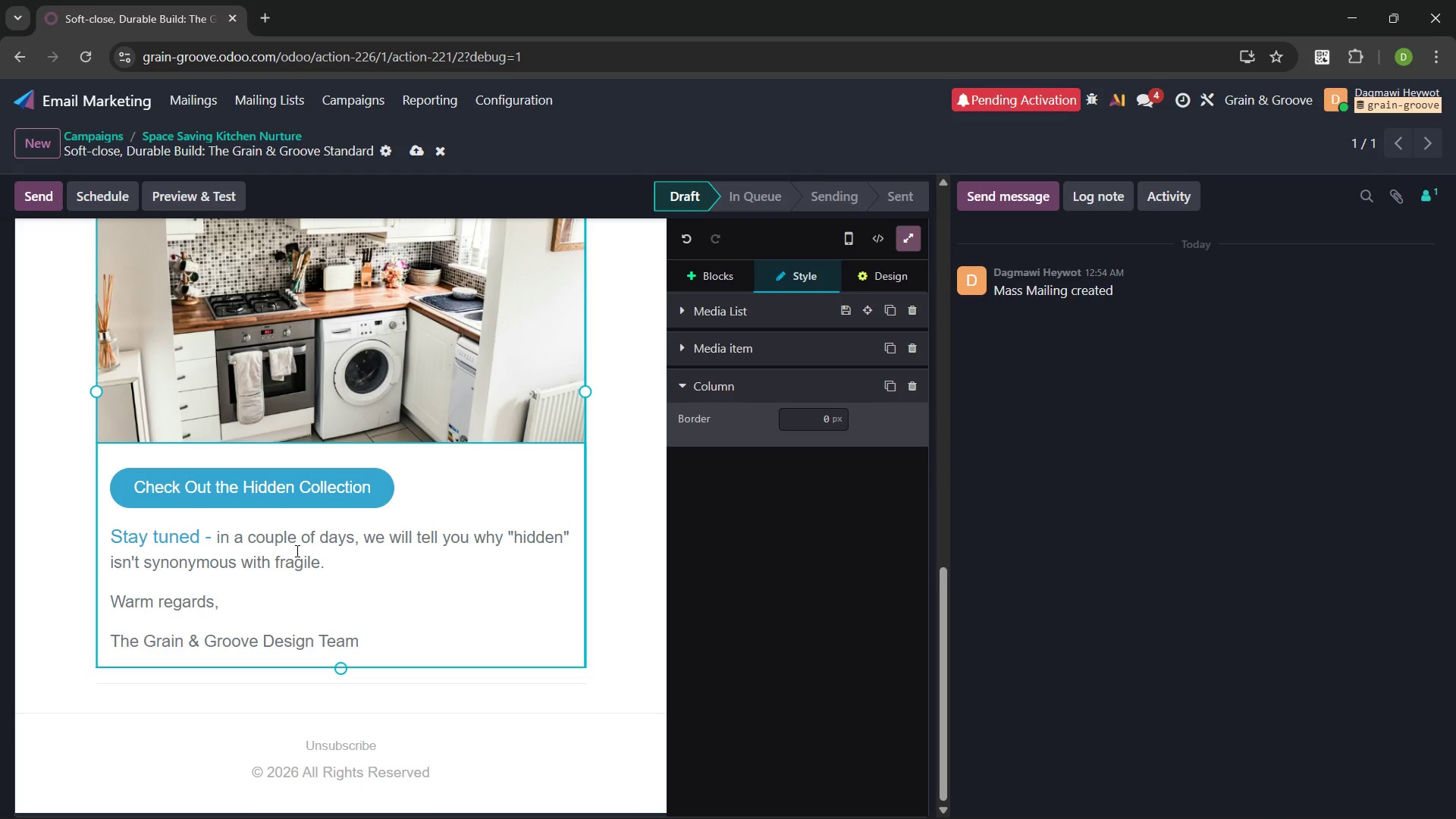 
left_click([293, 499])
 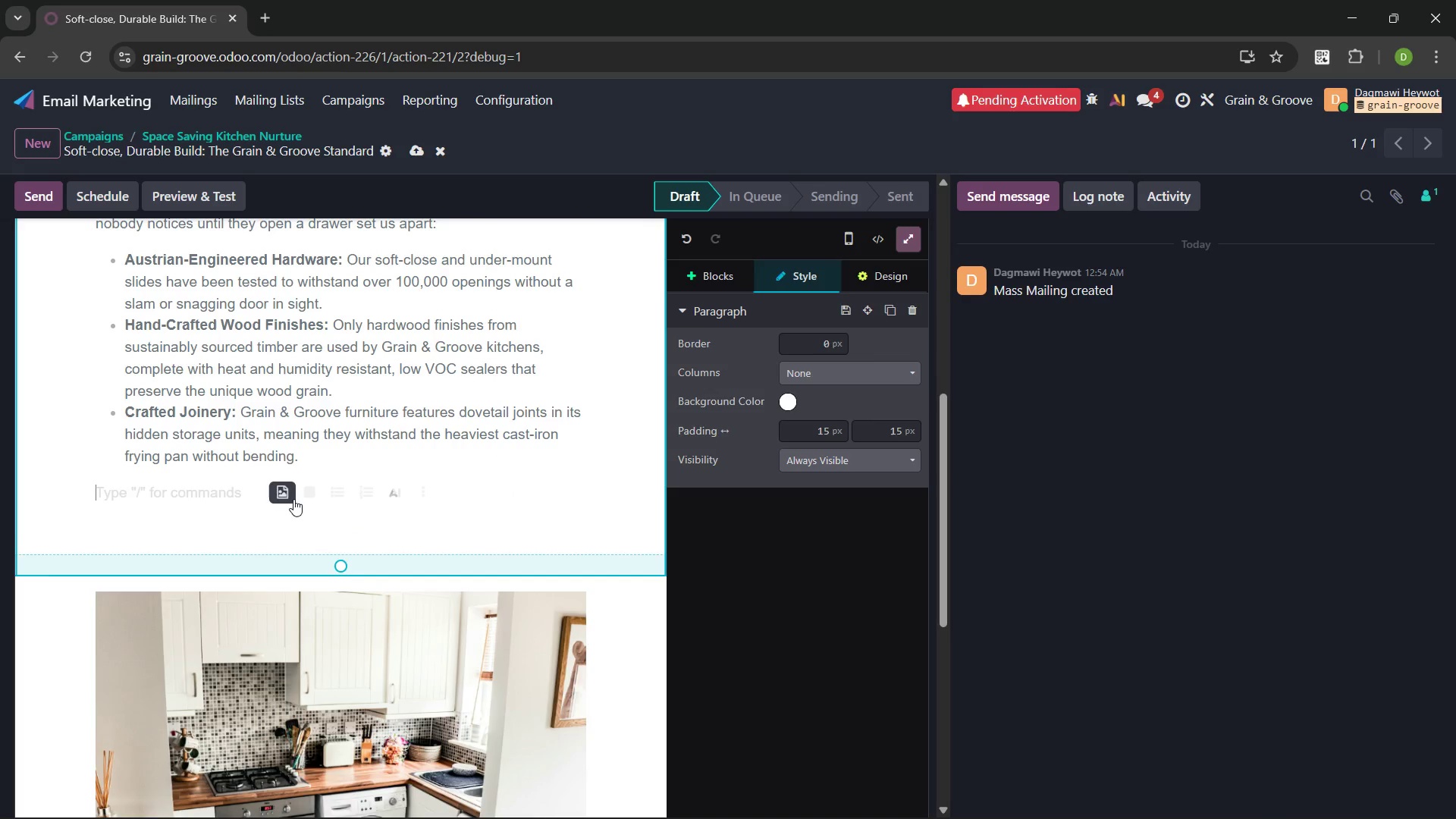 
key(Backspace)
 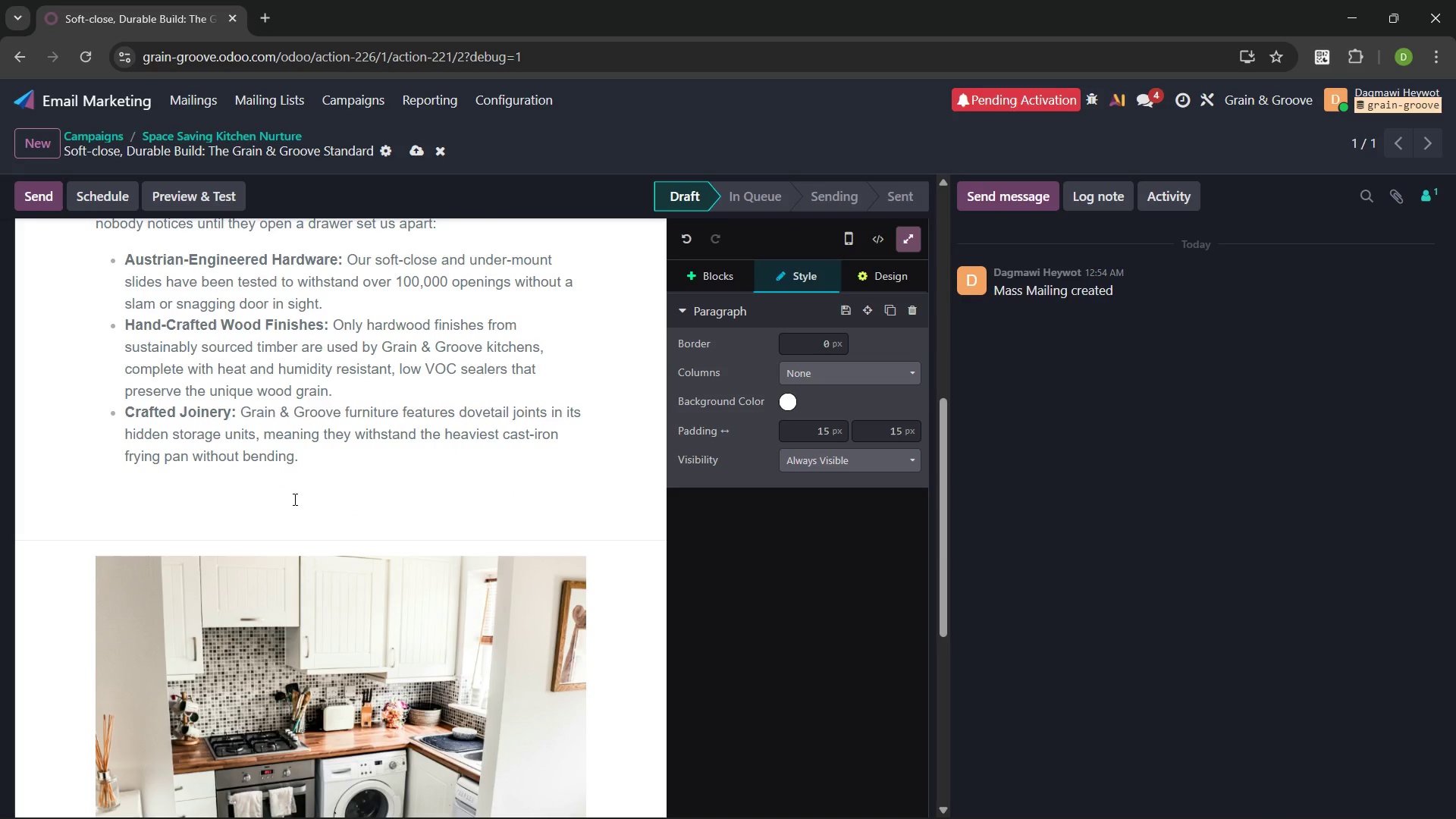 
left_click([293, 499])
 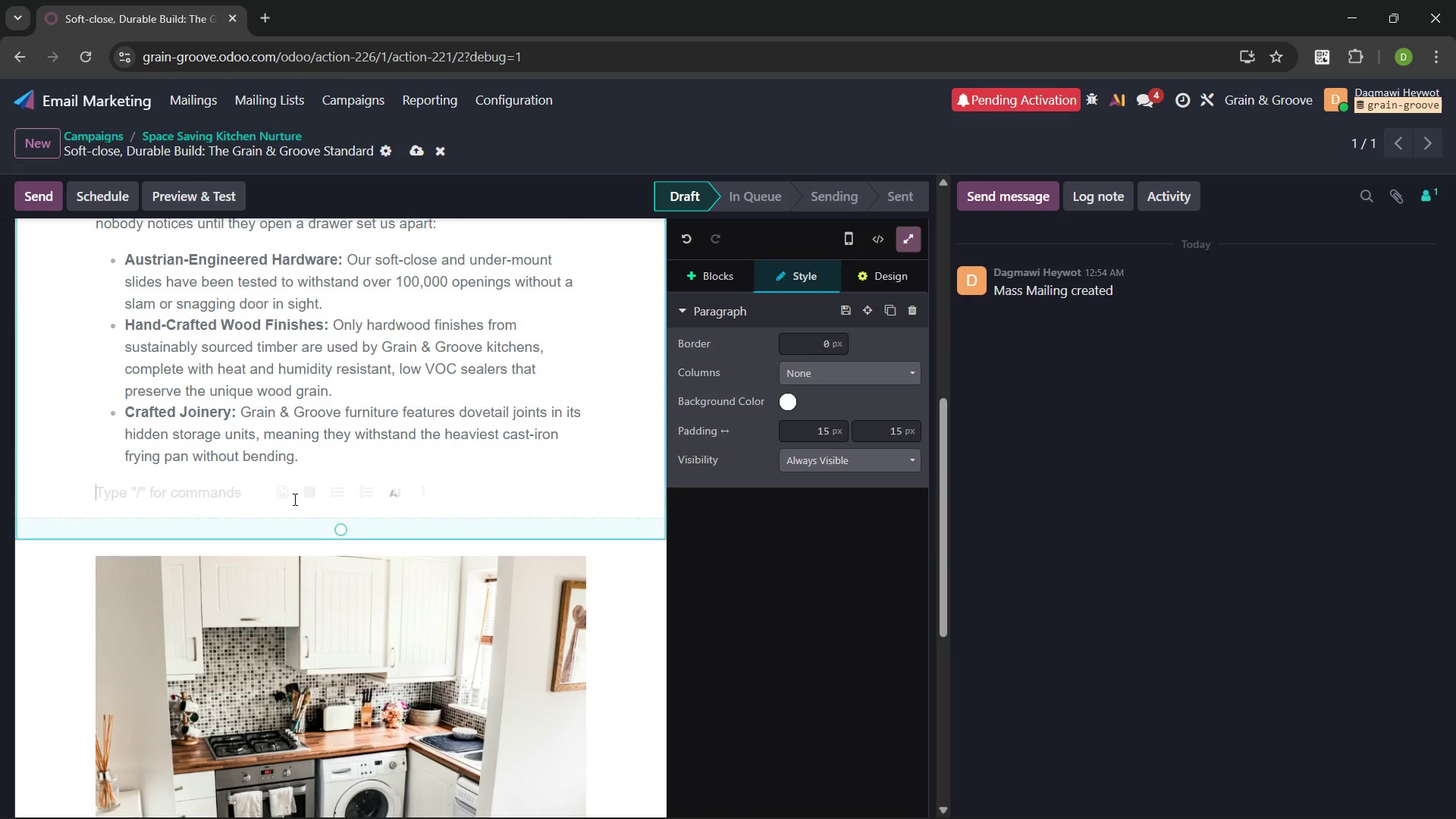 
key(Backspace)
 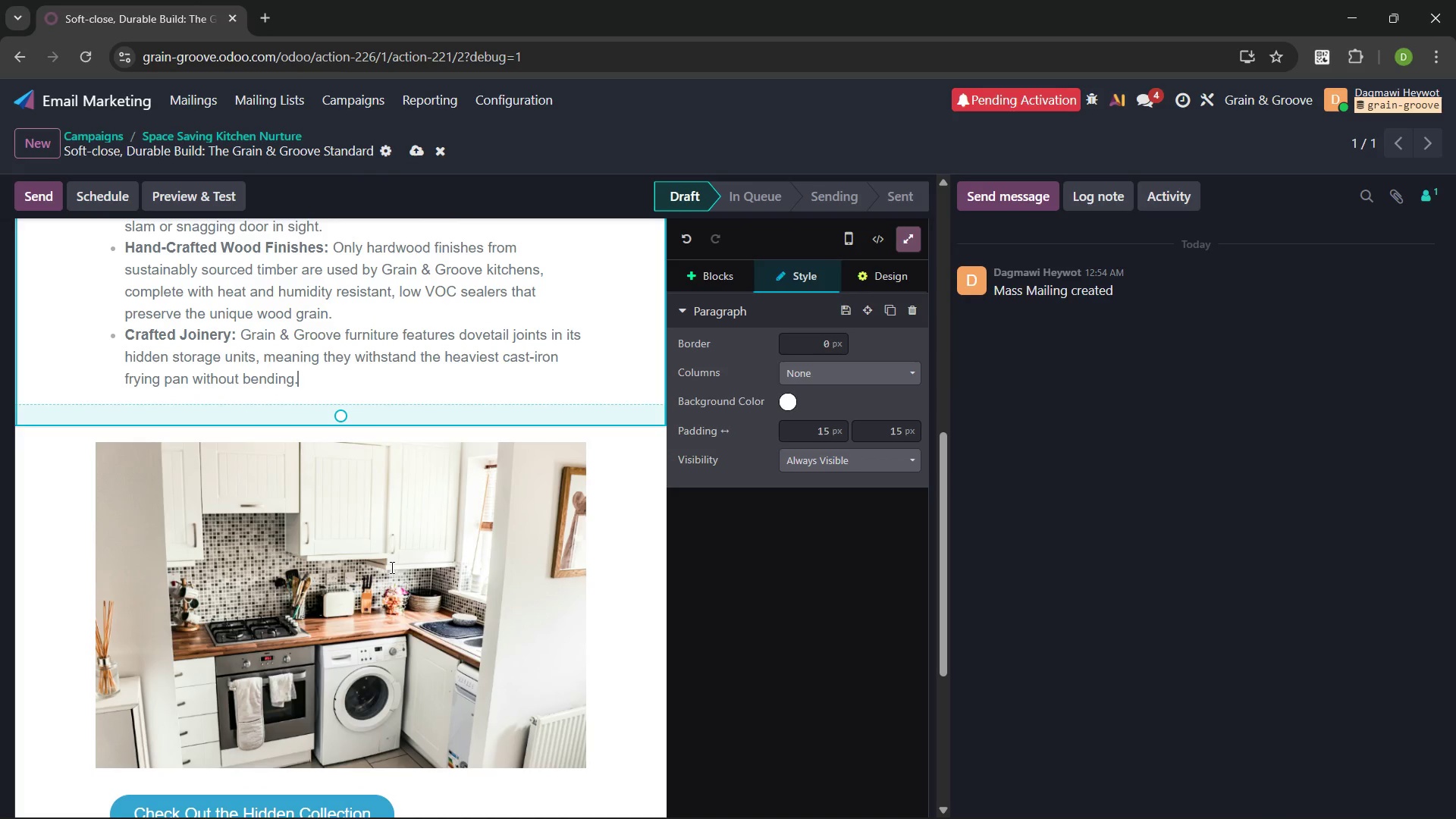 
wait(7.7)
 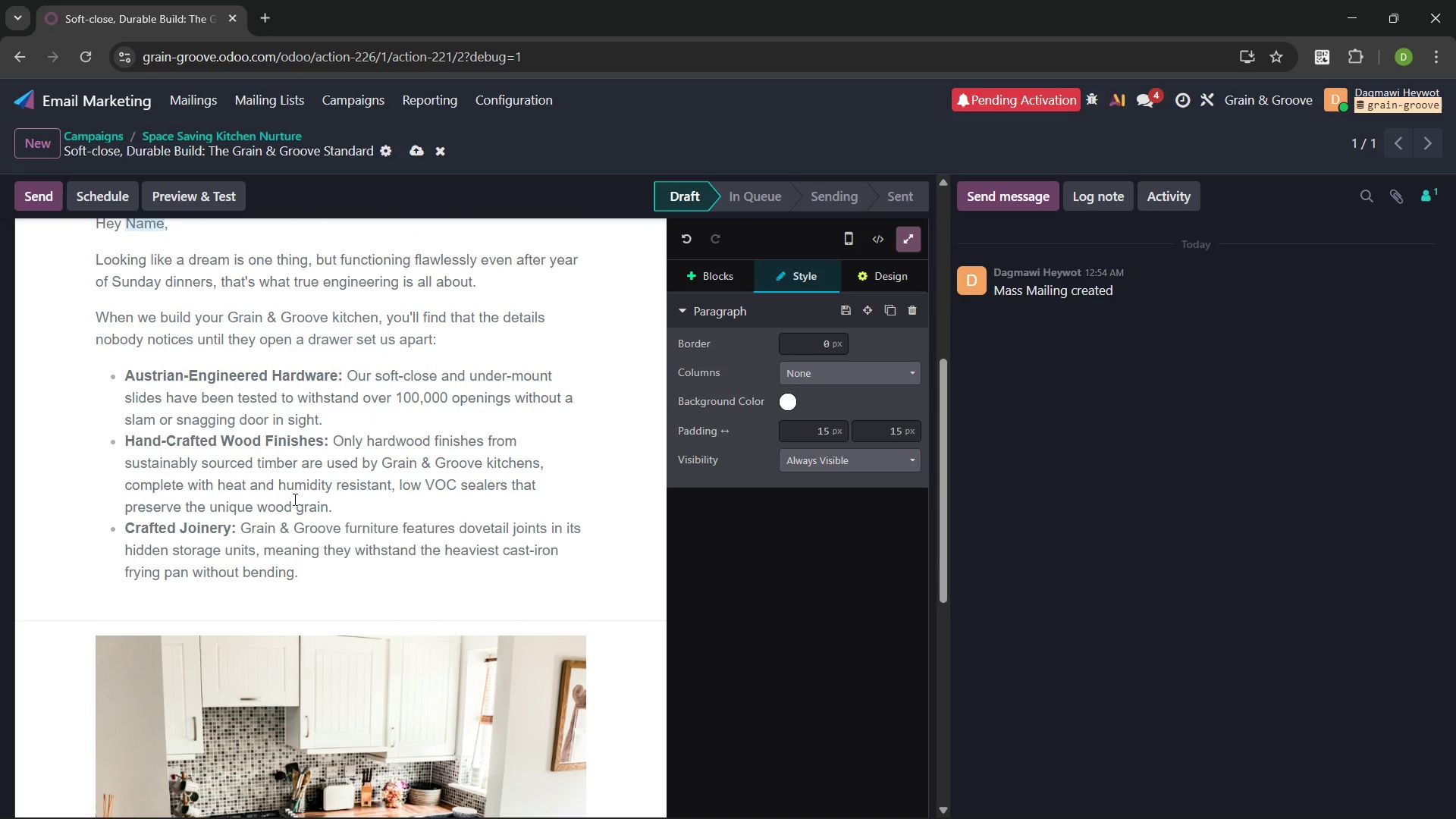 
left_click([383, 576])
 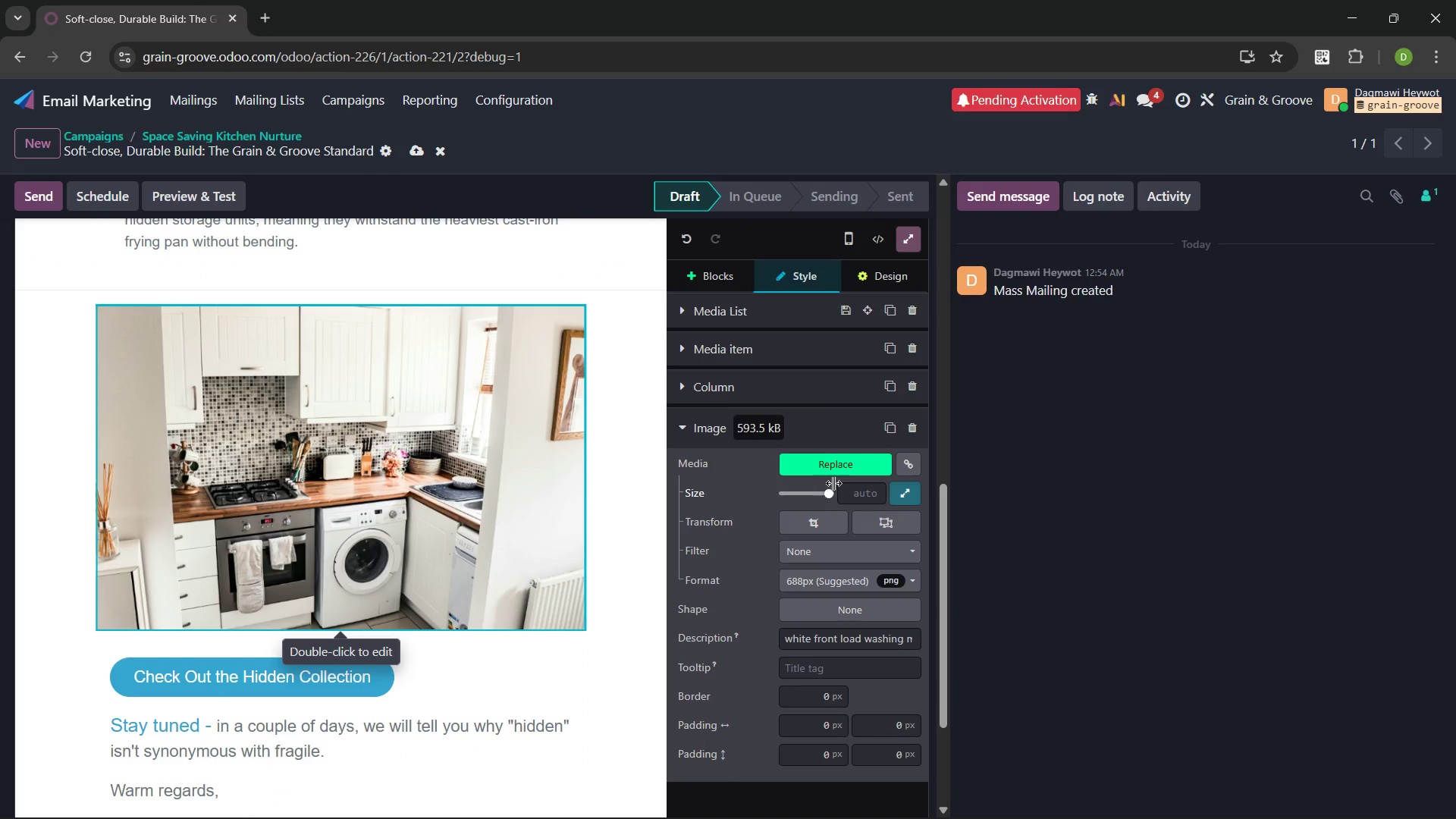 
left_click([840, 469])
 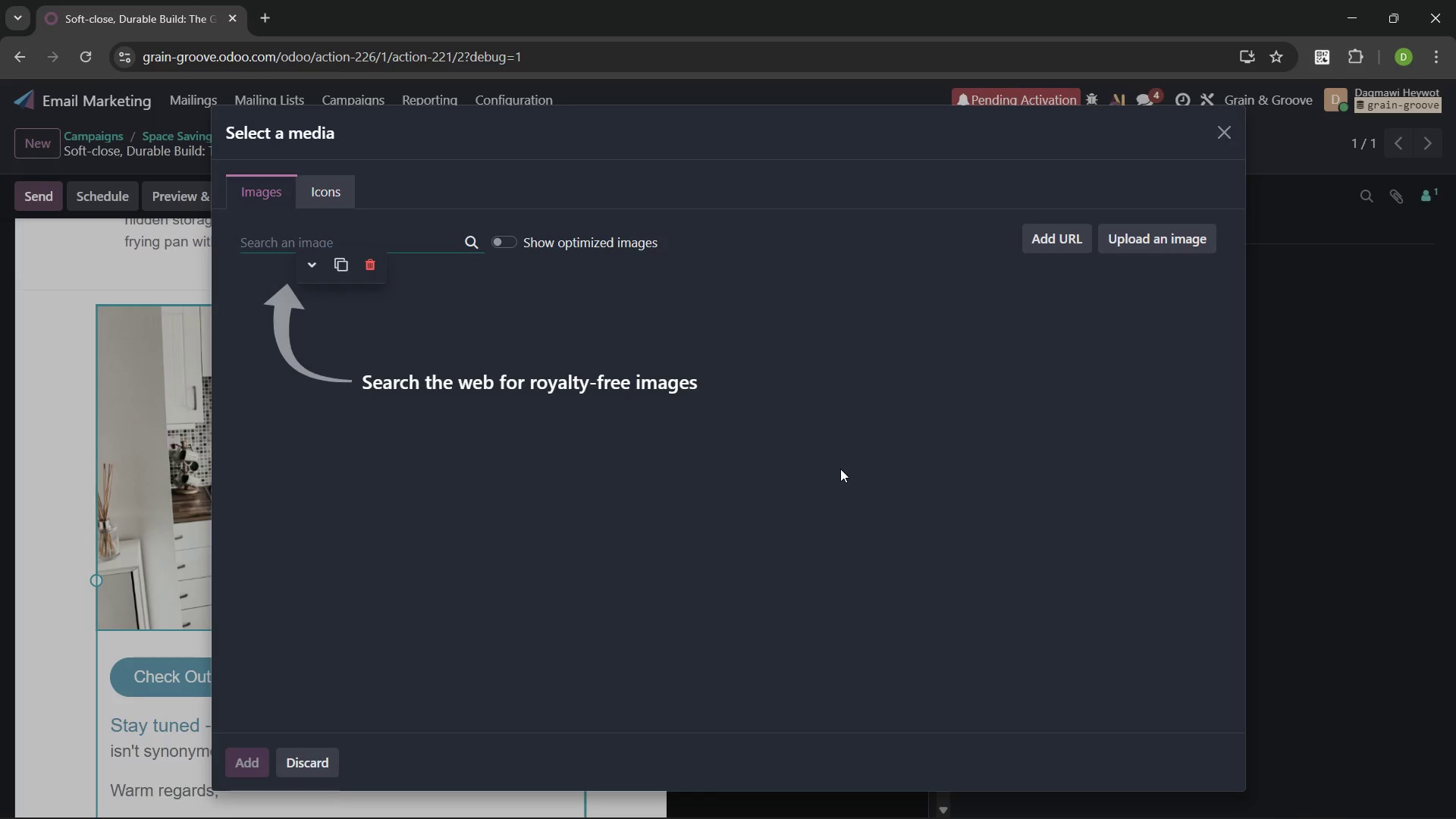 
wait(11.2)
 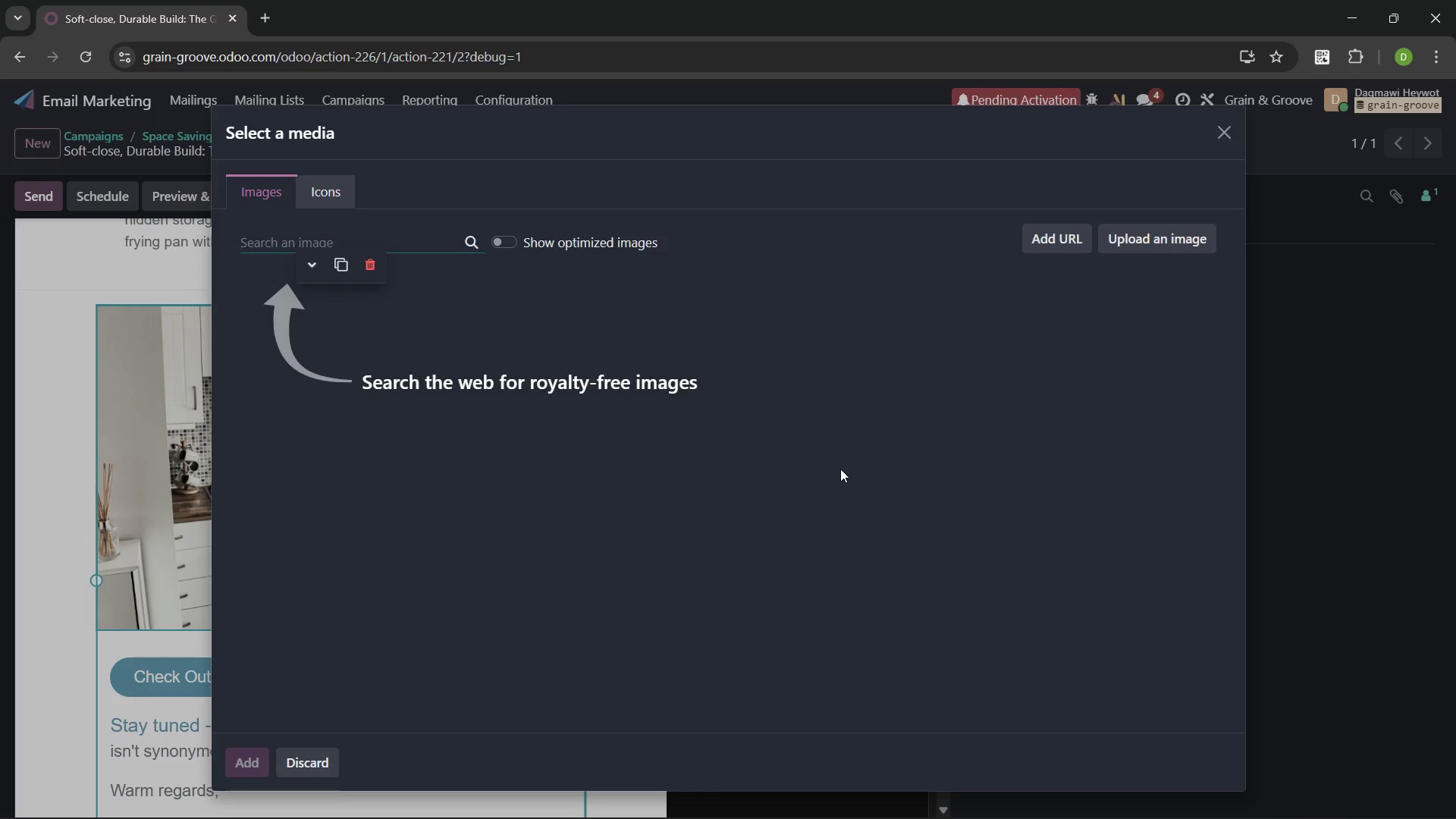 
left_click([419, 232])
 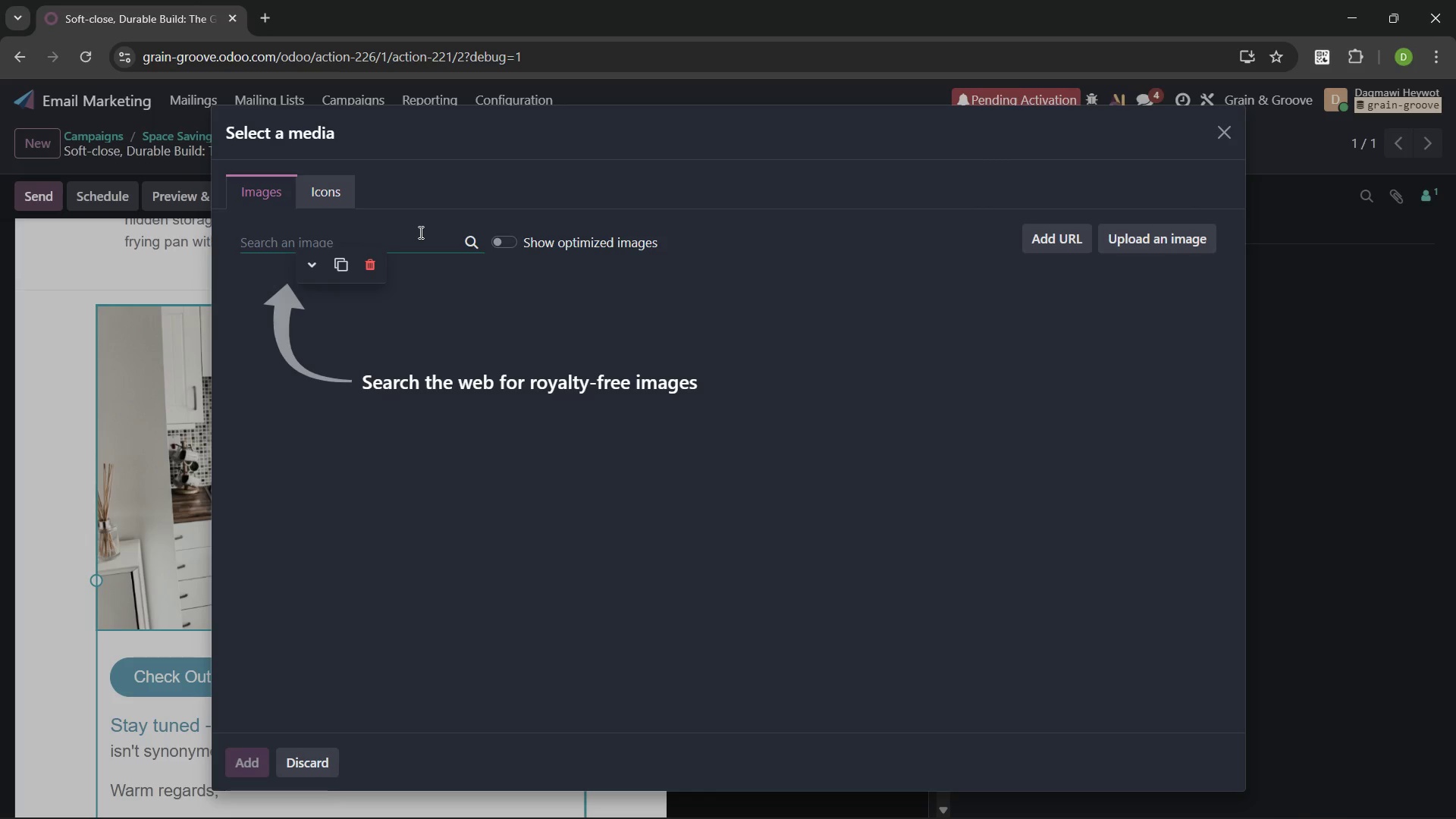 
type(wooden kitchen materials)
 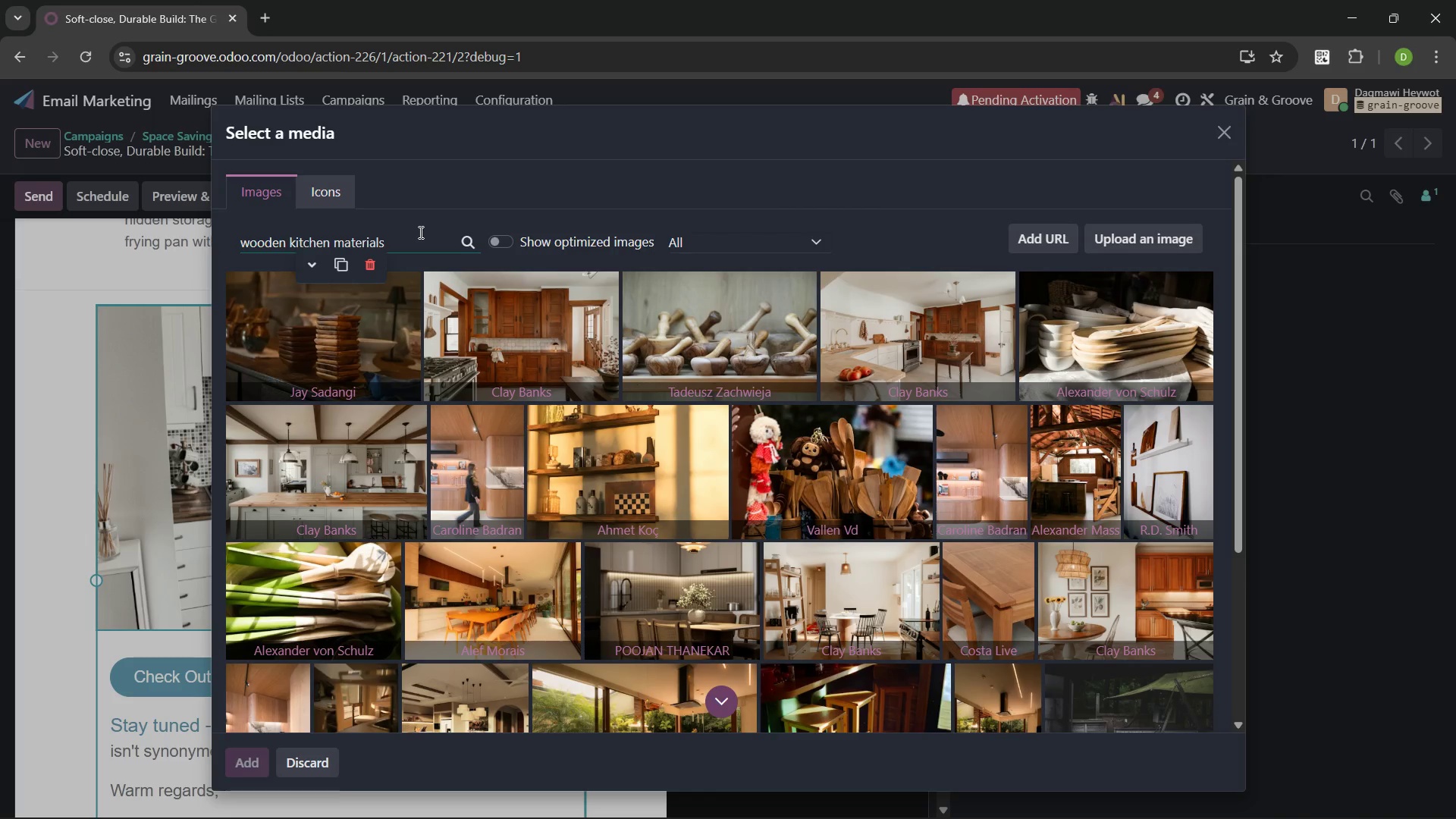 
wait(13.03)
 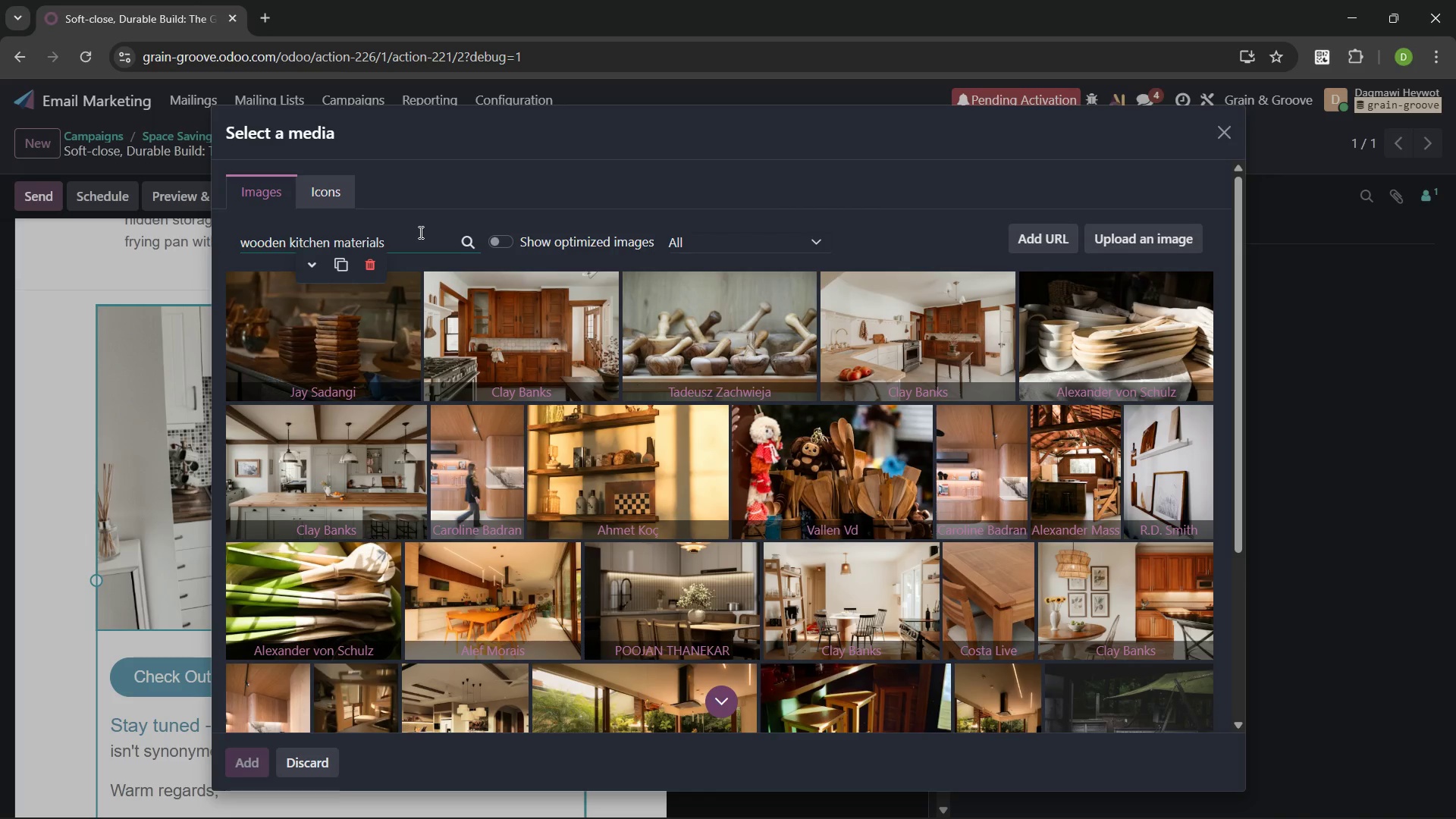 
left_click([282, 235])
 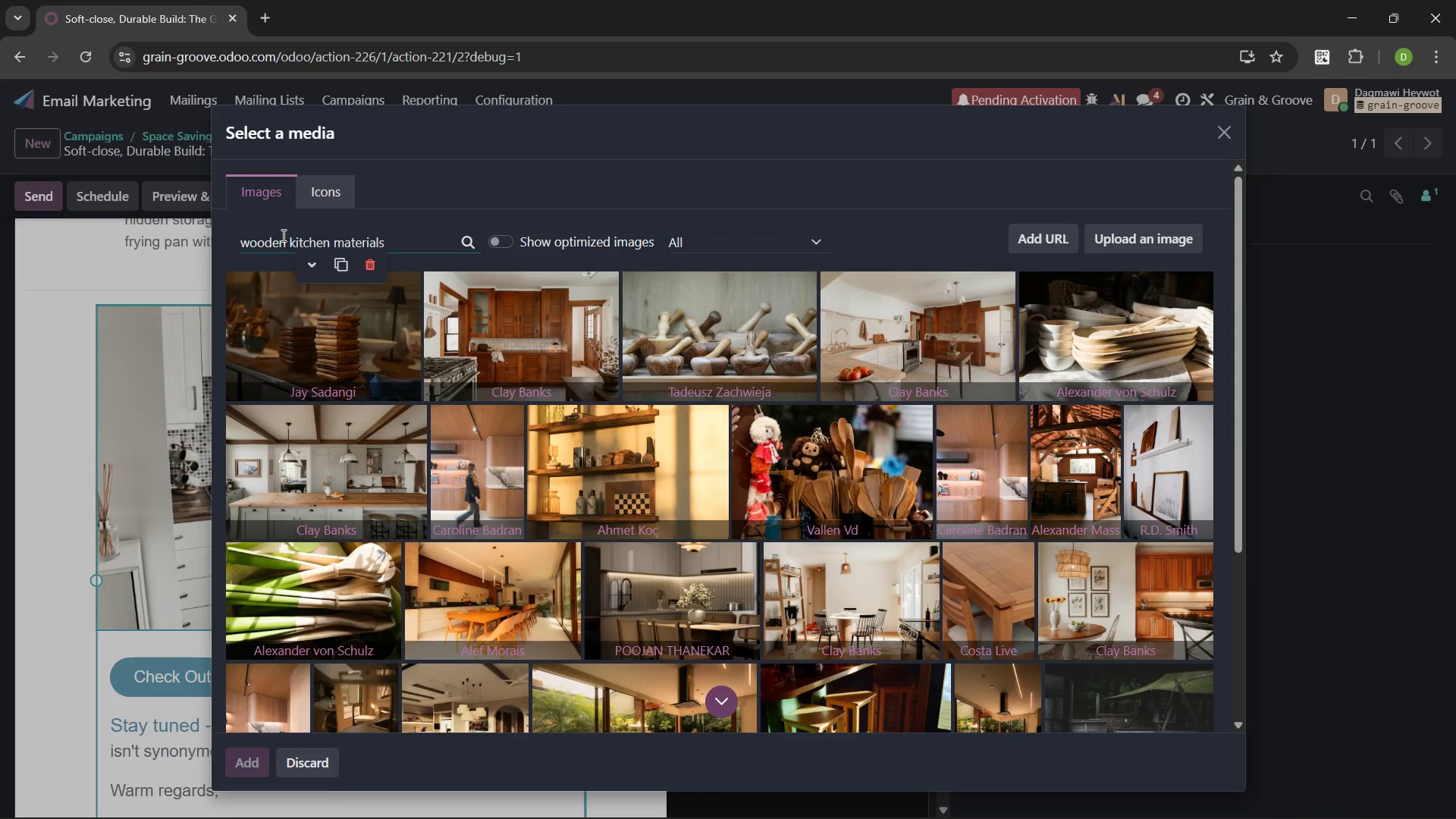 
key(ArrowRight)
 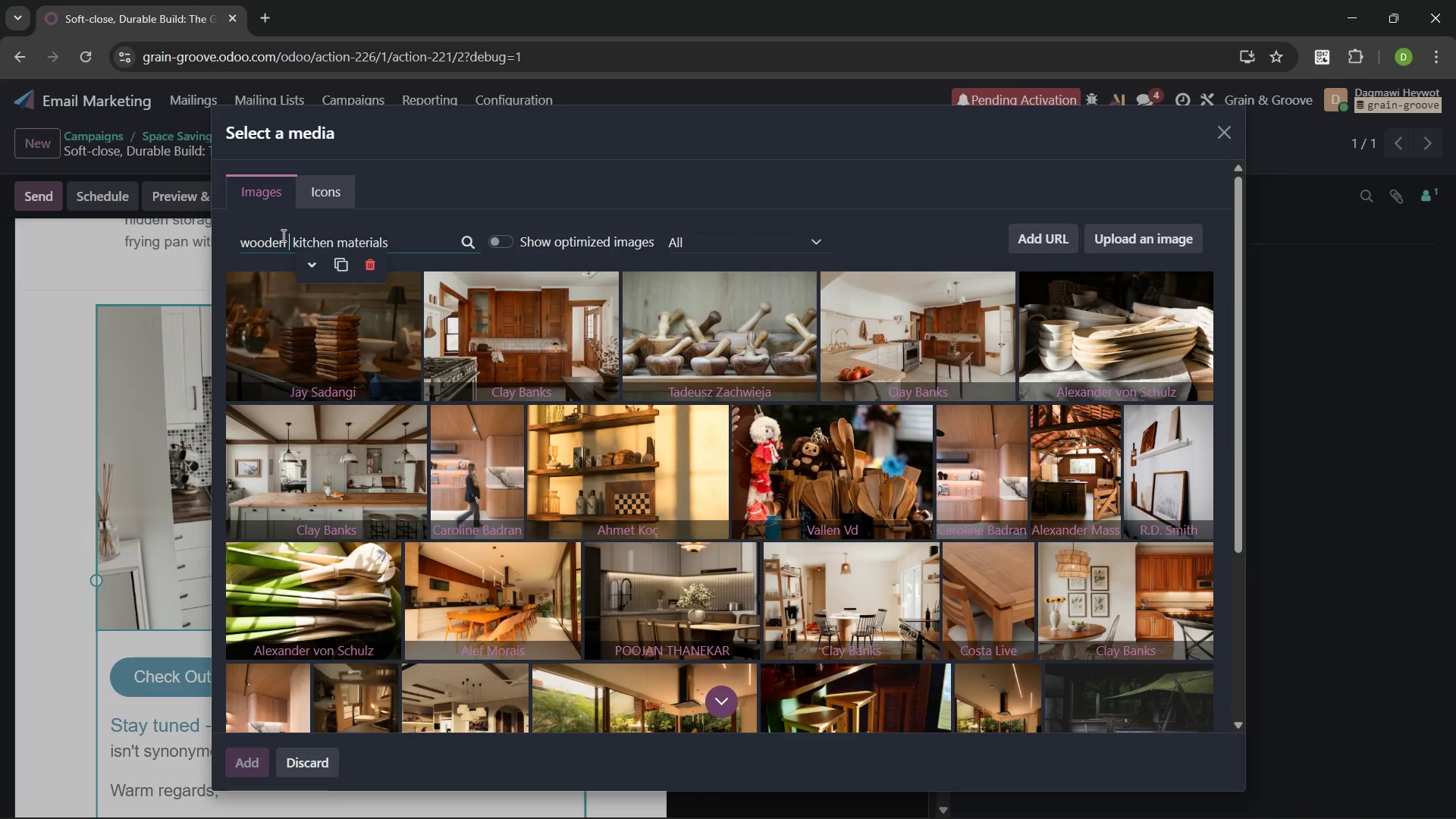 
type( small)
 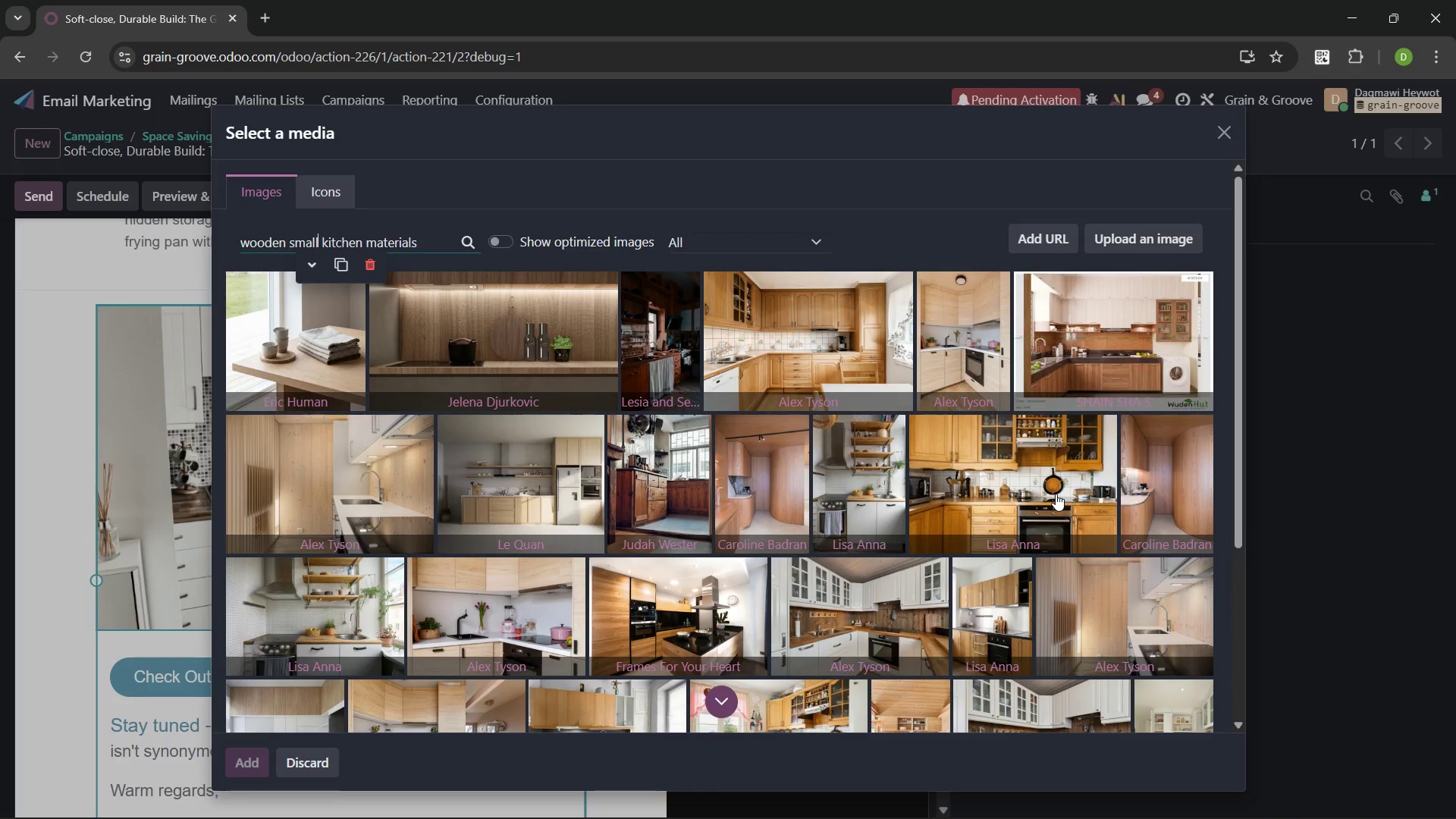 
wait(13.44)
 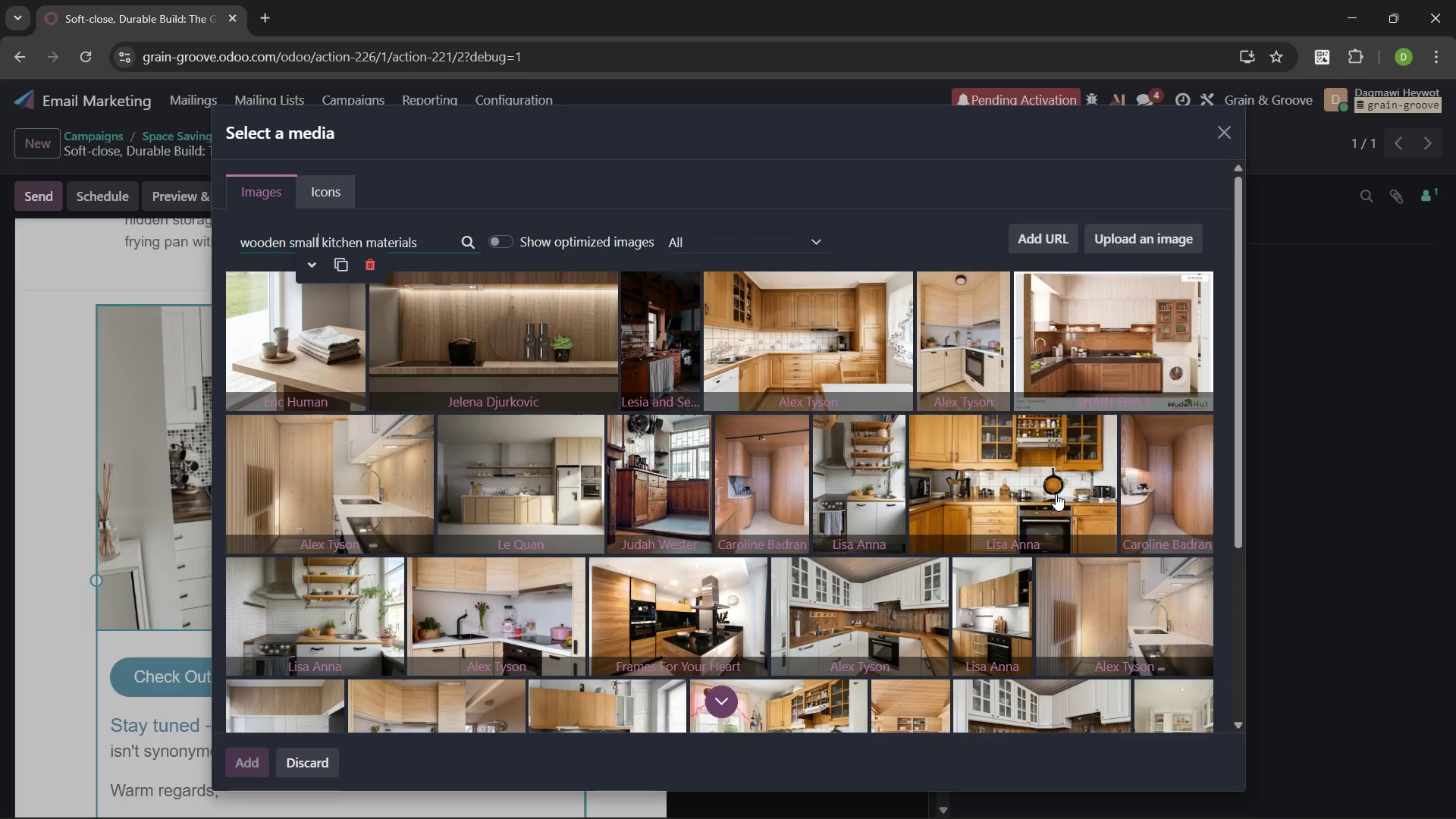 
left_click([1040, 482])
 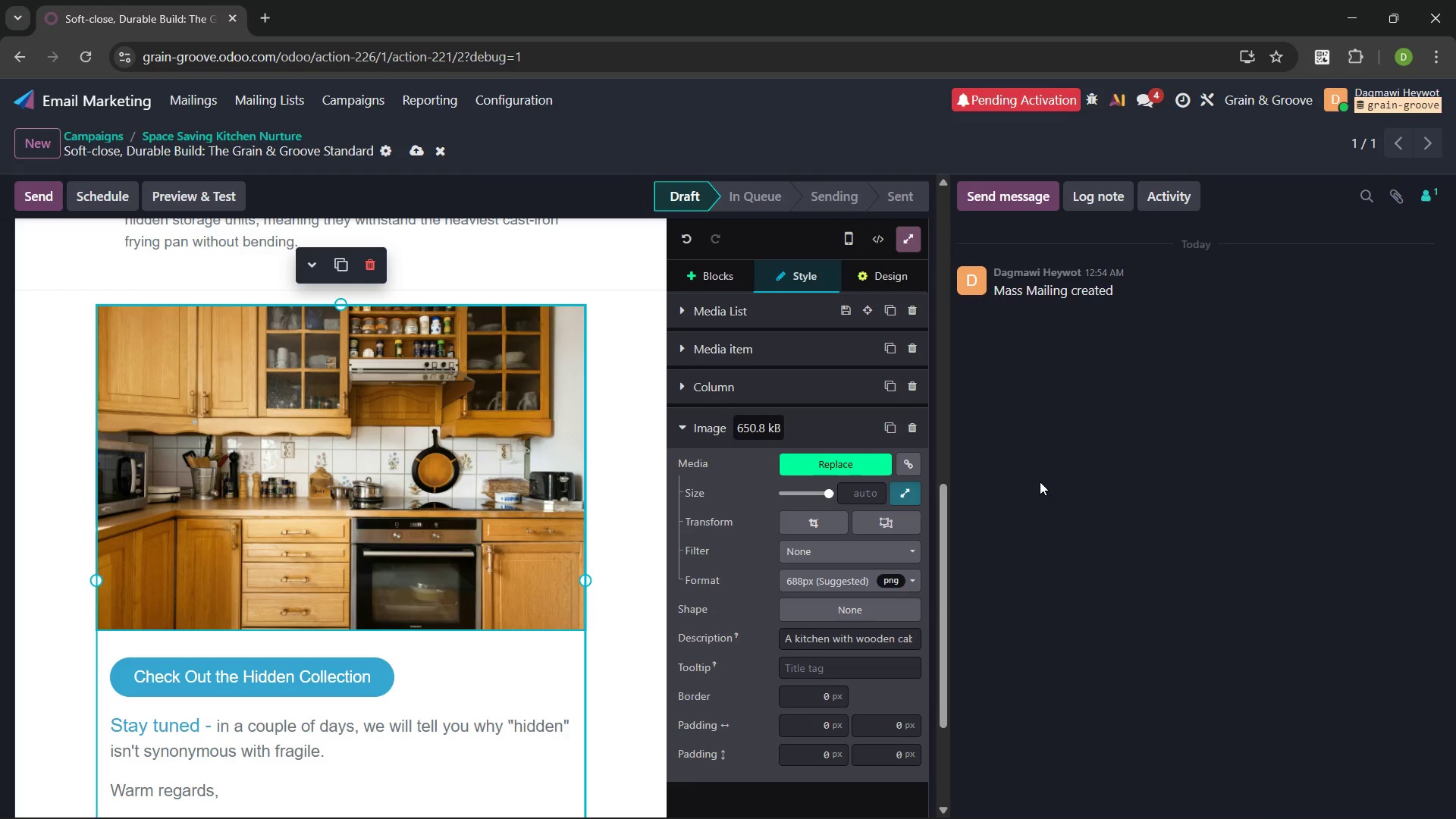 
wait(24.38)
 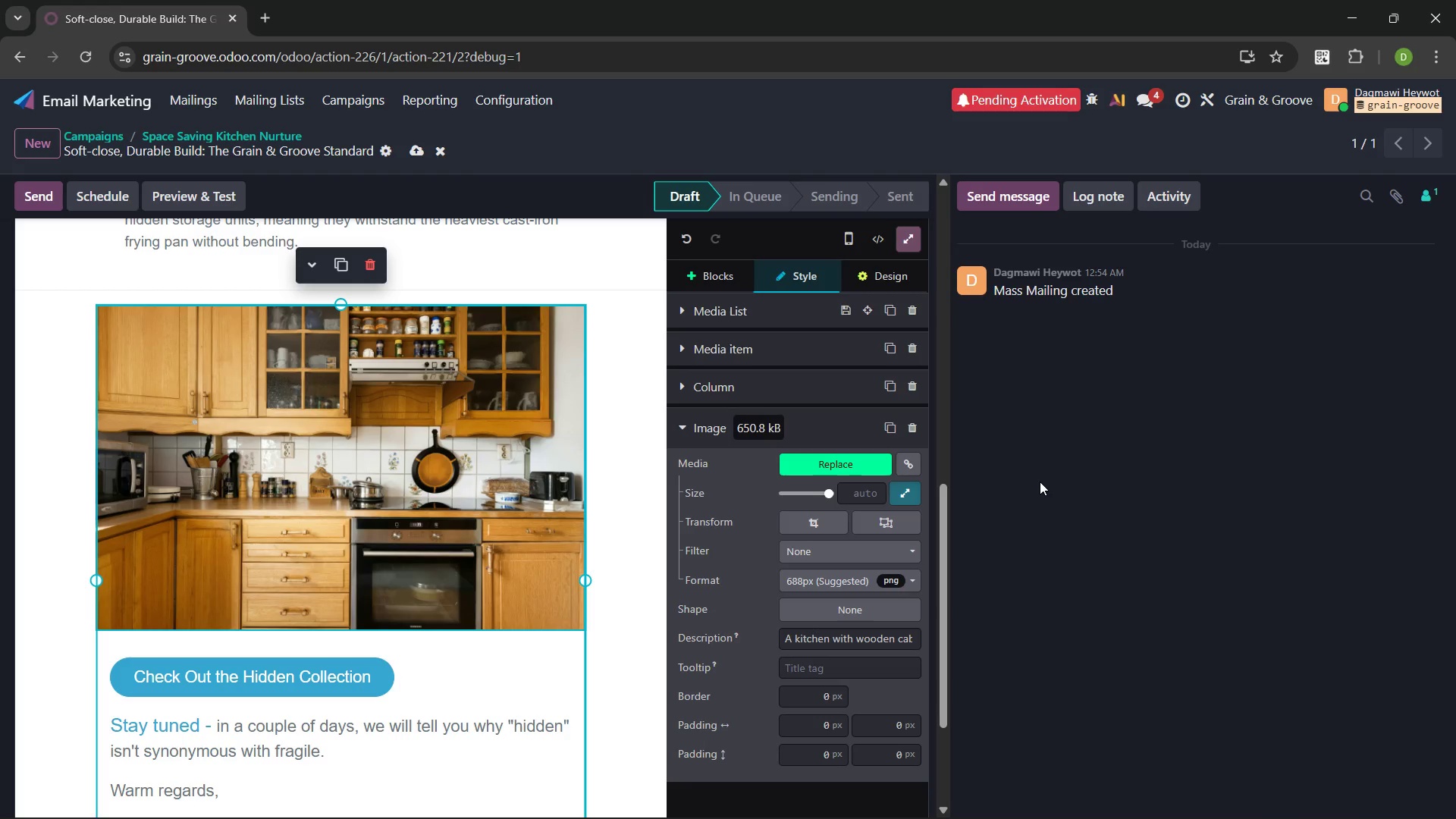 
left_click([514, 428])
 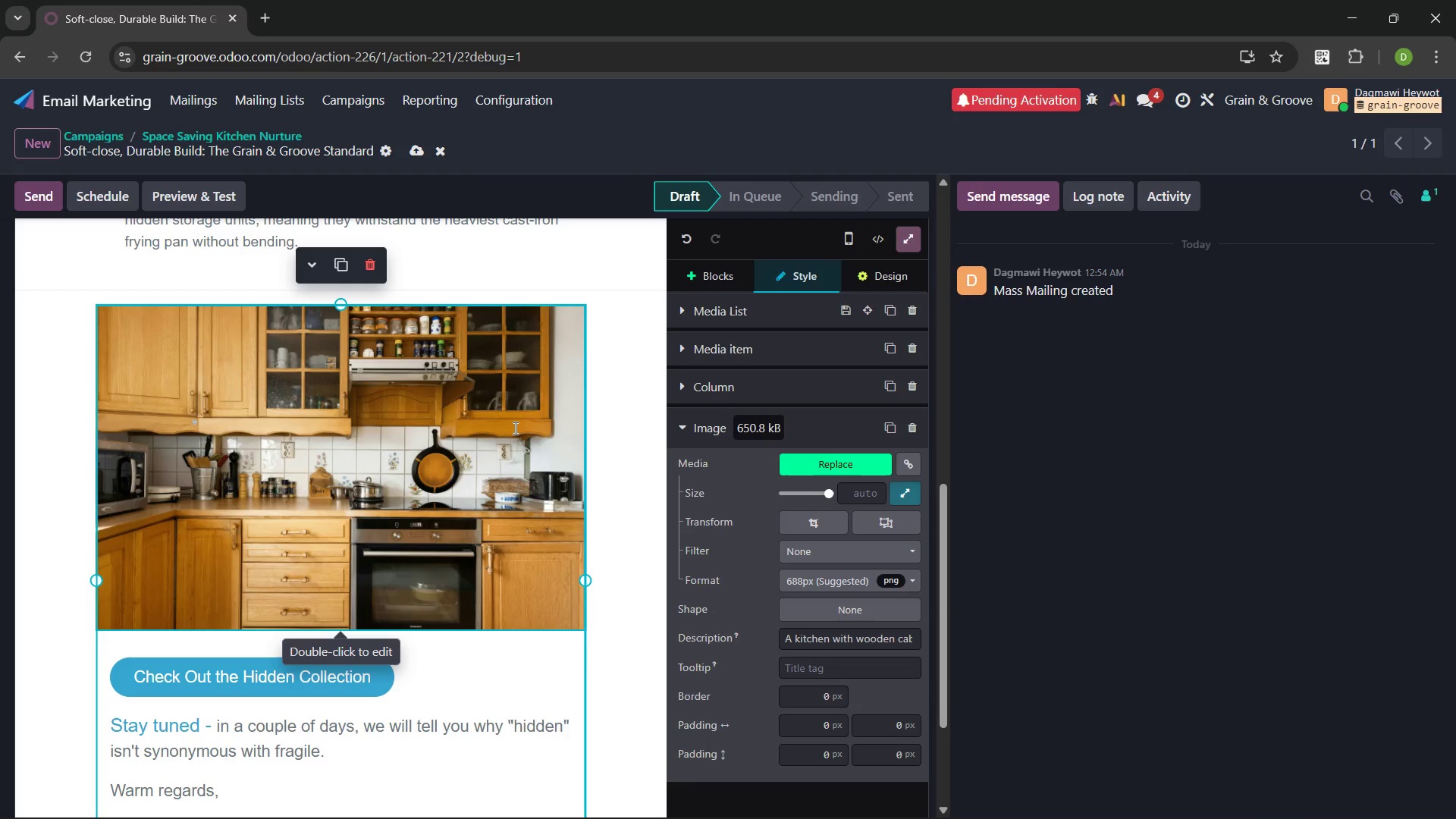 
key(Delete)
 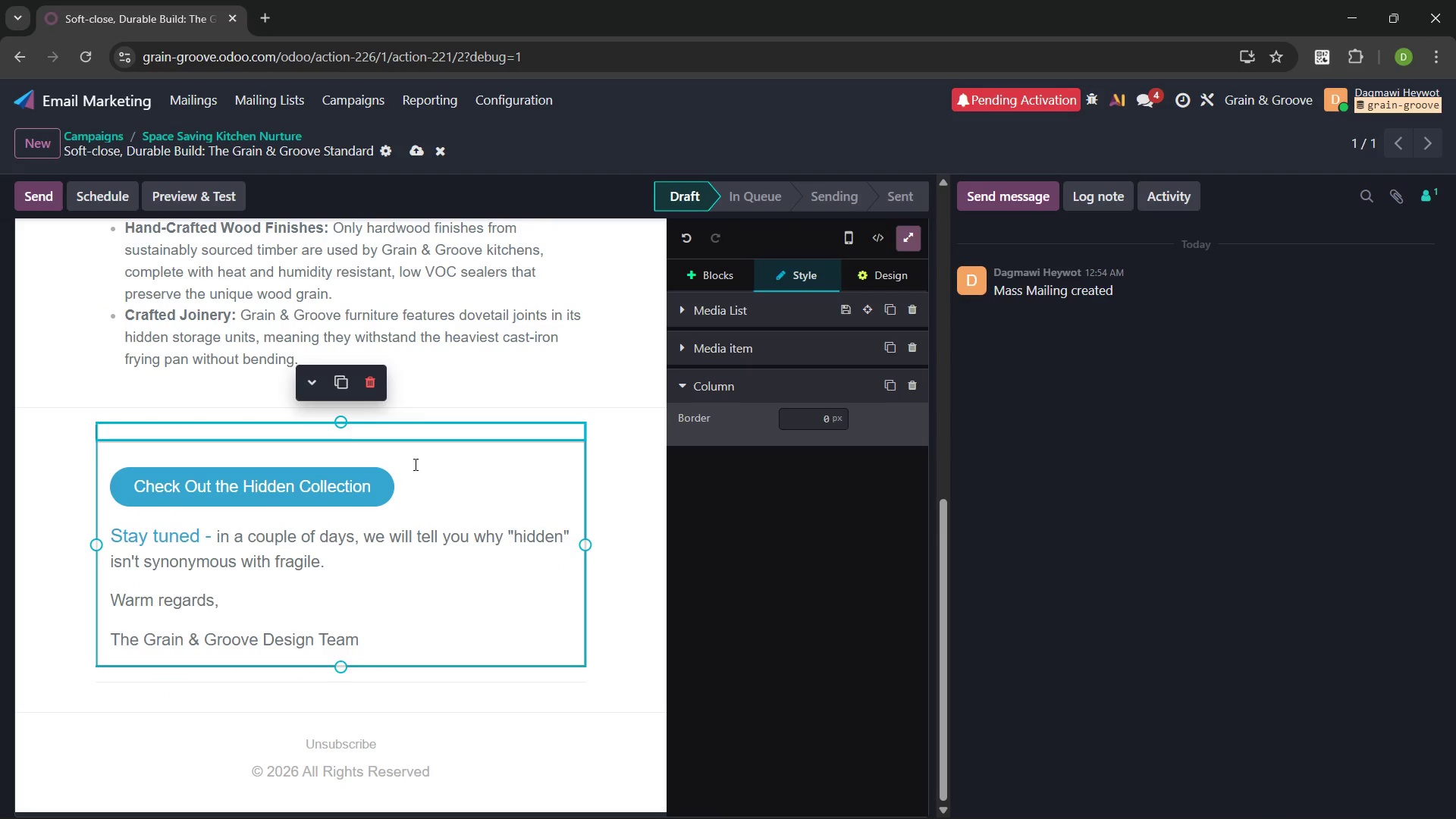 
left_click([406, 464])
 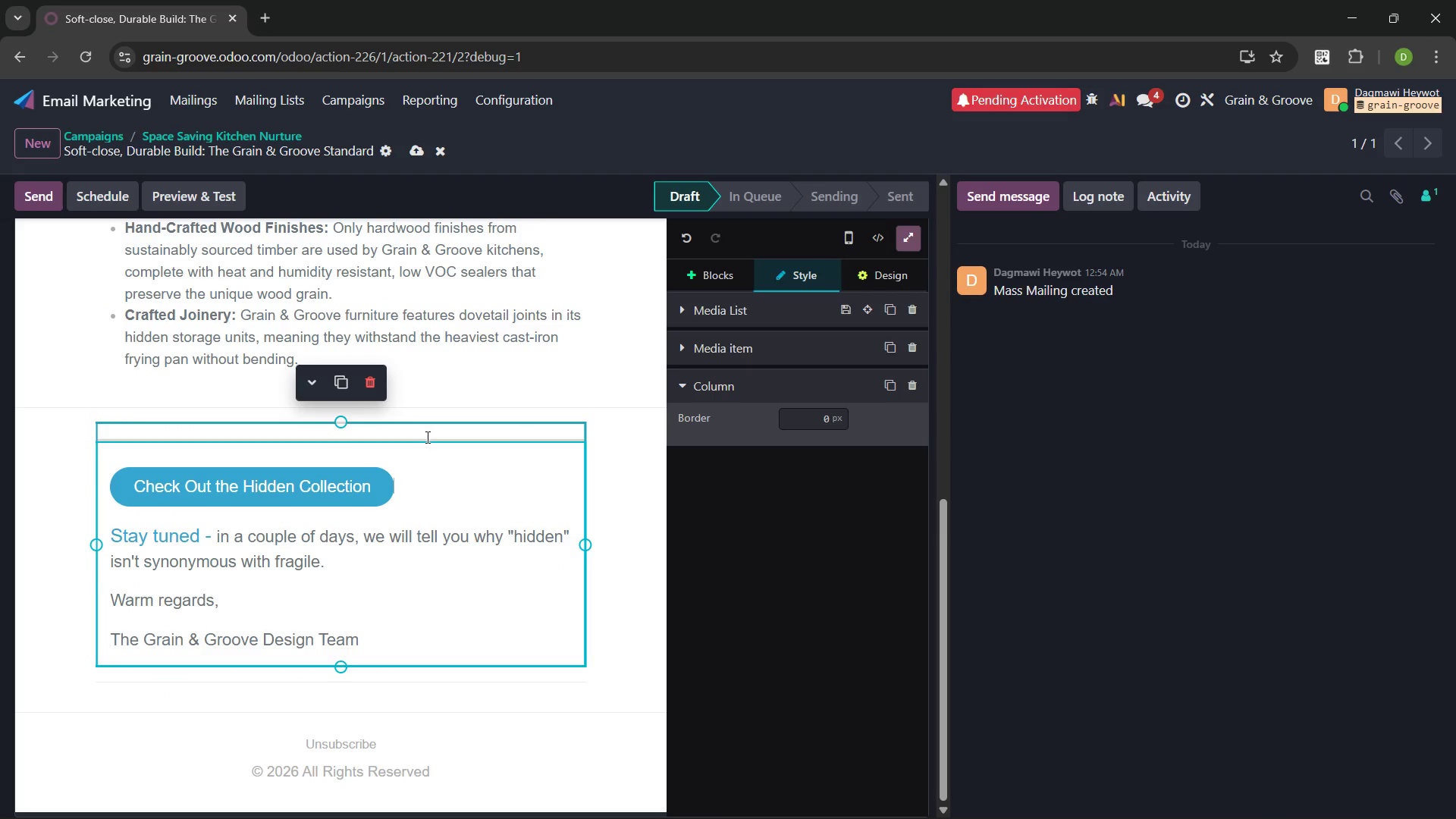 
left_click([426, 437])
 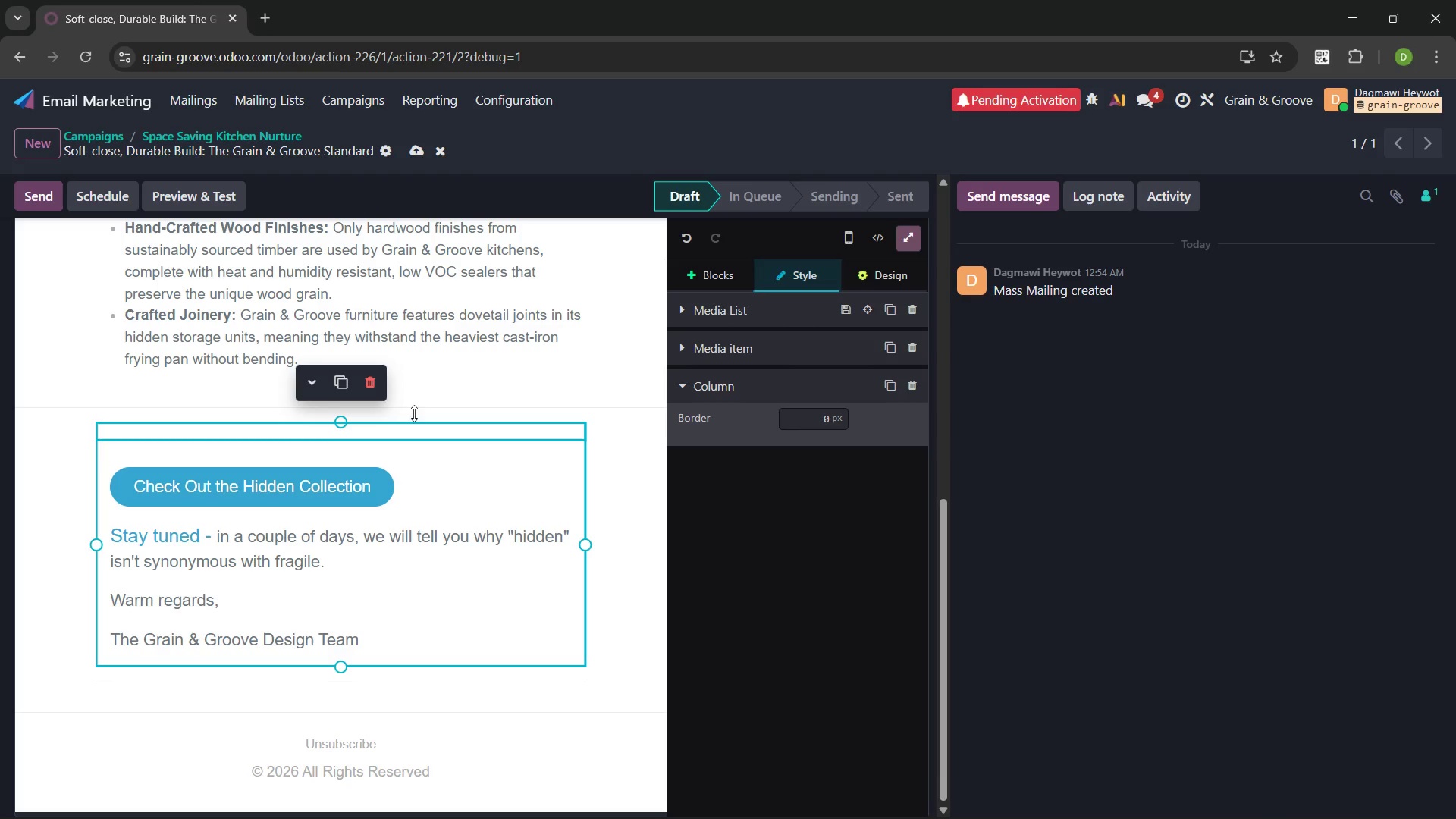 
left_click([370, 384])
 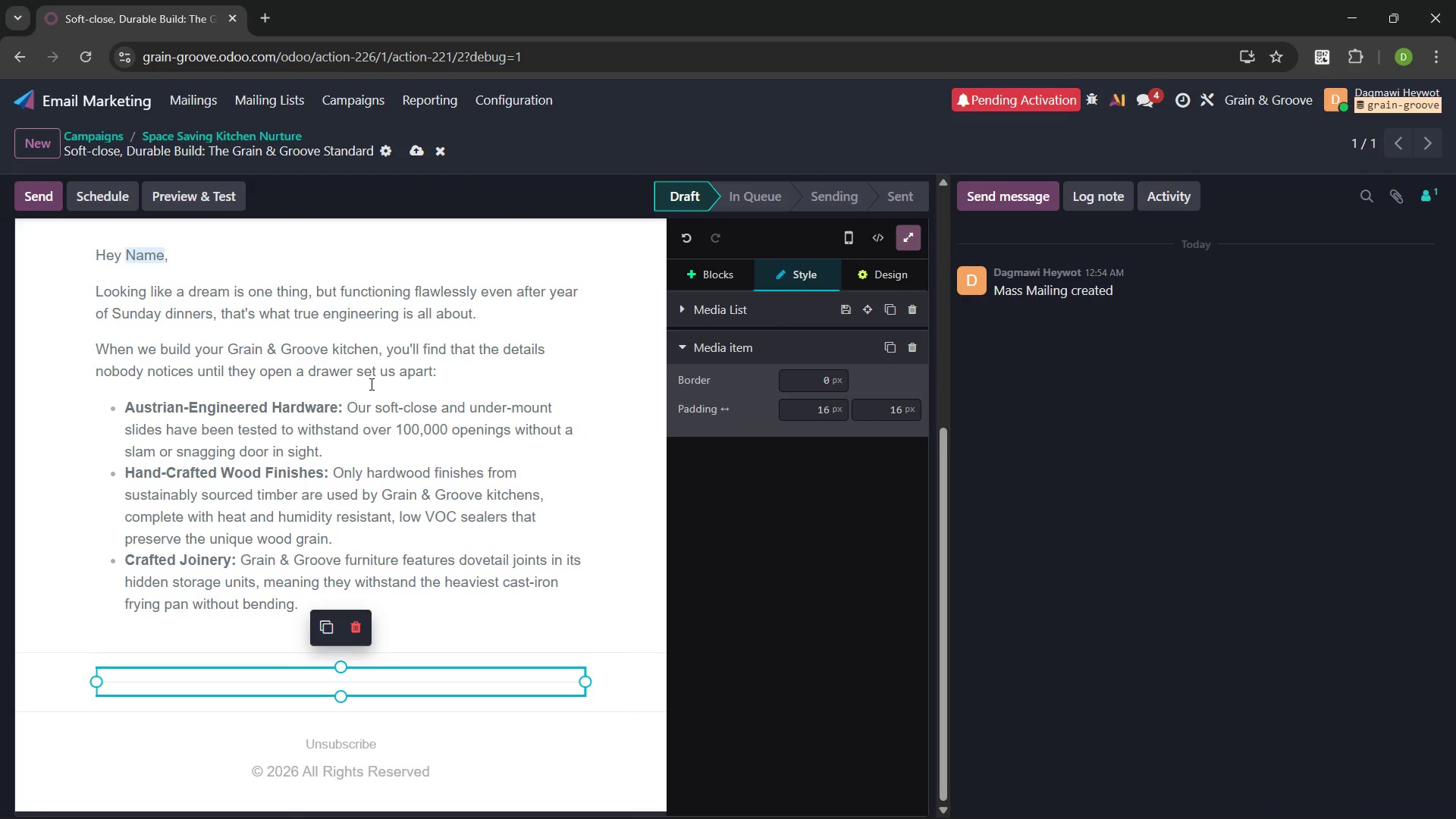 
key(Control+Z)
 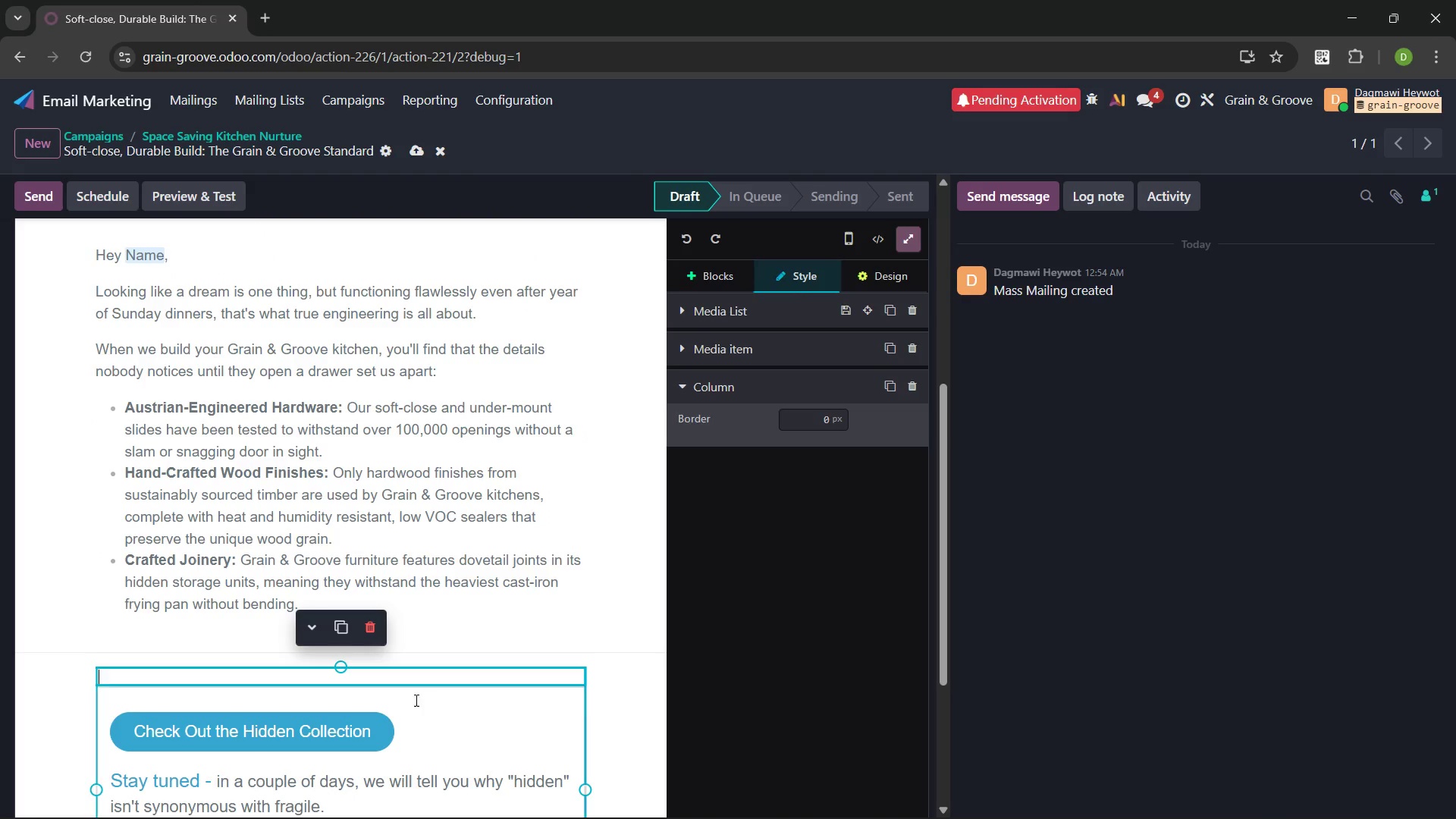 
left_click([436, 713])
 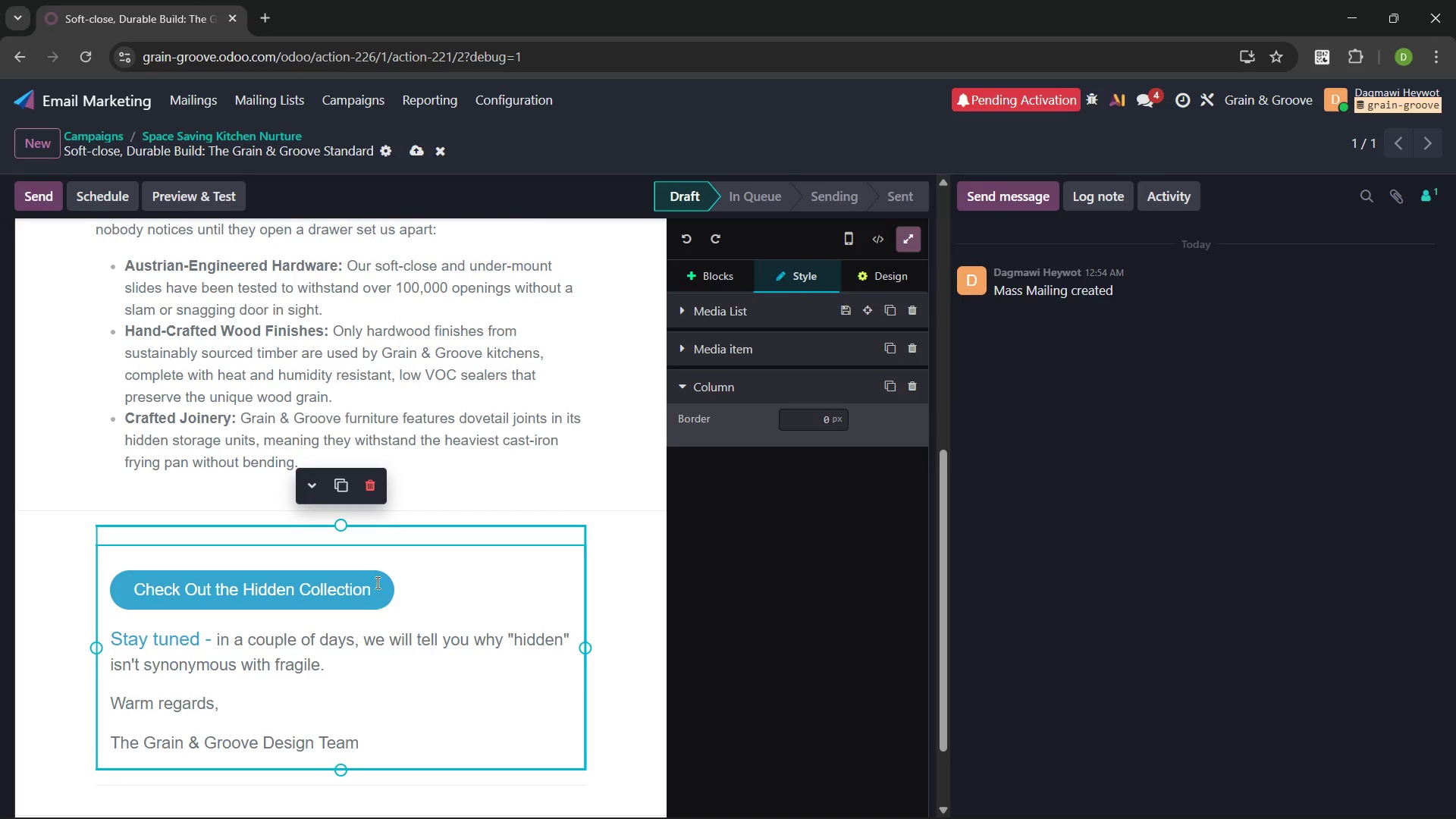 
left_click_drag(start_coordinate=[344, 526], to_coordinate=[375, 449])
 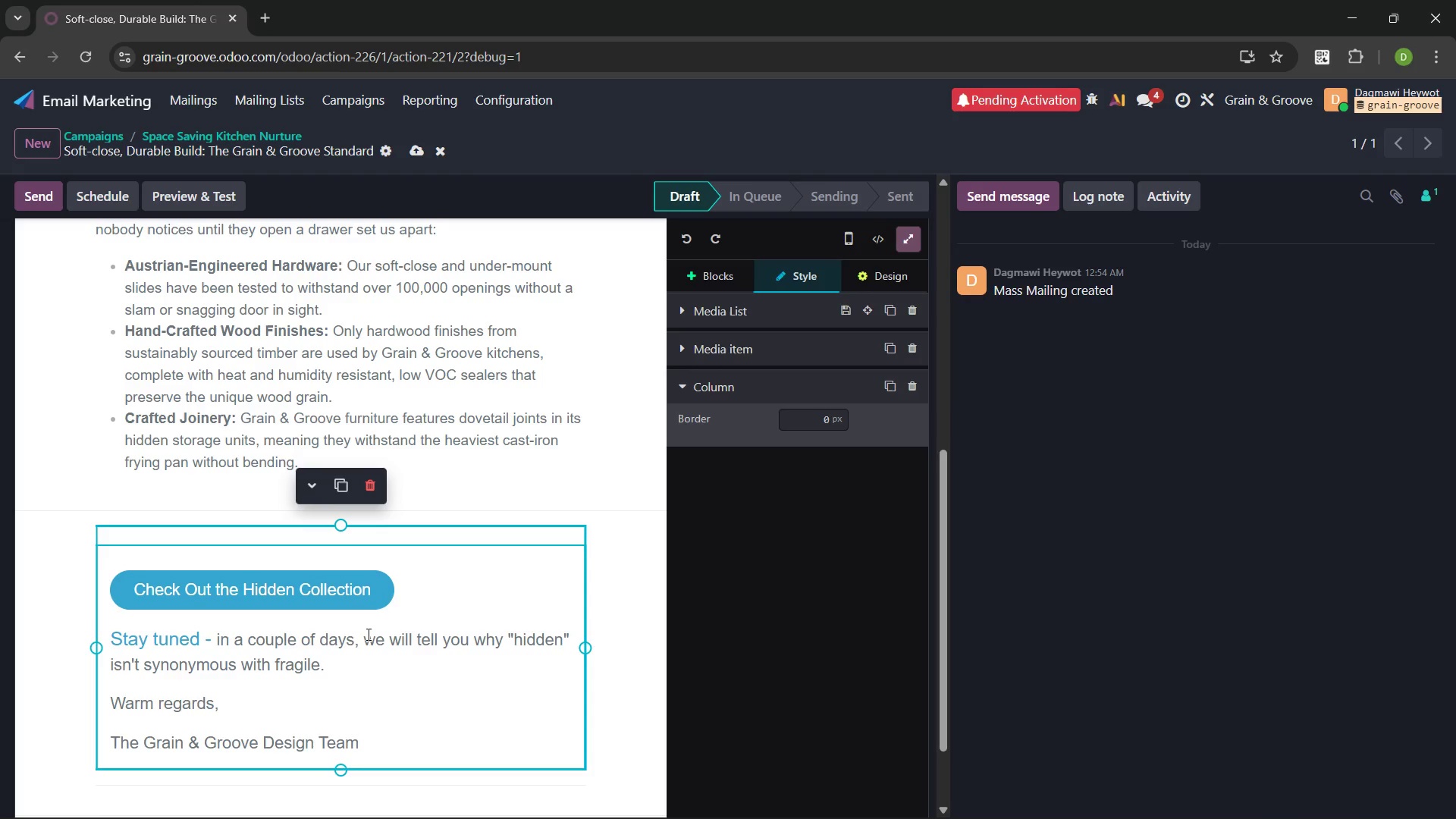 
left_click([359, 642])
 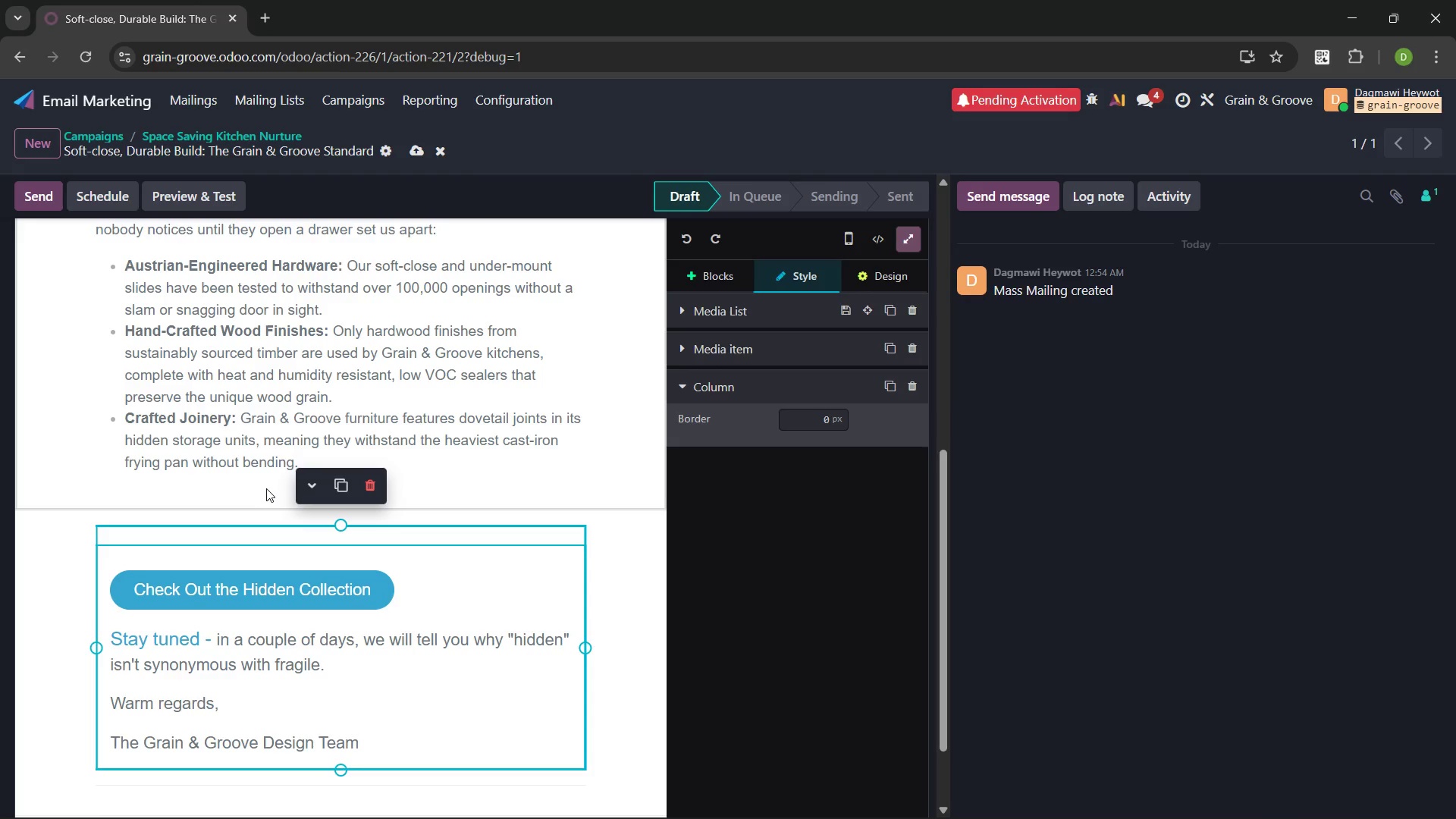 
left_click([266, 488])
 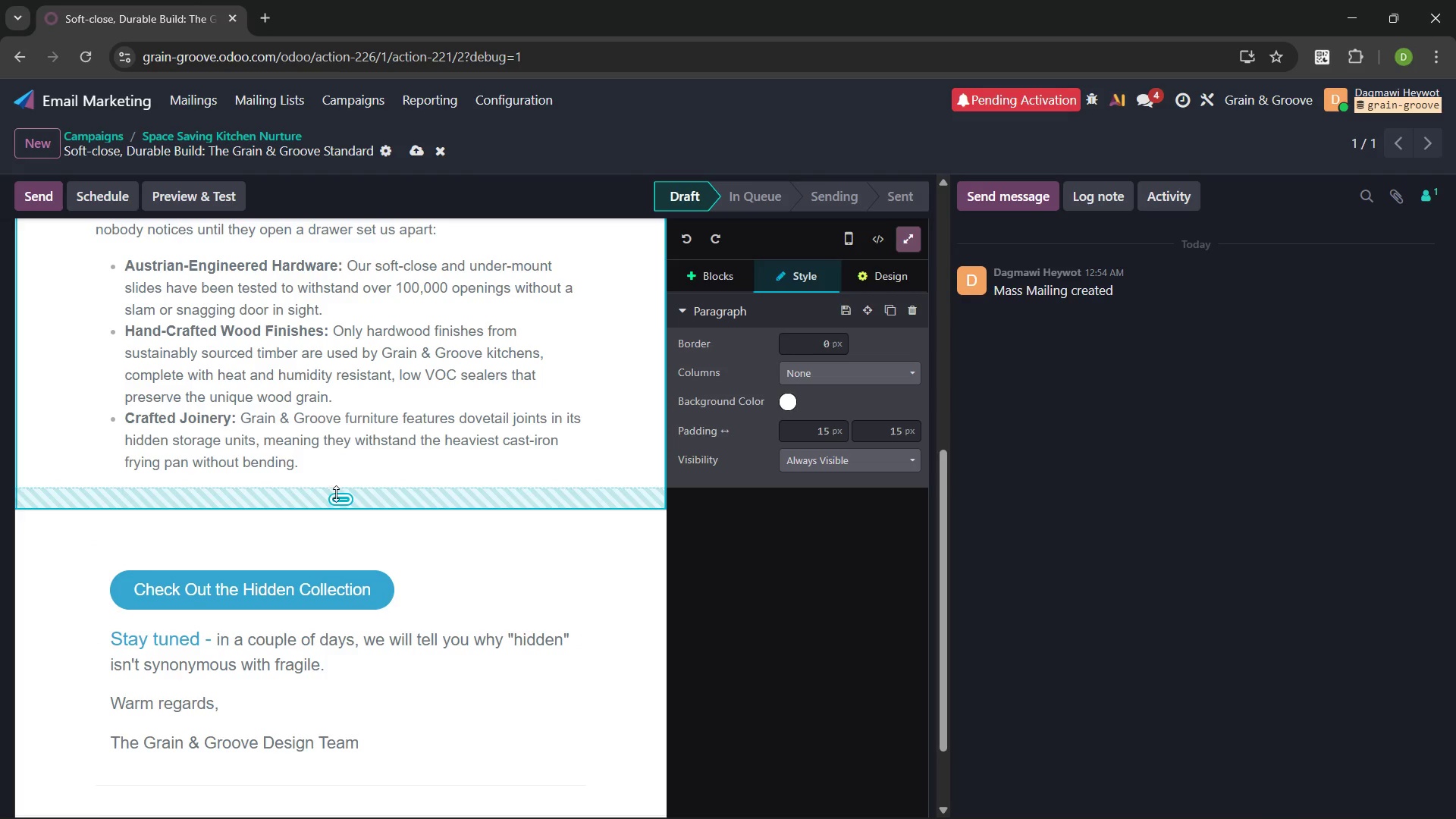 
left_click_drag(start_coordinate=[338, 497], to_coordinate=[344, 468])
 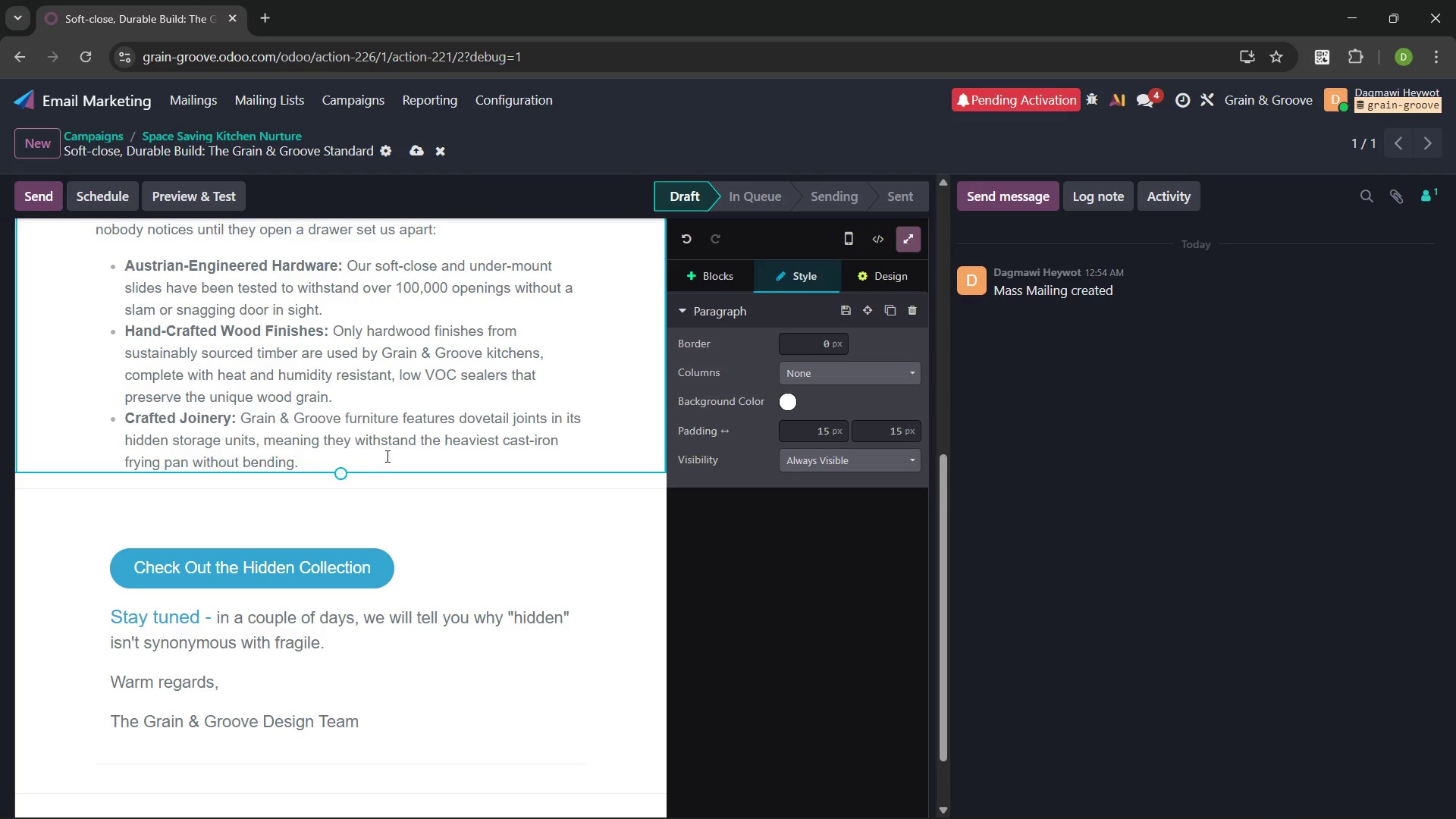 
left_click([387, 454])
 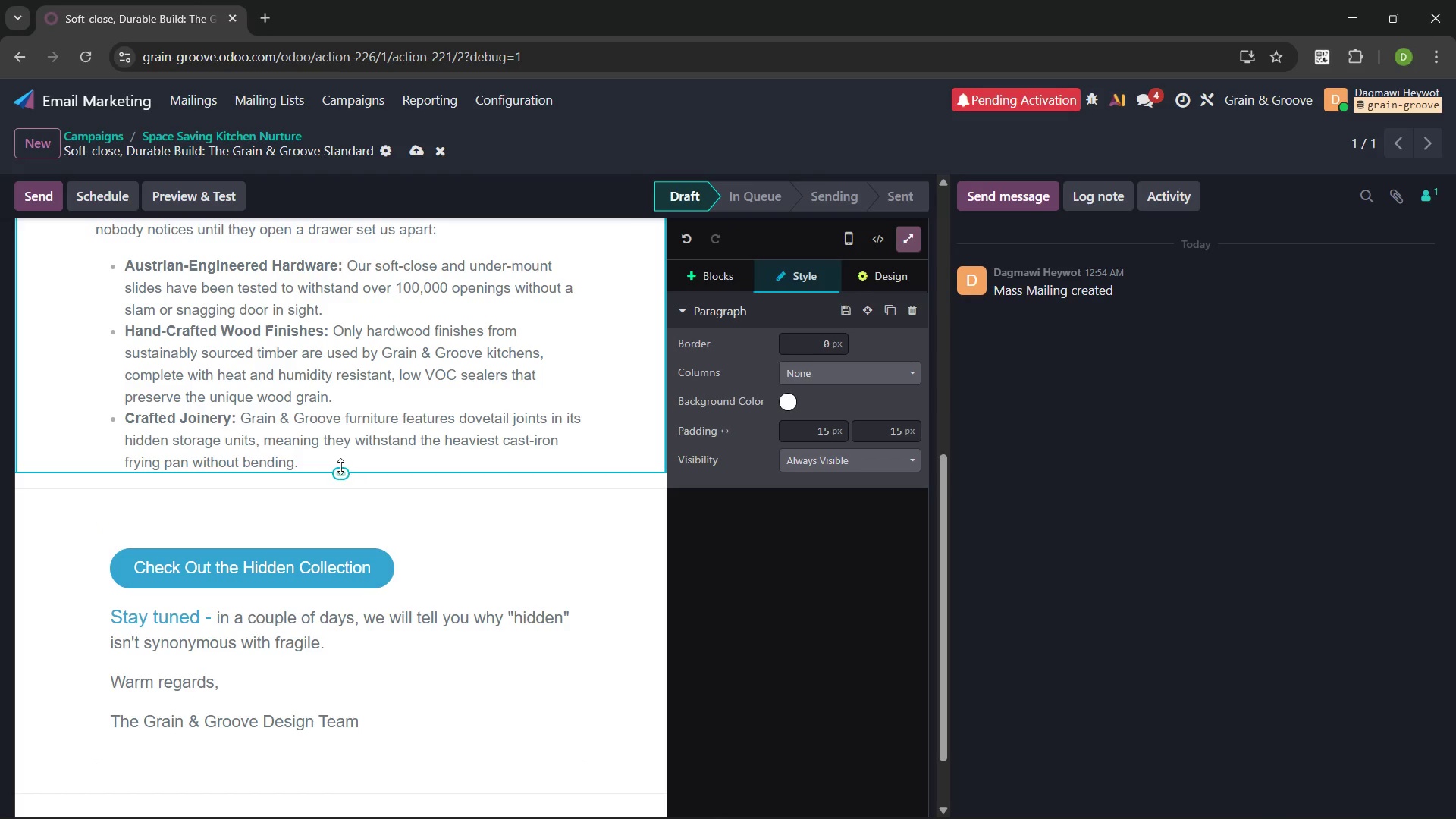 
left_click_drag(start_coordinate=[344, 472], to_coordinate=[362, 262])
 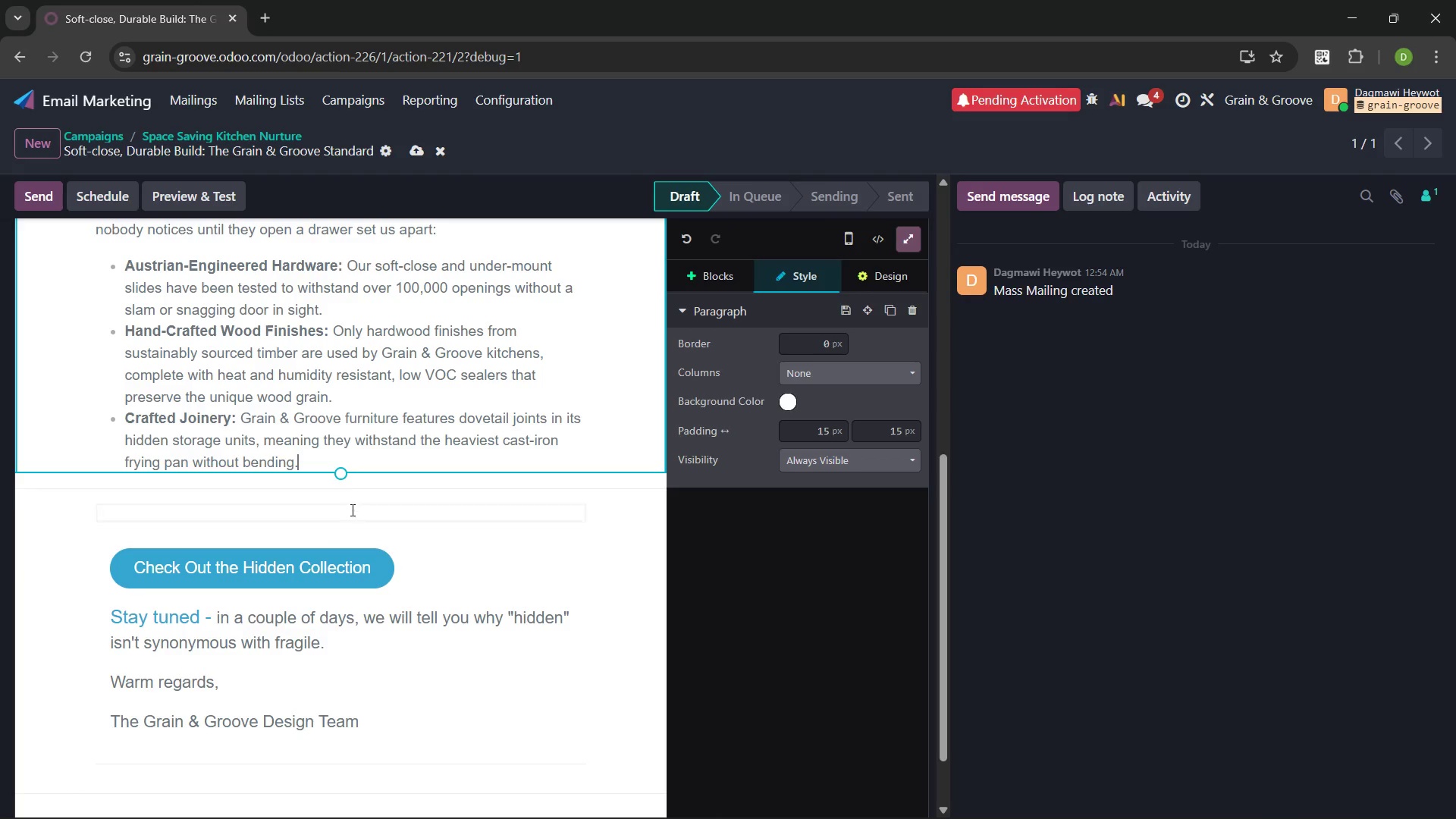 
left_click([356, 535])
 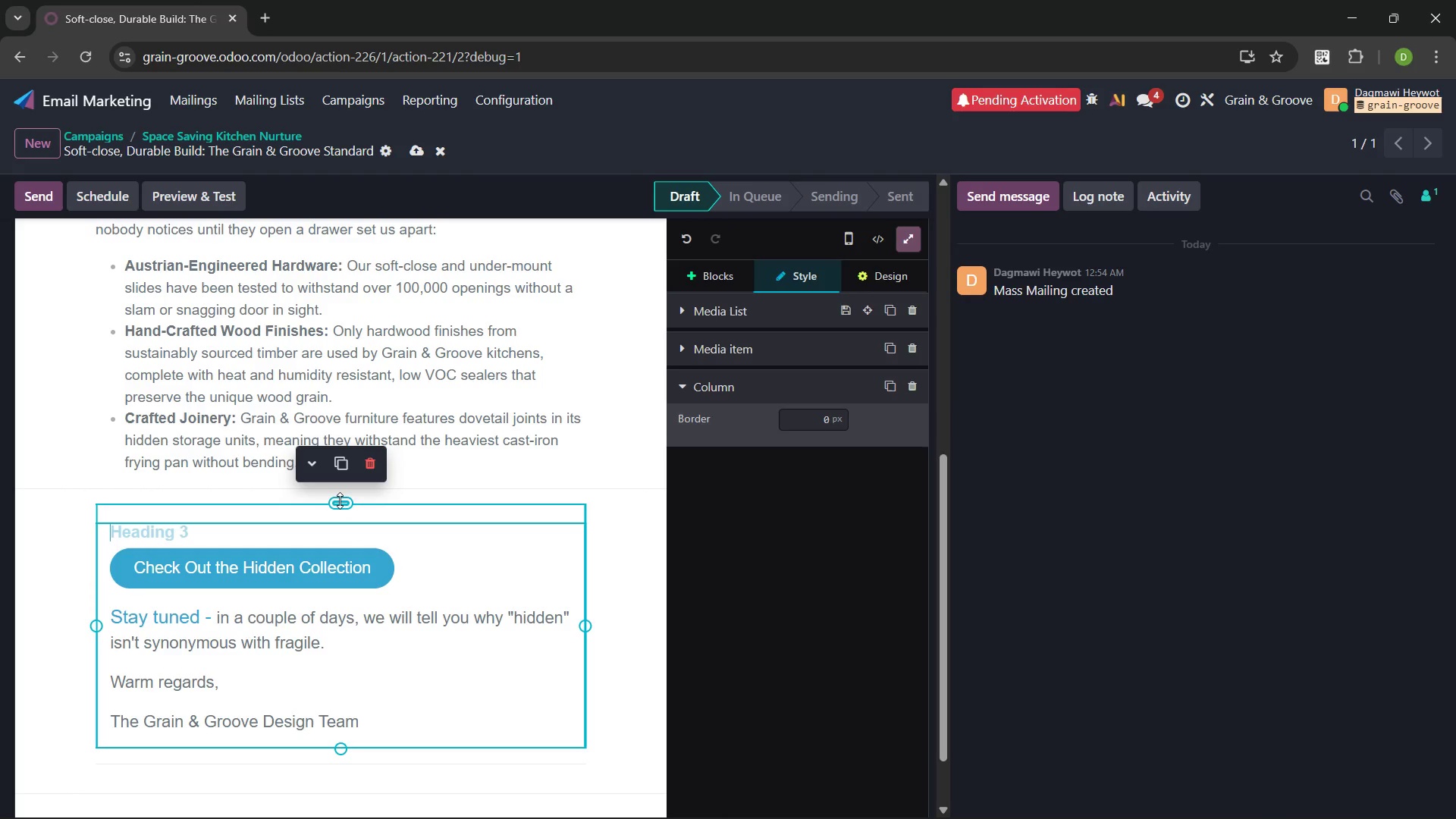 
left_click_drag(start_coordinate=[339, 500], to_coordinate=[368, 372])
 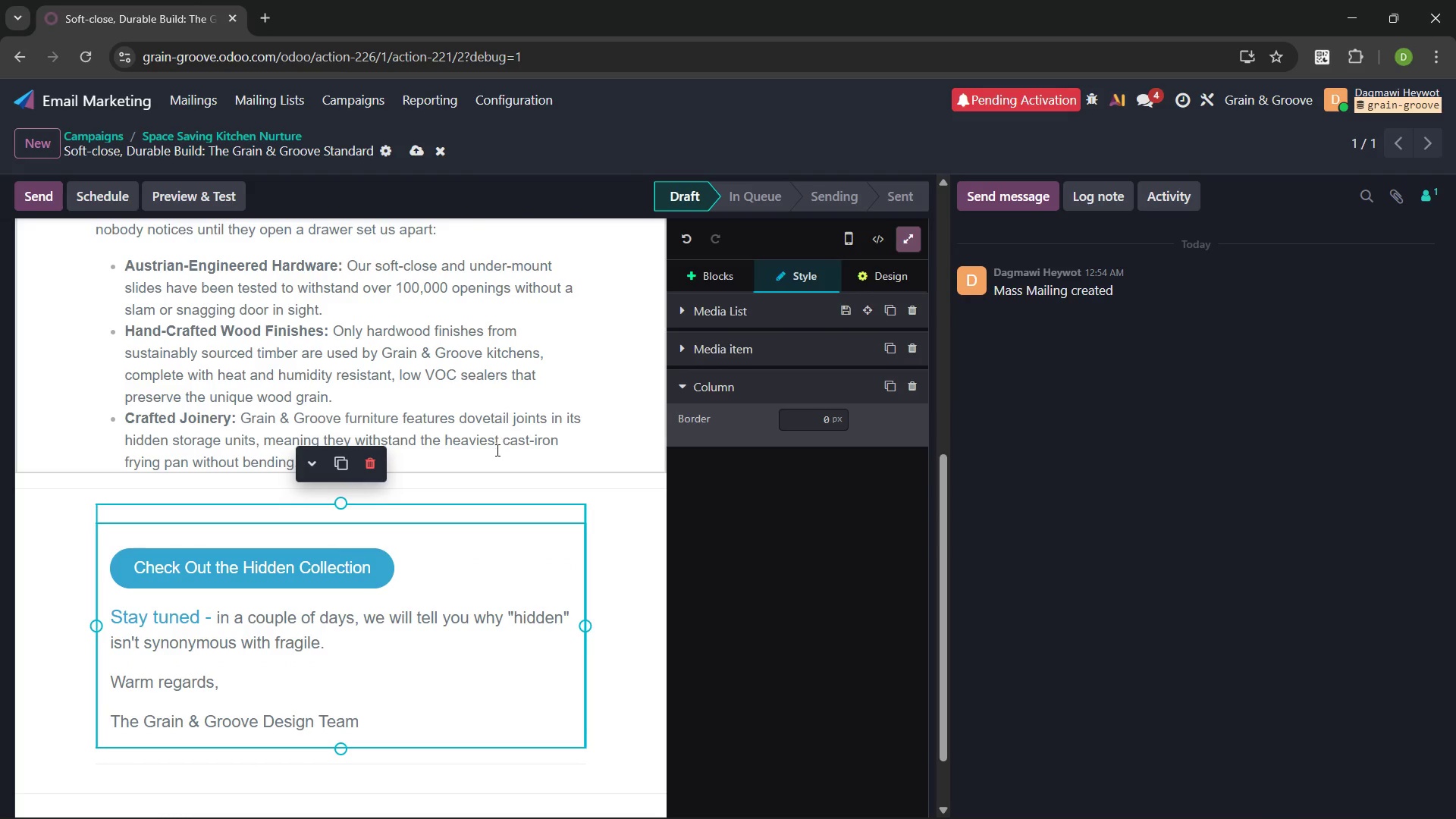 
left_click([496, 451])
 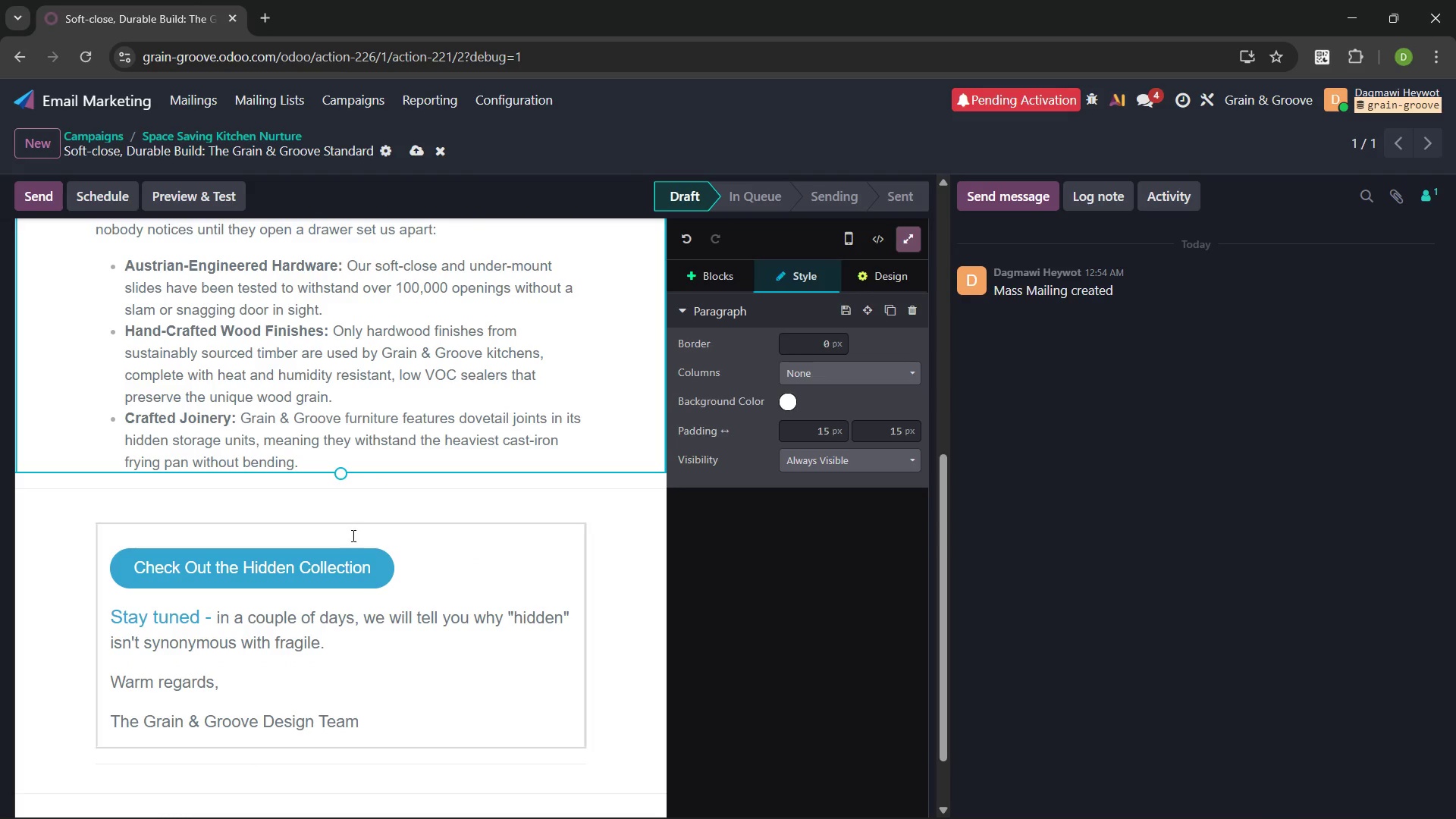 
left_click([333, 516])
 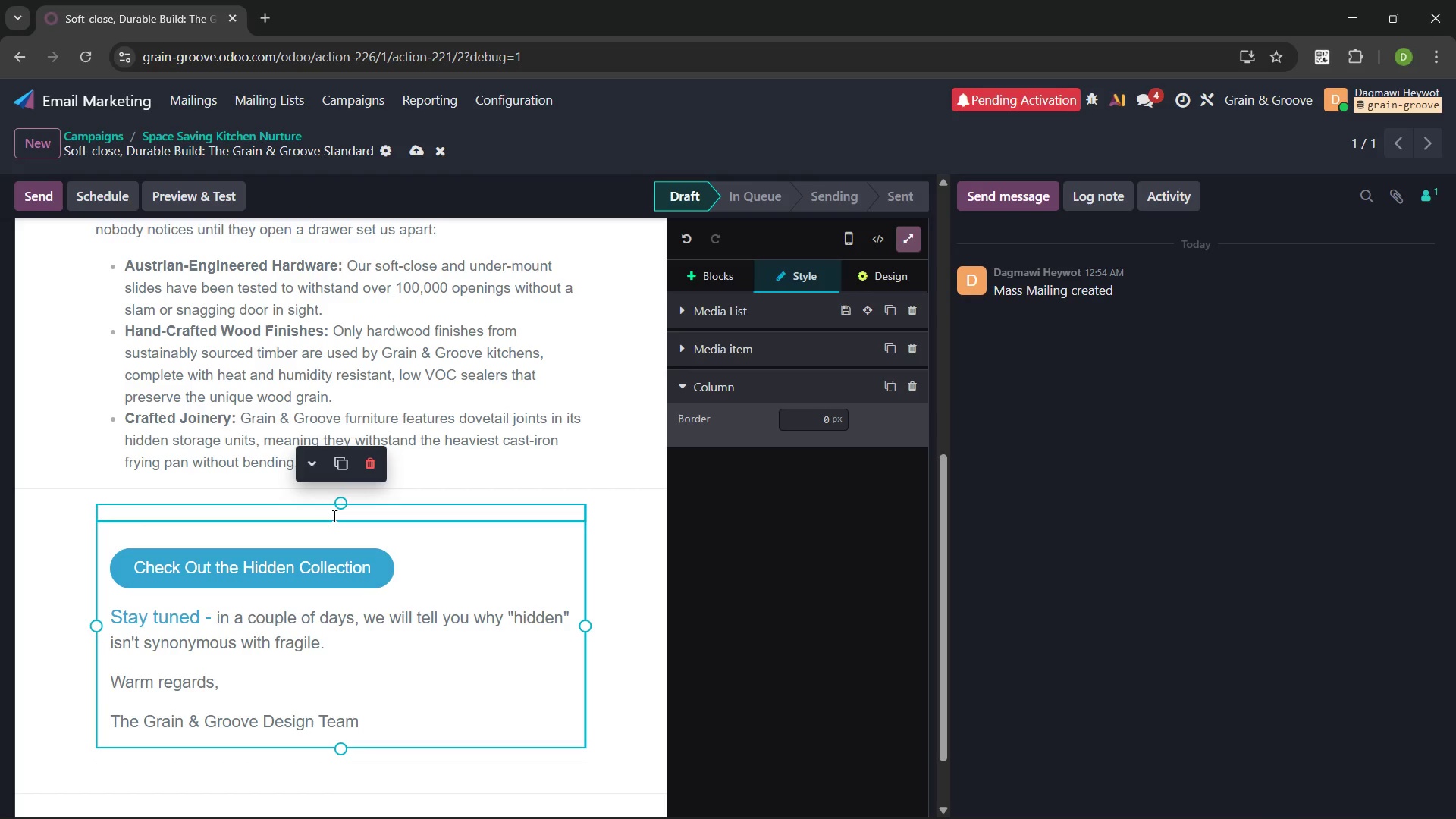 
wait(7.86)
 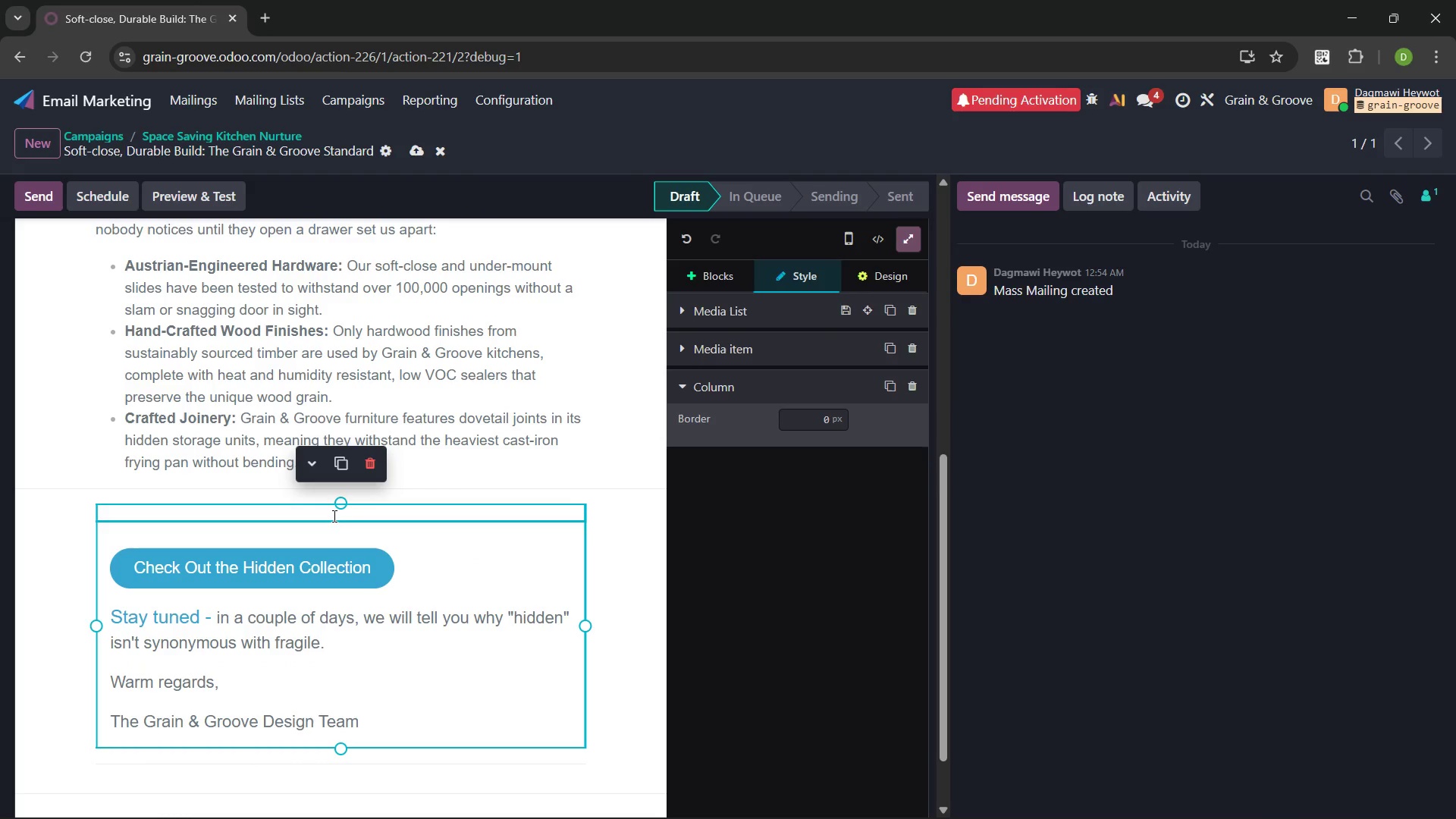 
type(Our)
key(Backspace)
key(Backspace)
key(Backspace)
key(Backspace)
 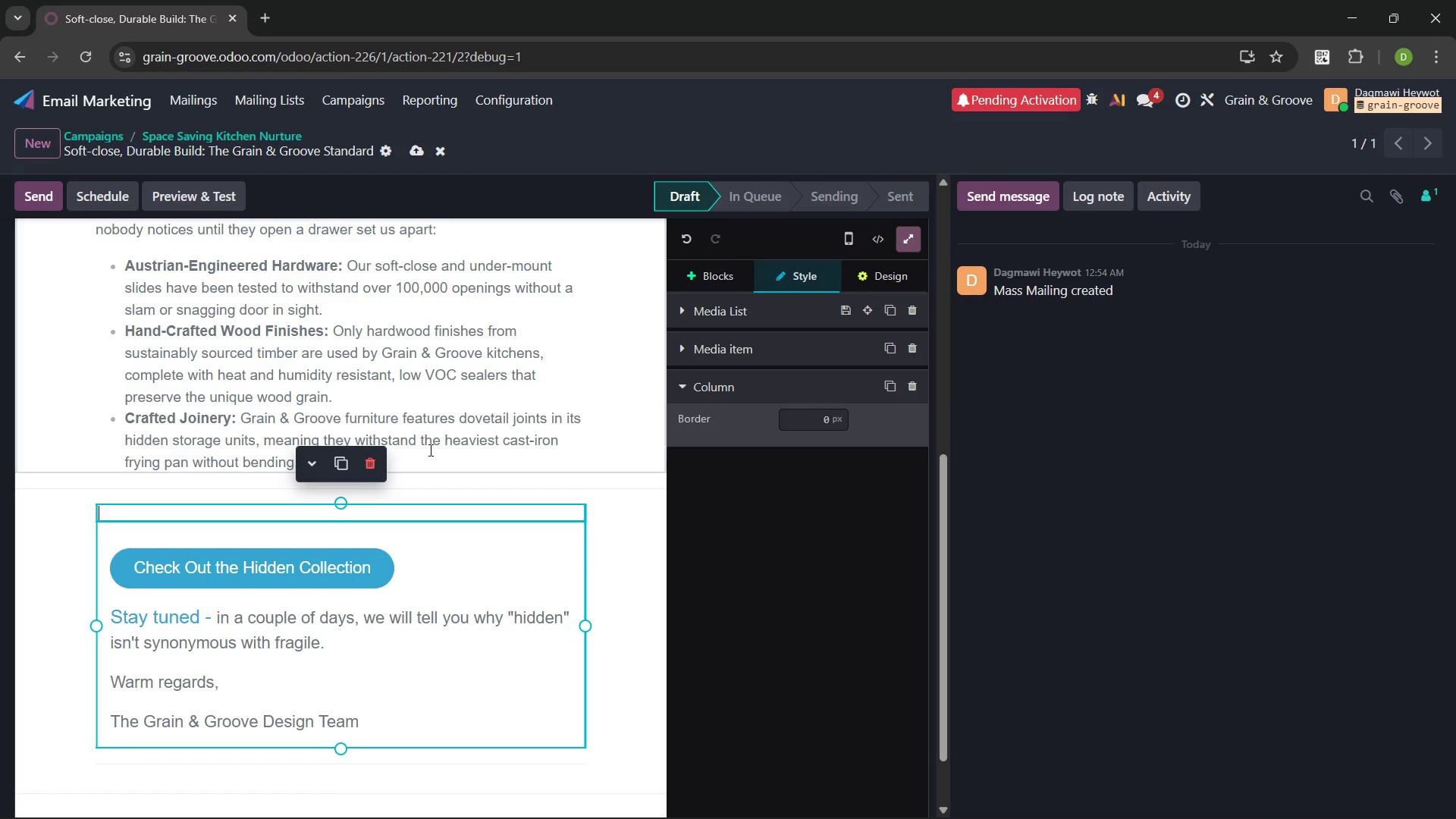 
left_click([451, 465])
 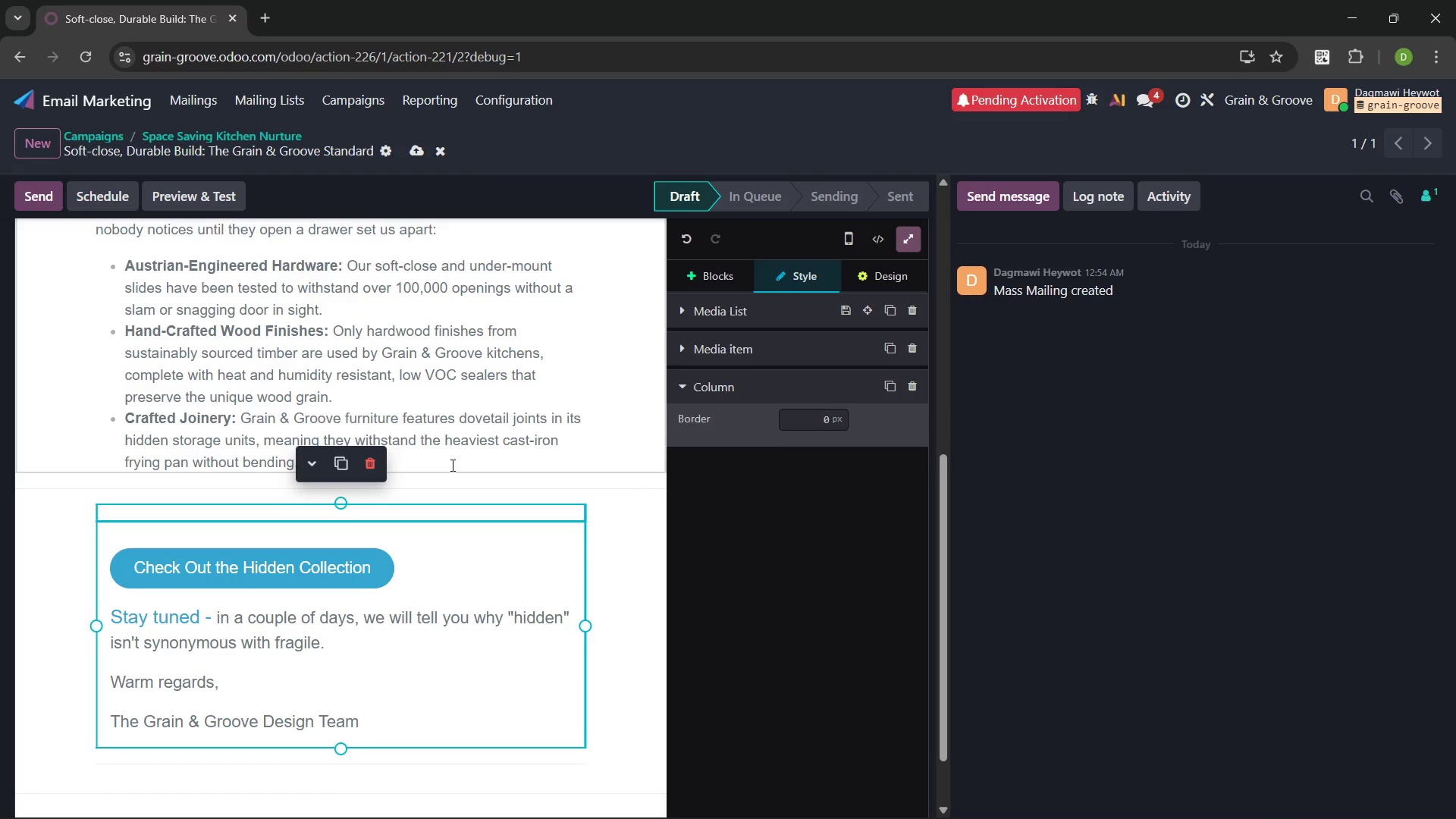 
key(Enter)
 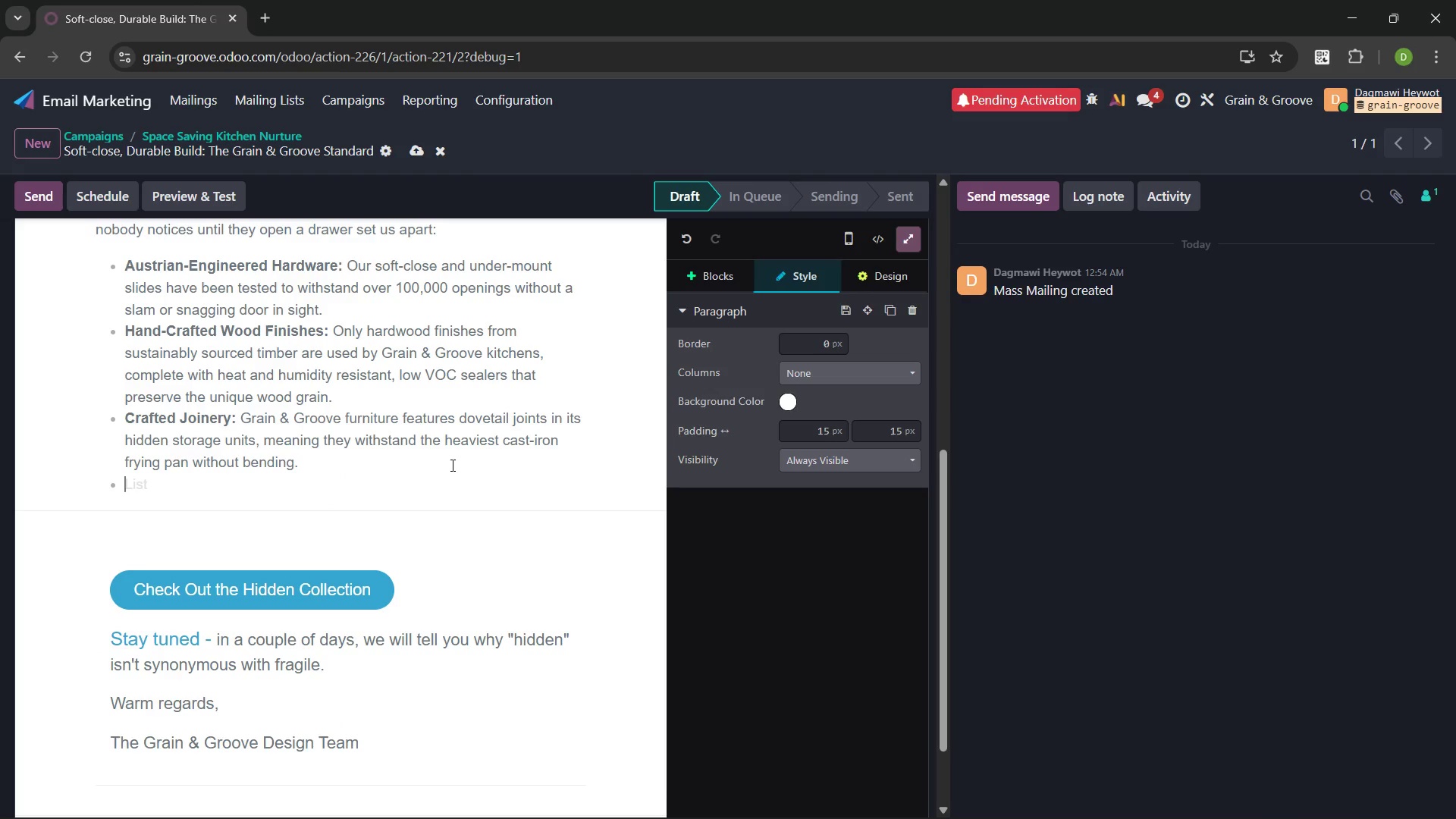 
key(Enter)
 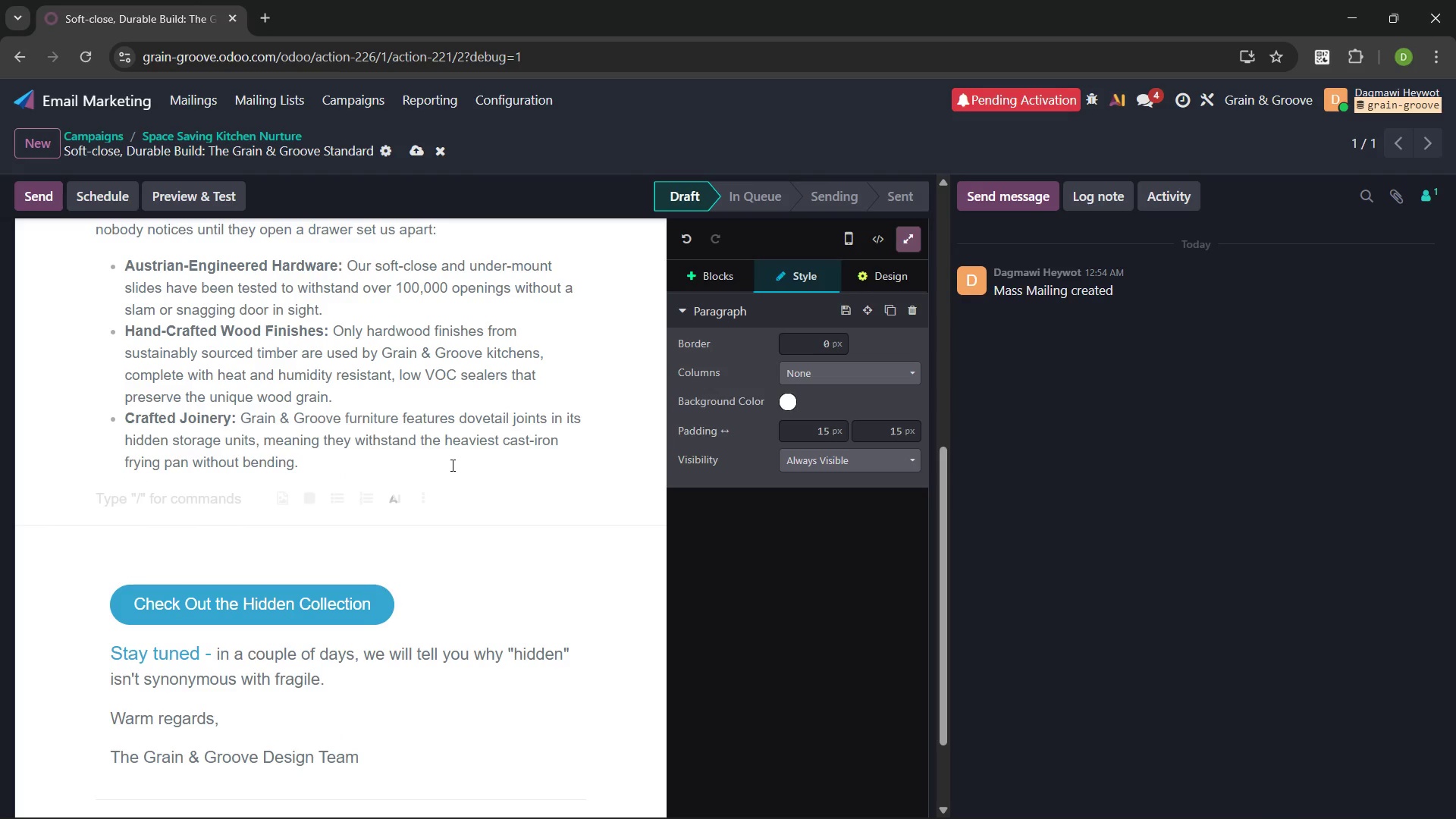 
type(Our furniture pue)
key(Backspace)
key(Backspace)
type(ieces are more than simply cabinates, they're made to last a)
 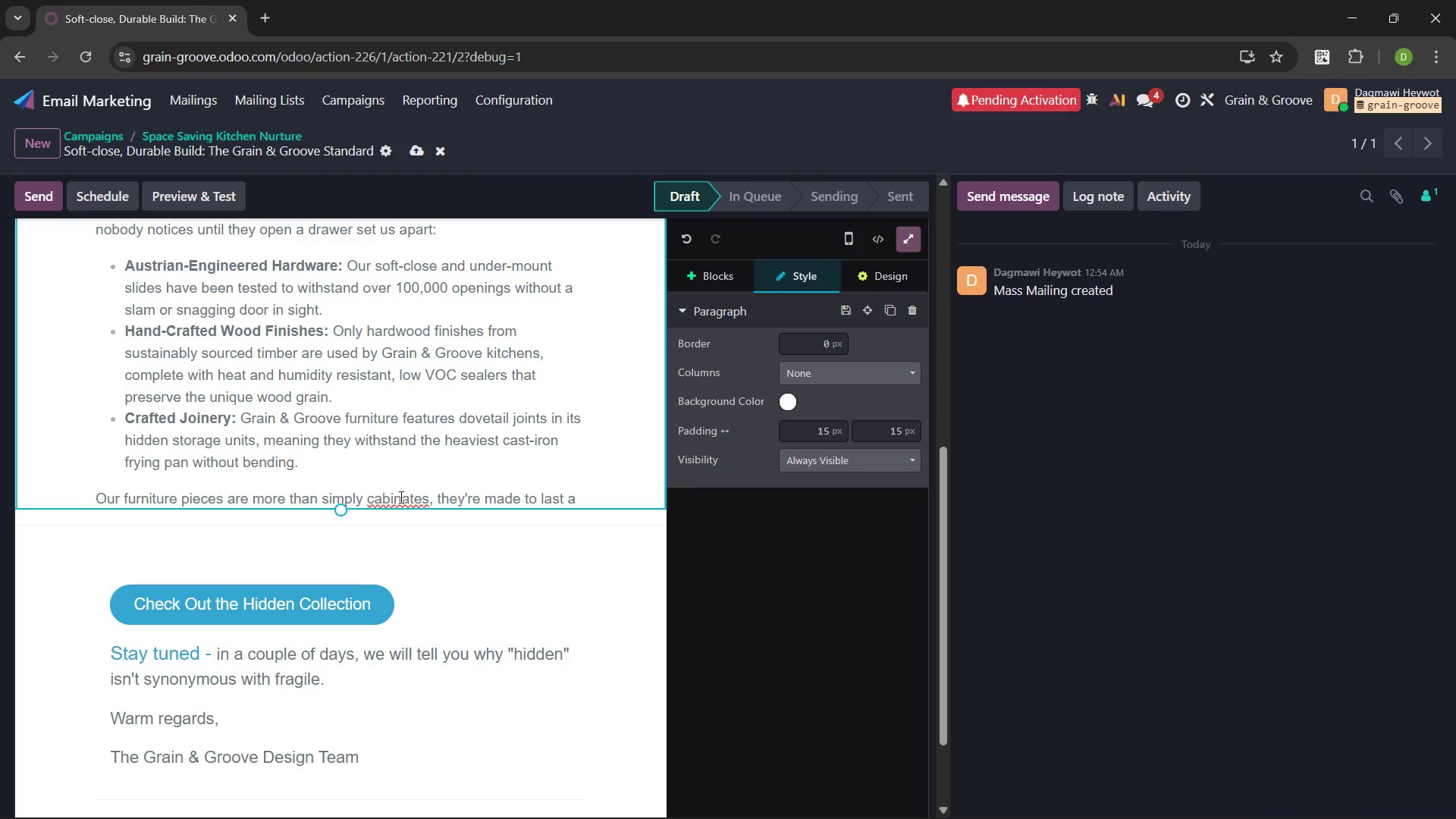 
wait(8.78)
 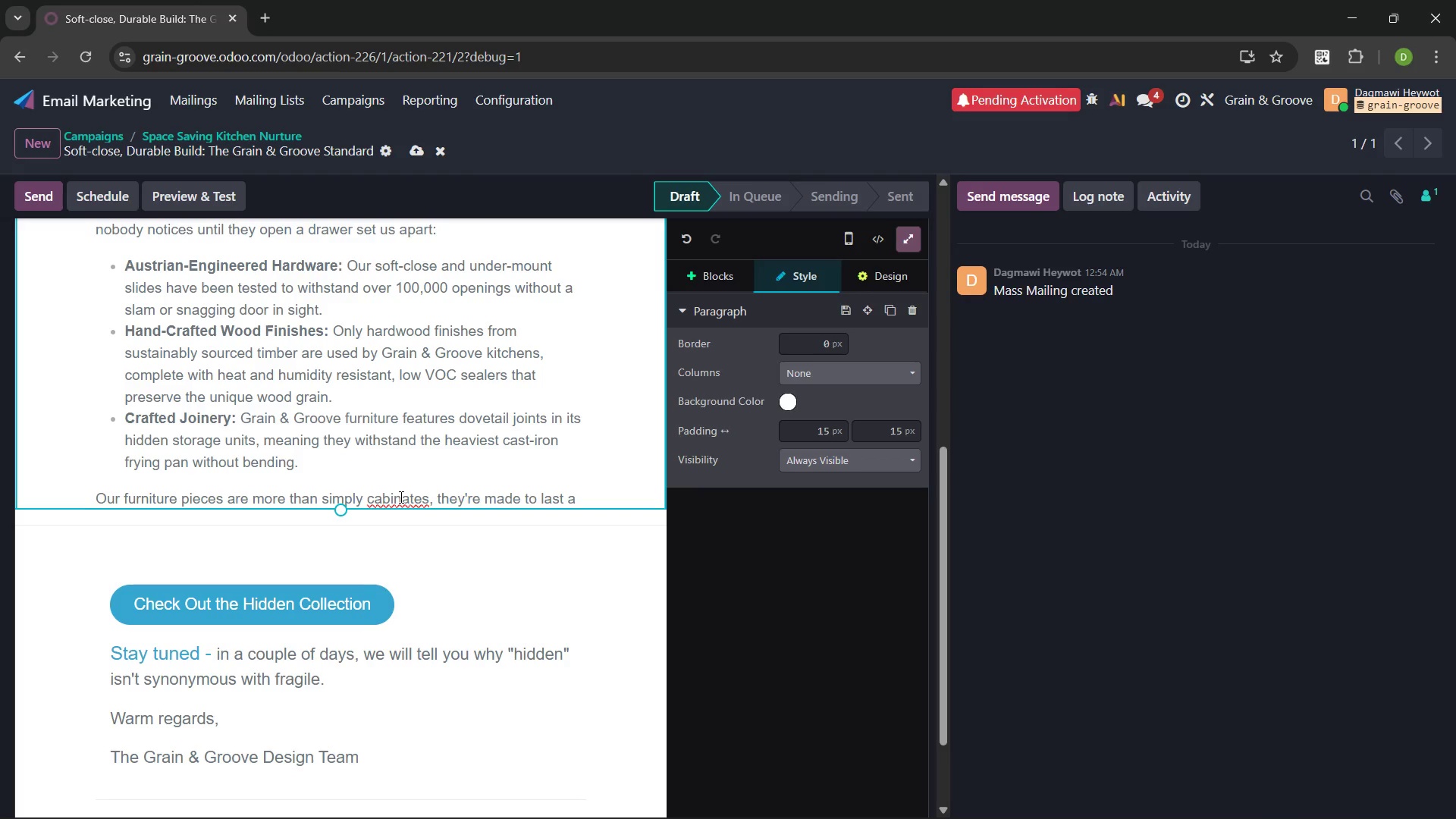 
left_click([425, 507])
 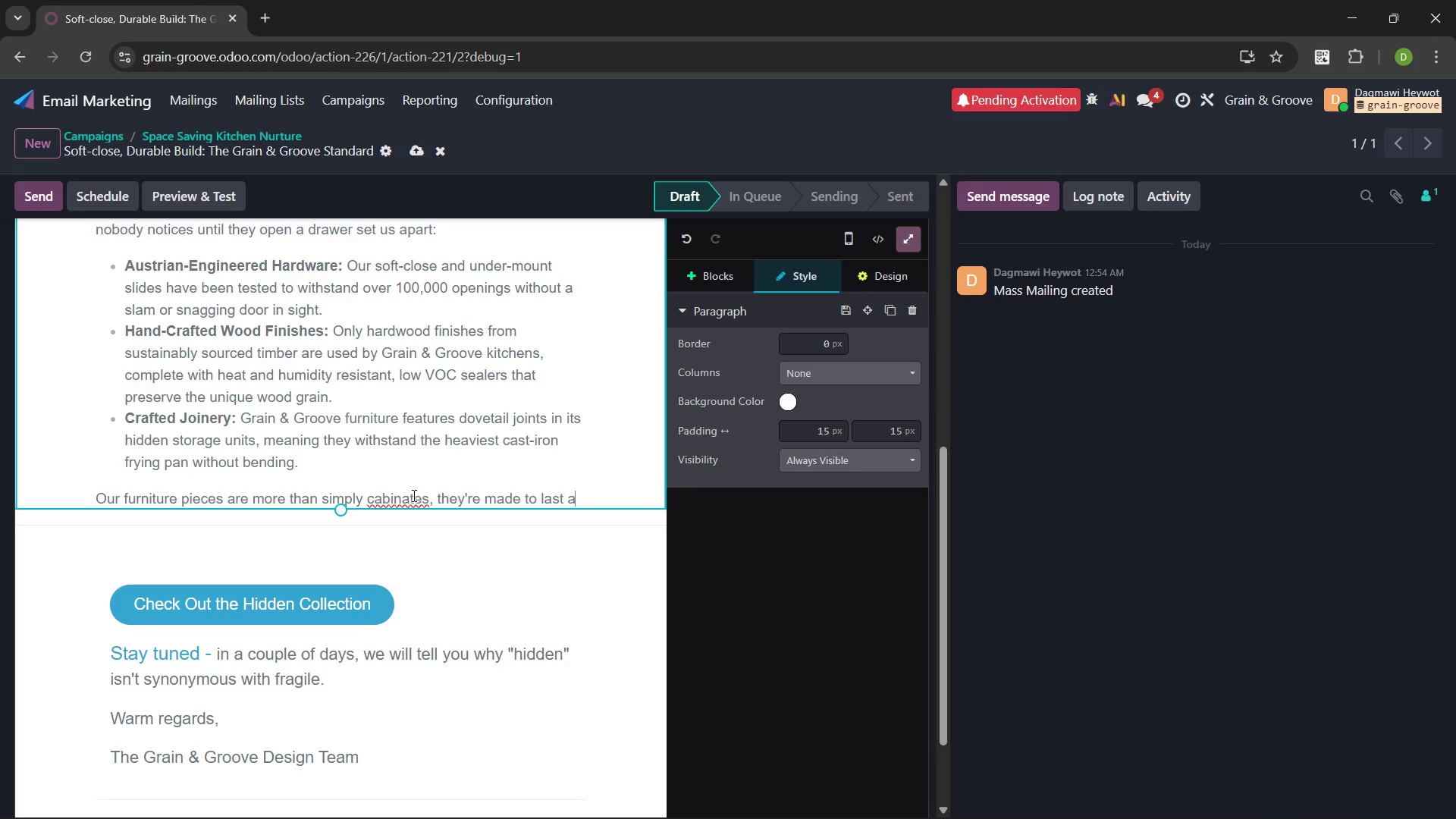 
left_click([410, 495])
 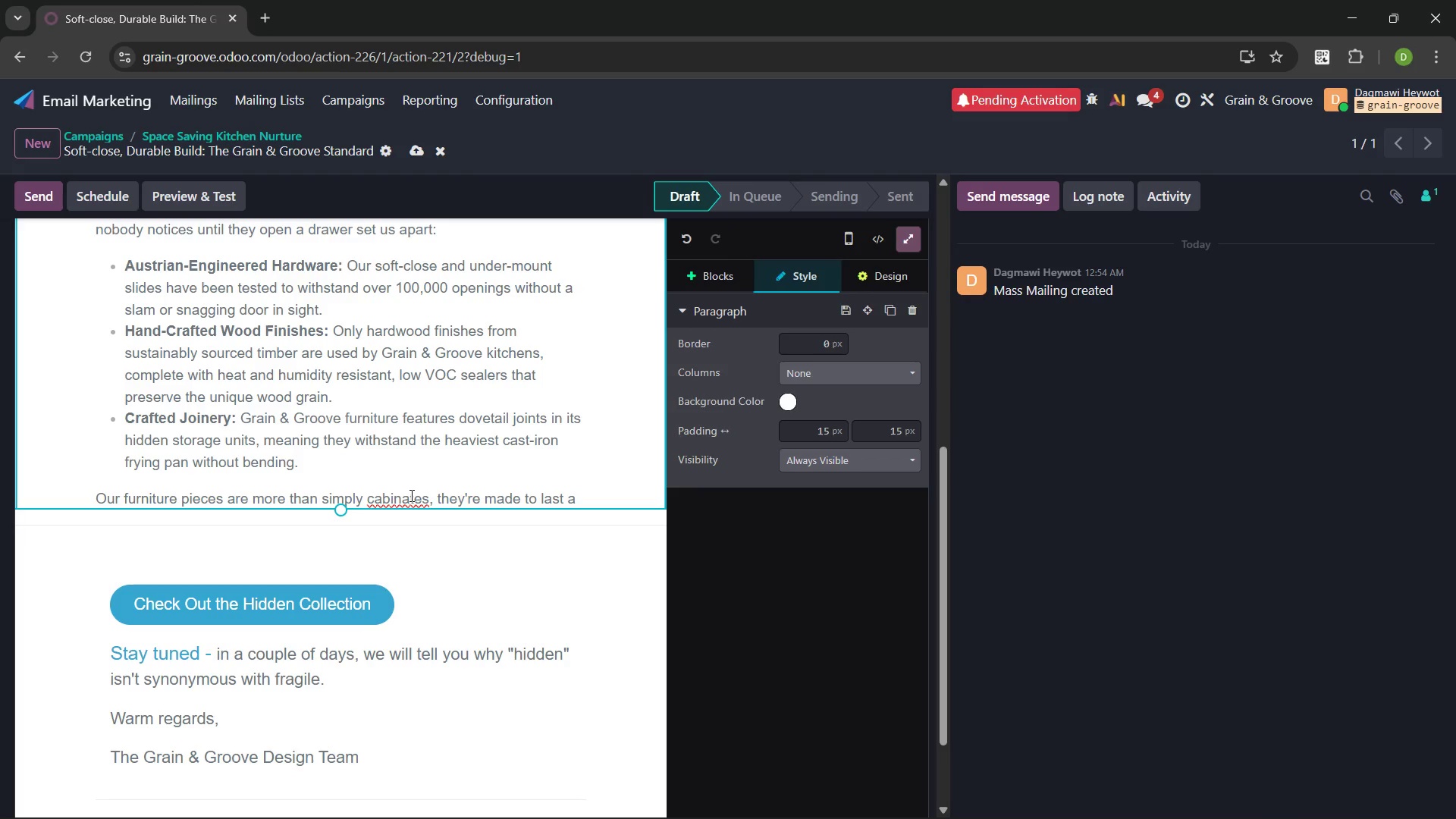 
key(Backspace)
 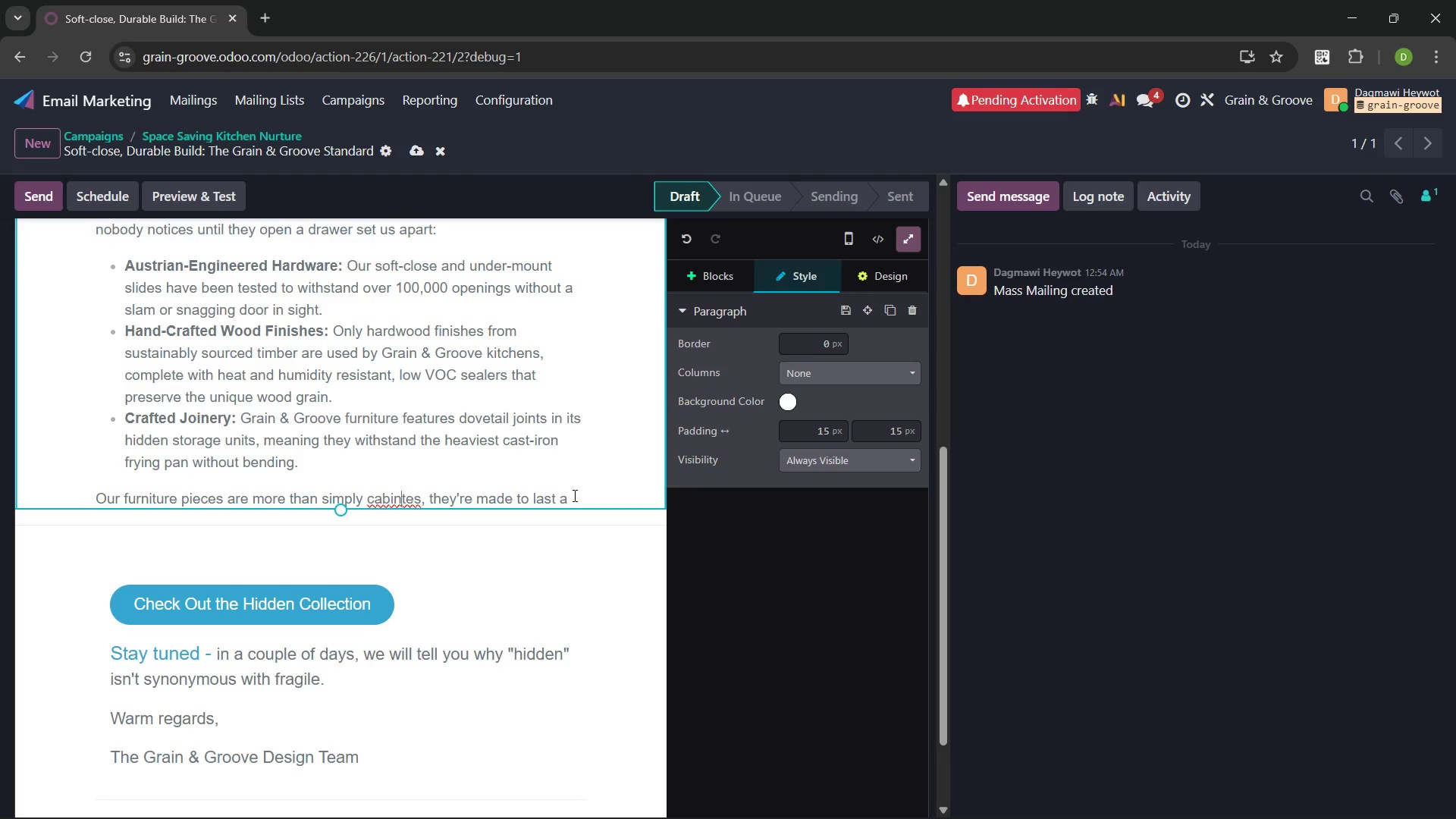 
left_click([573, 495])
 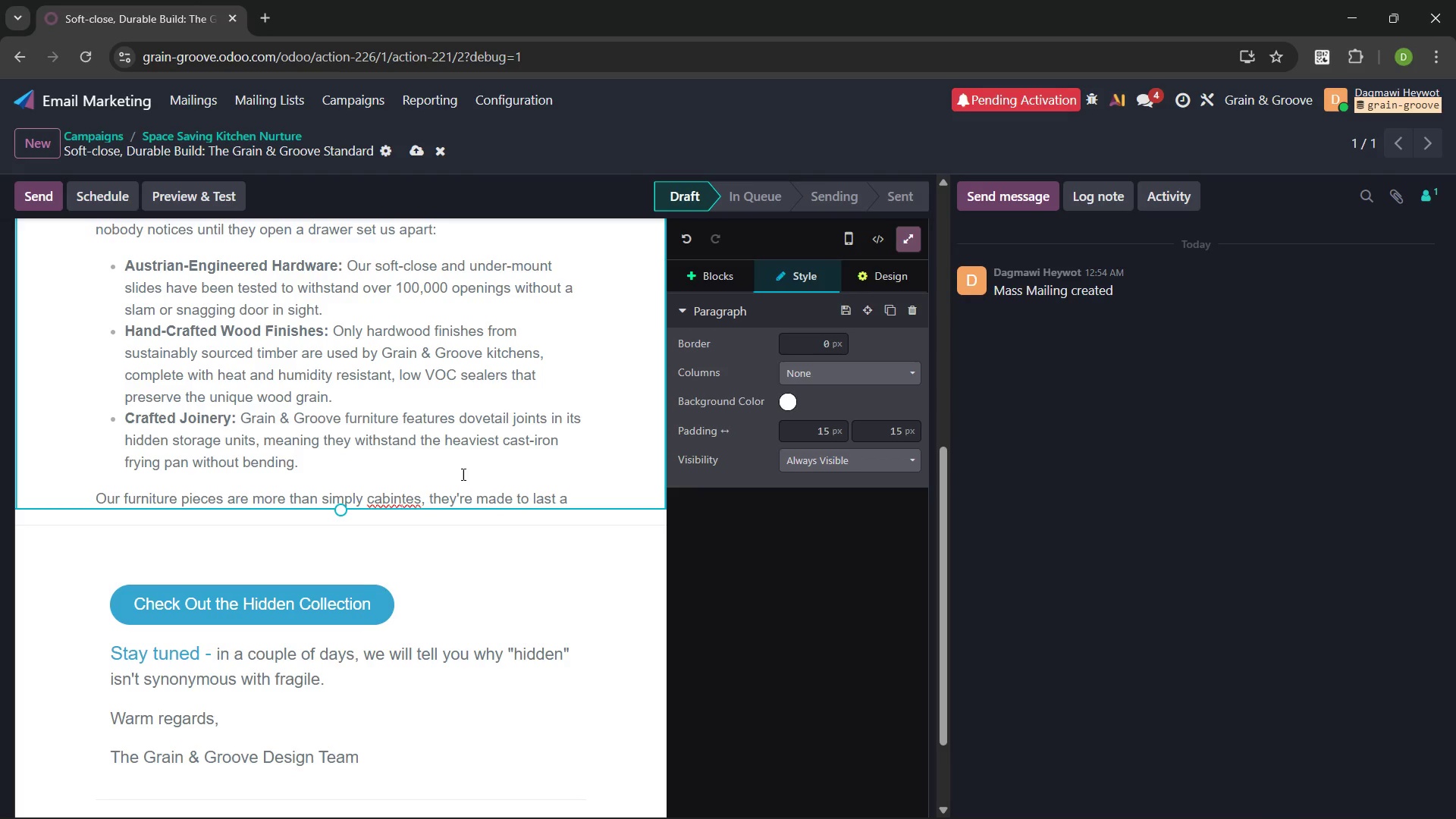 
left_click([403, 497])
 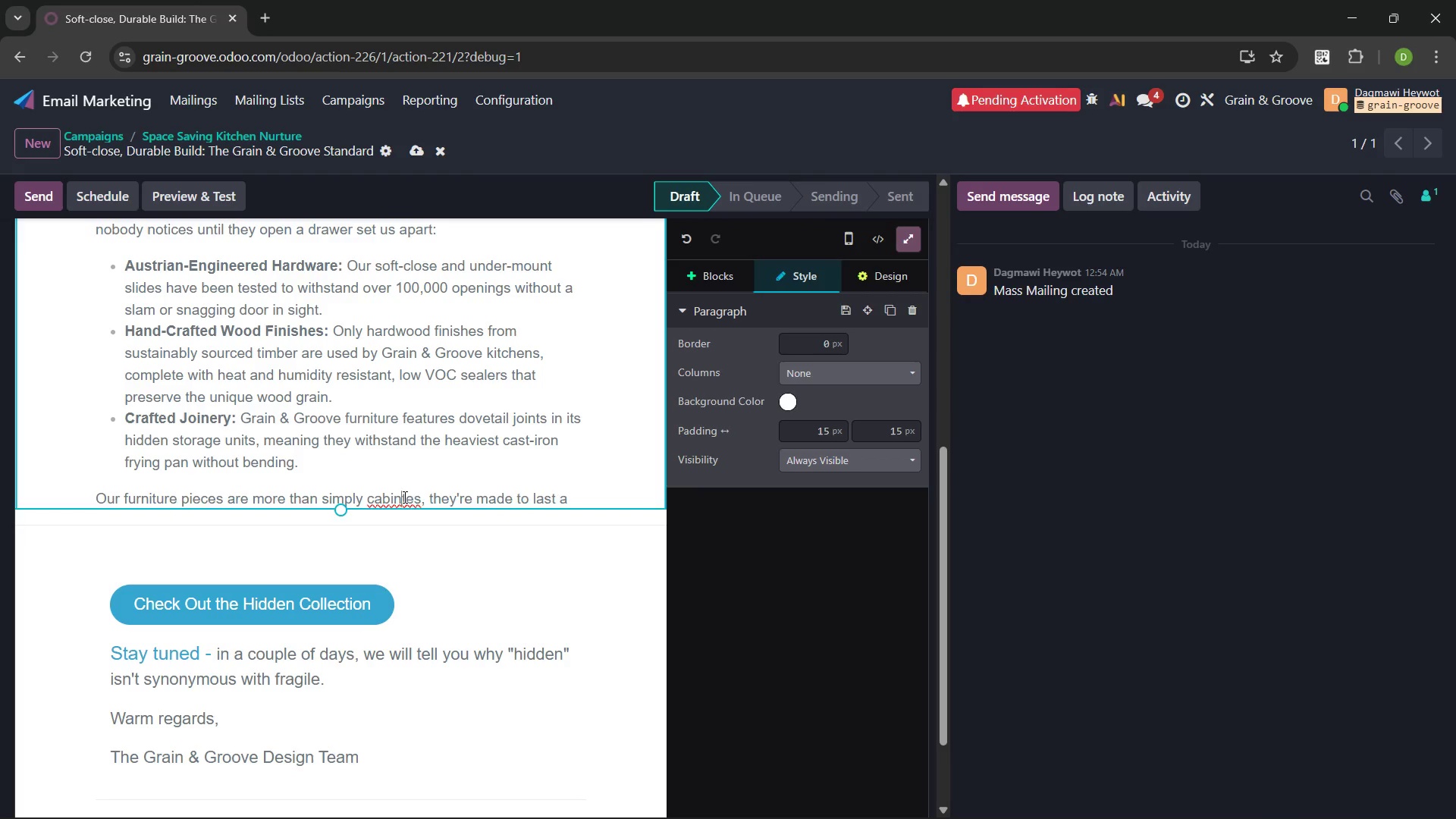 
key(Backspace)
 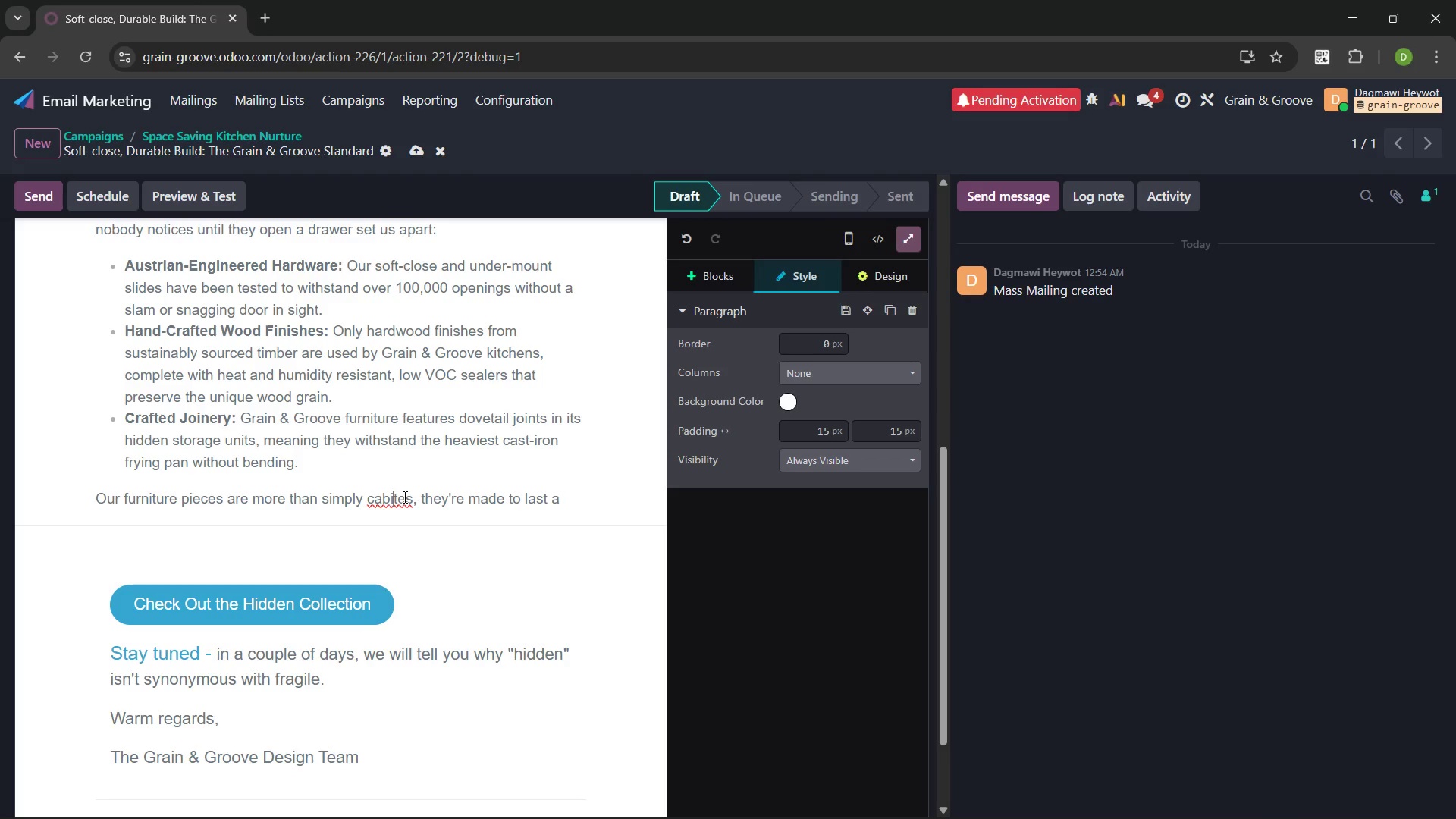 
key(N)
 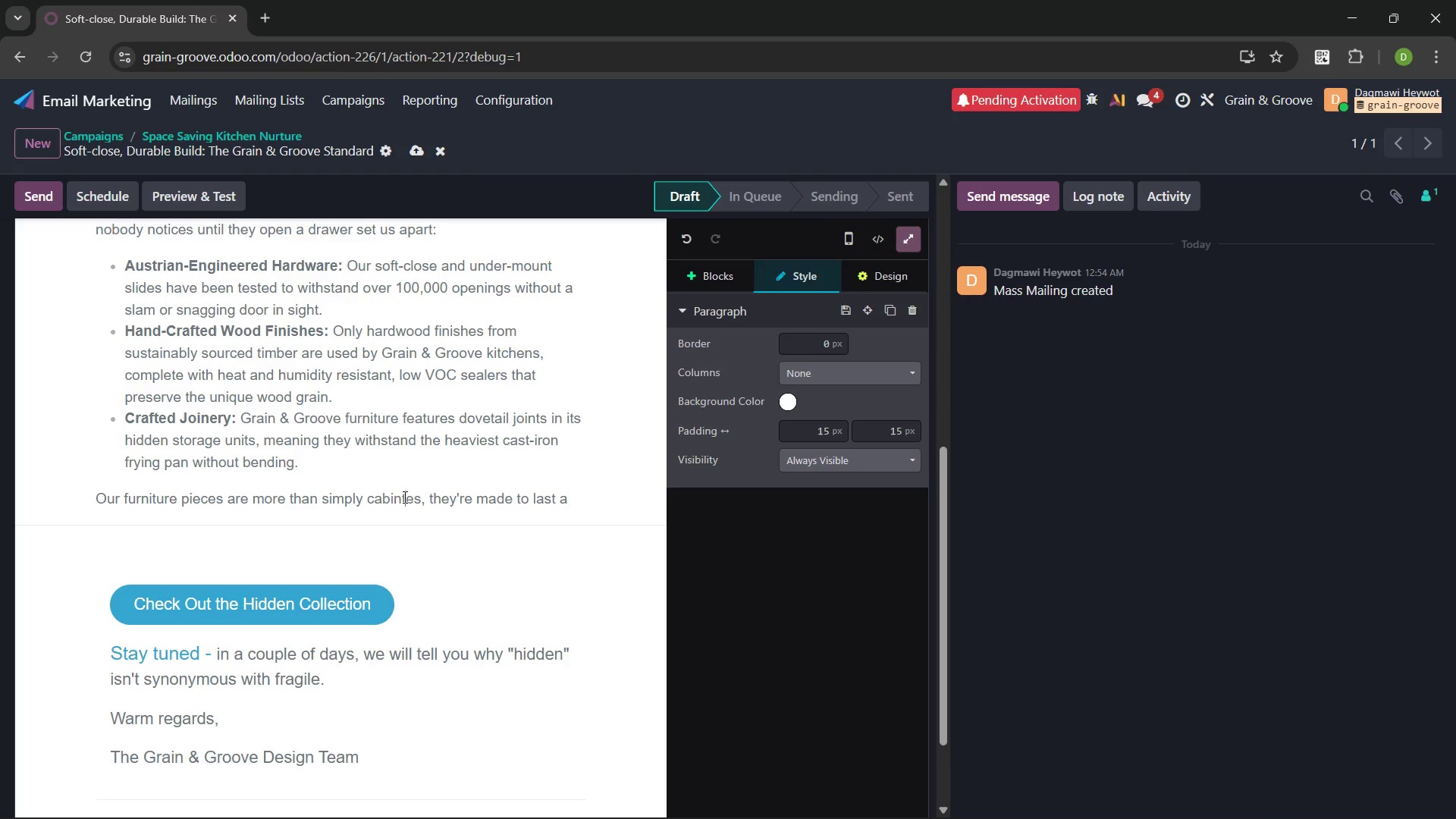 
key(ArrowRight)
 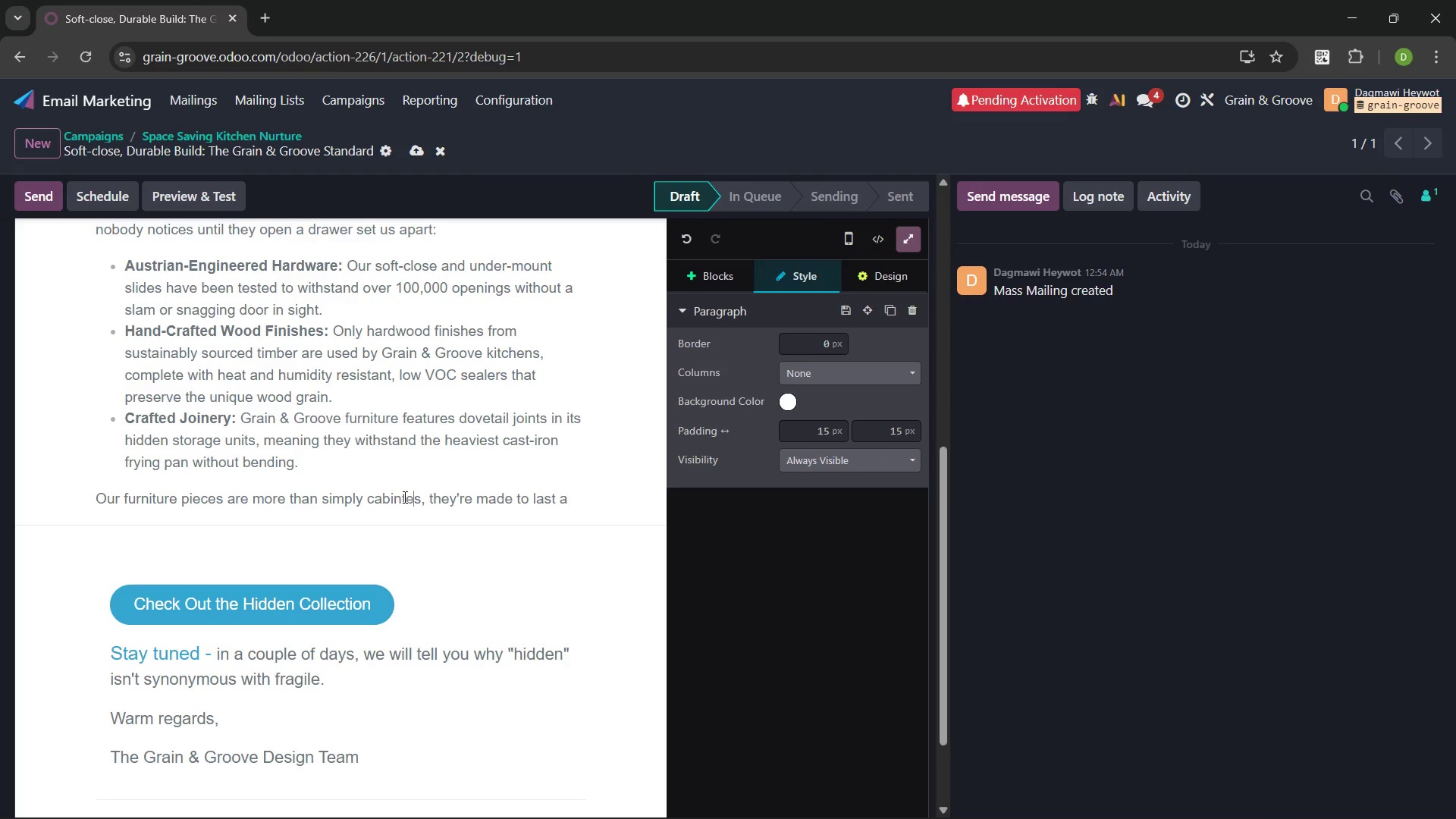 
key(ArrowRight)
 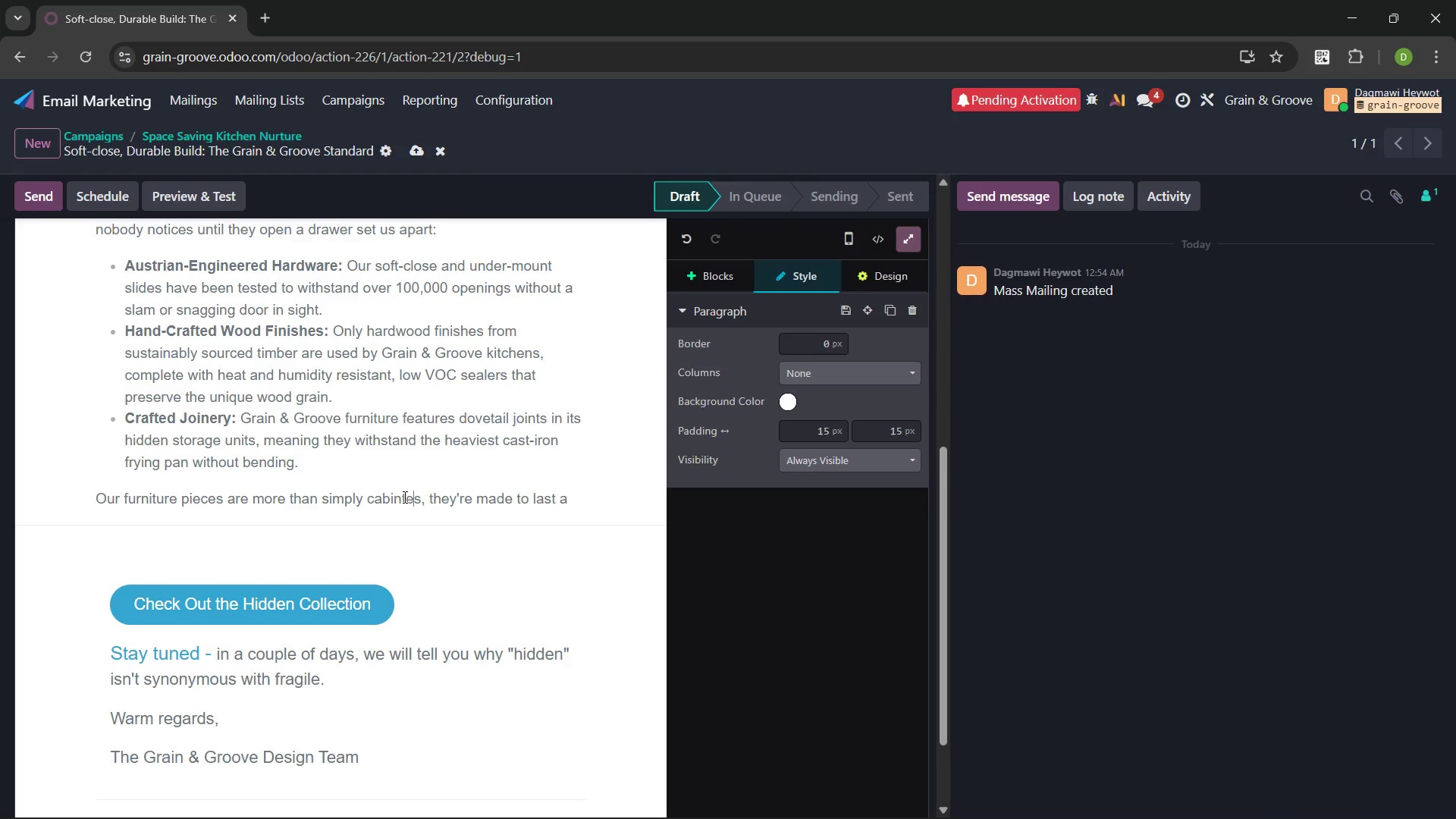 
key(Backspace)
 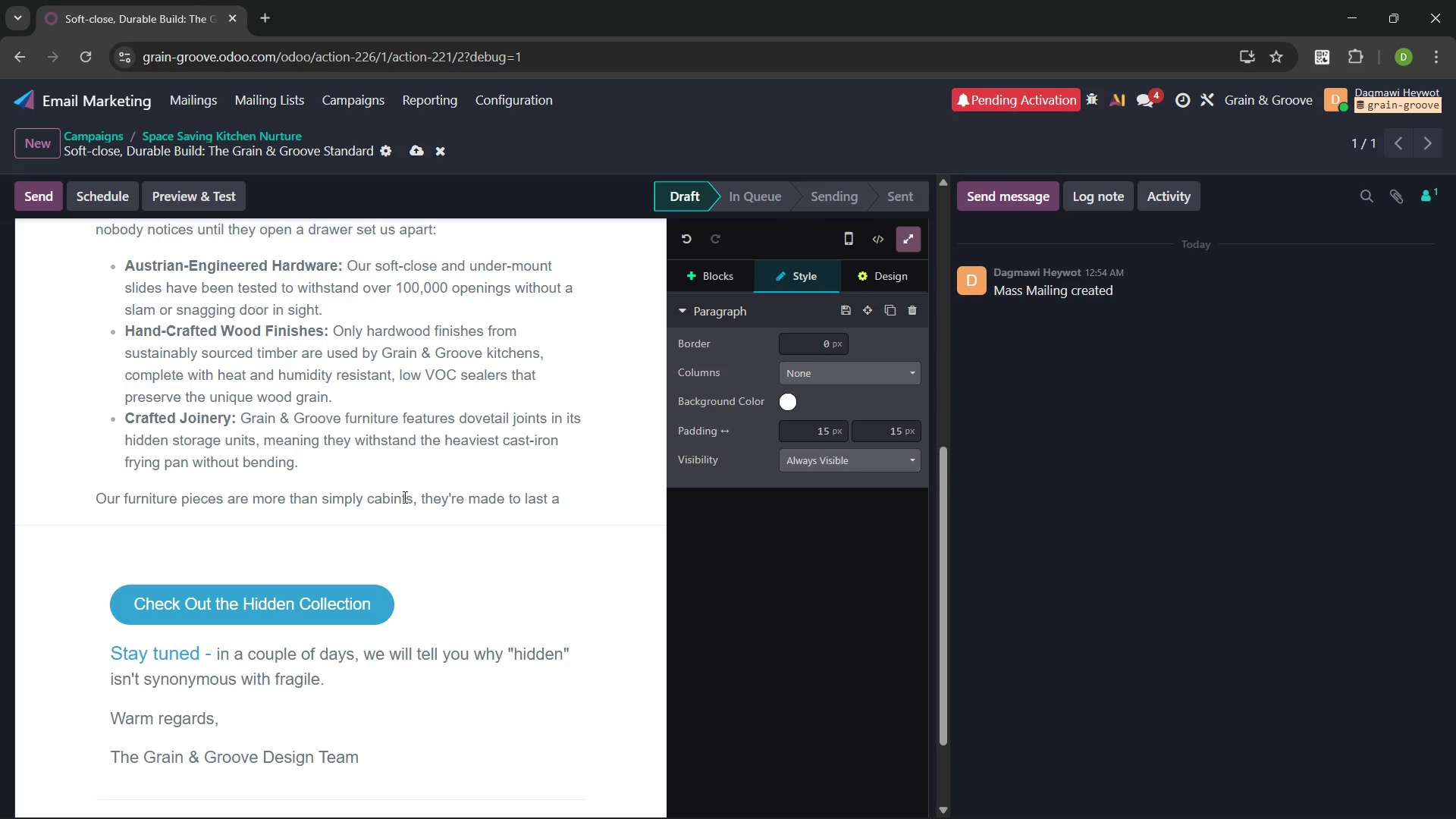 
key(ArrowLeft)
 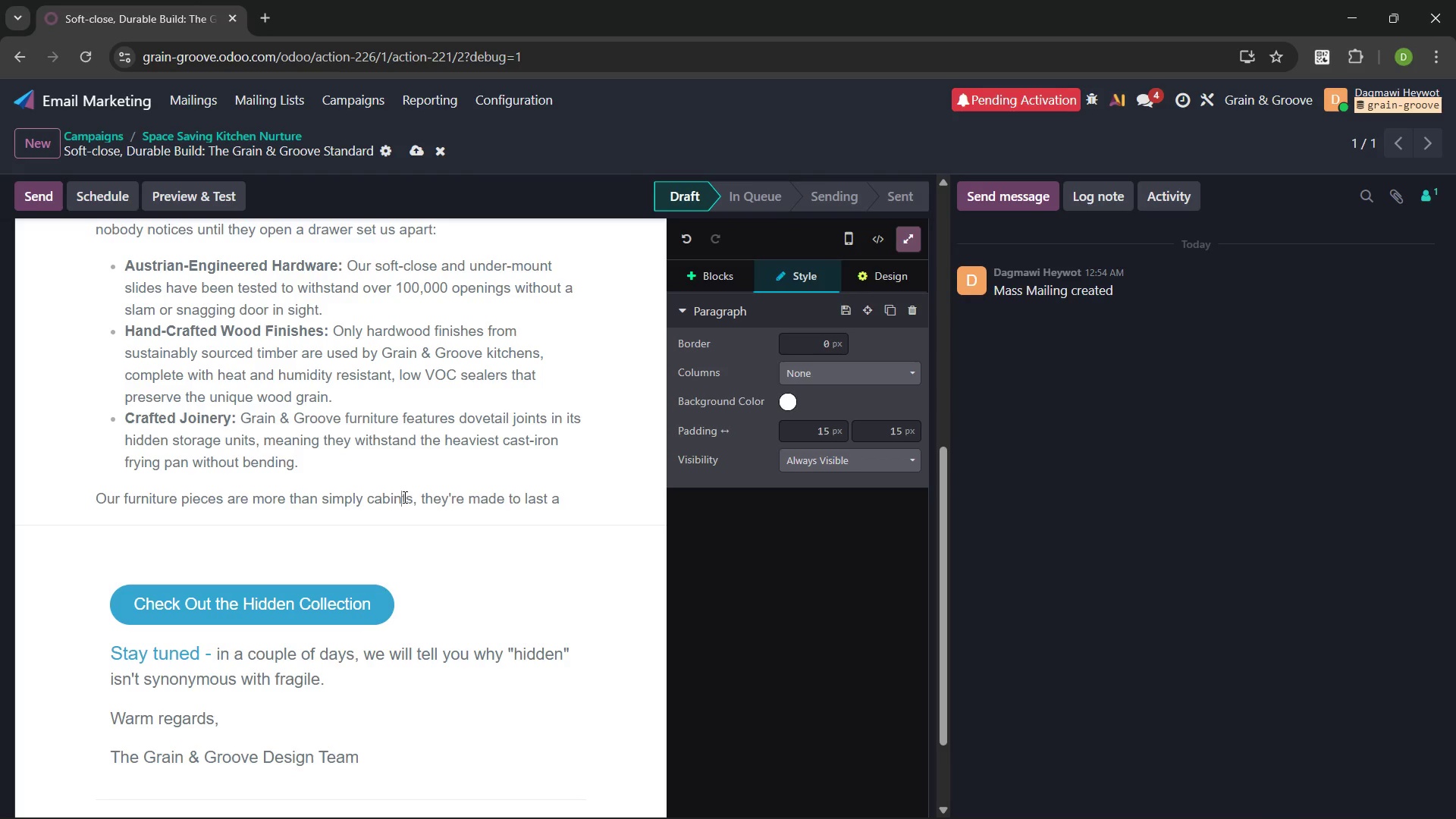 
key(E)
 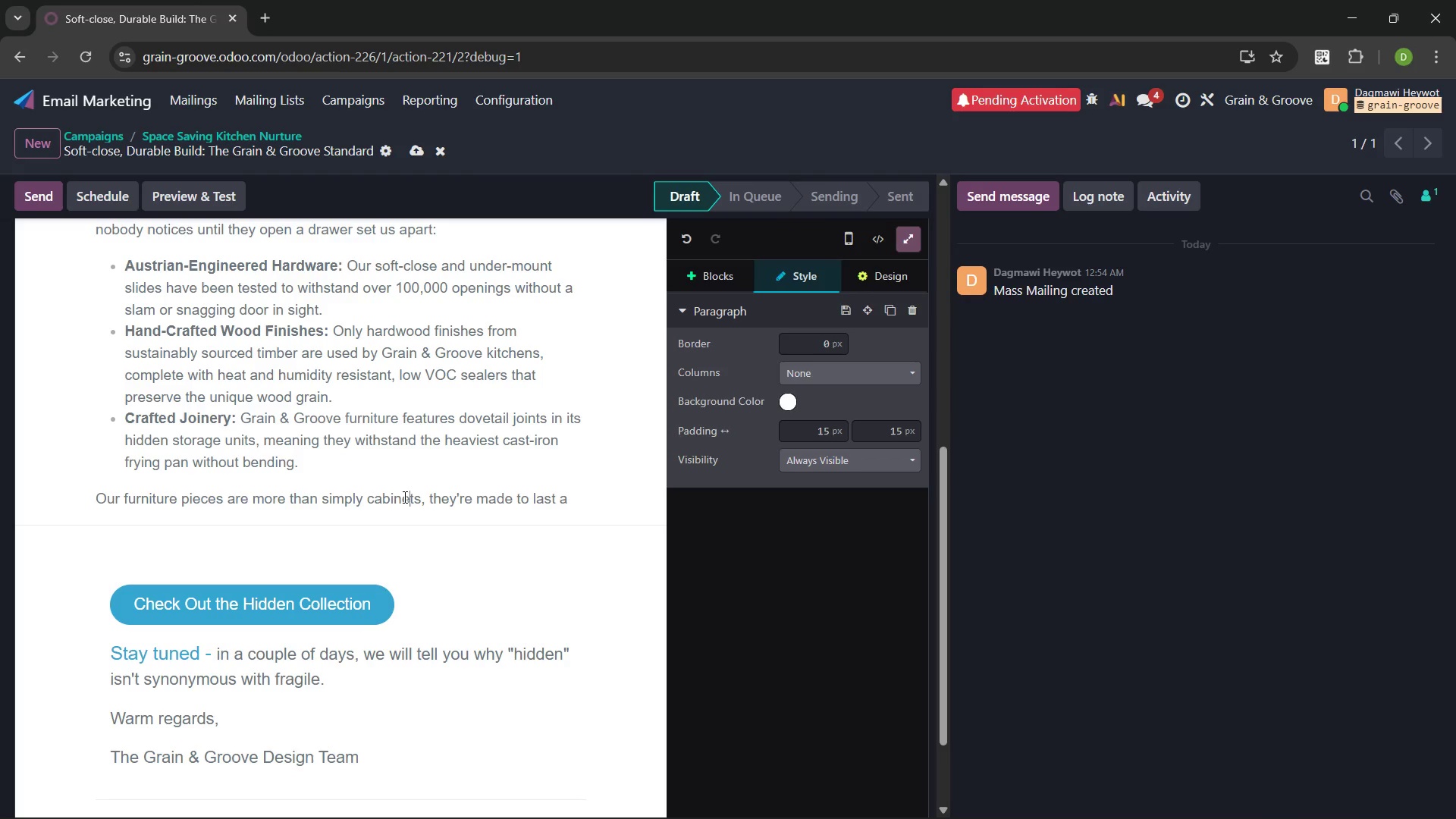 
key(ArrowRight)
 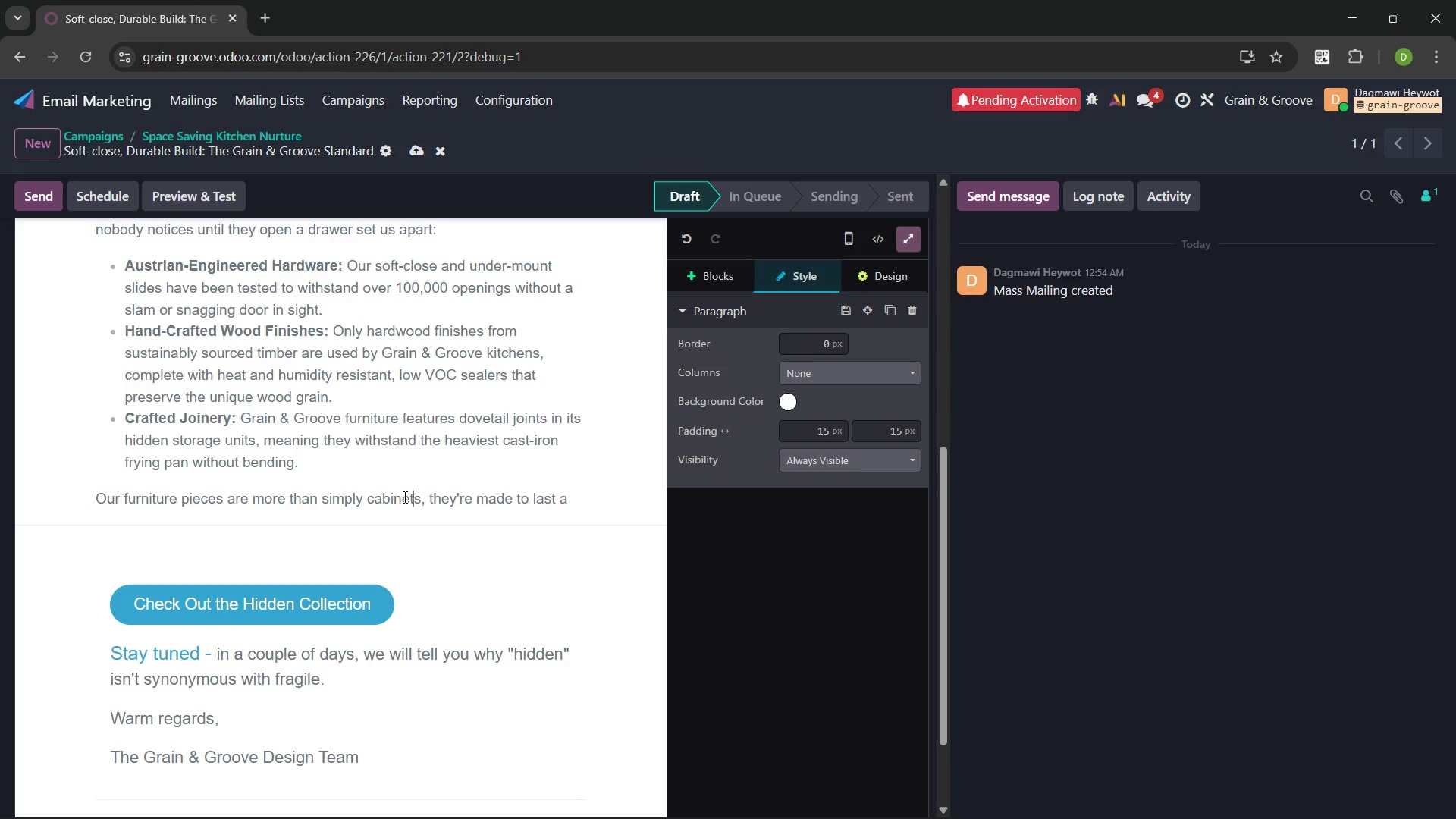 
key(Control+ArrowRight)
 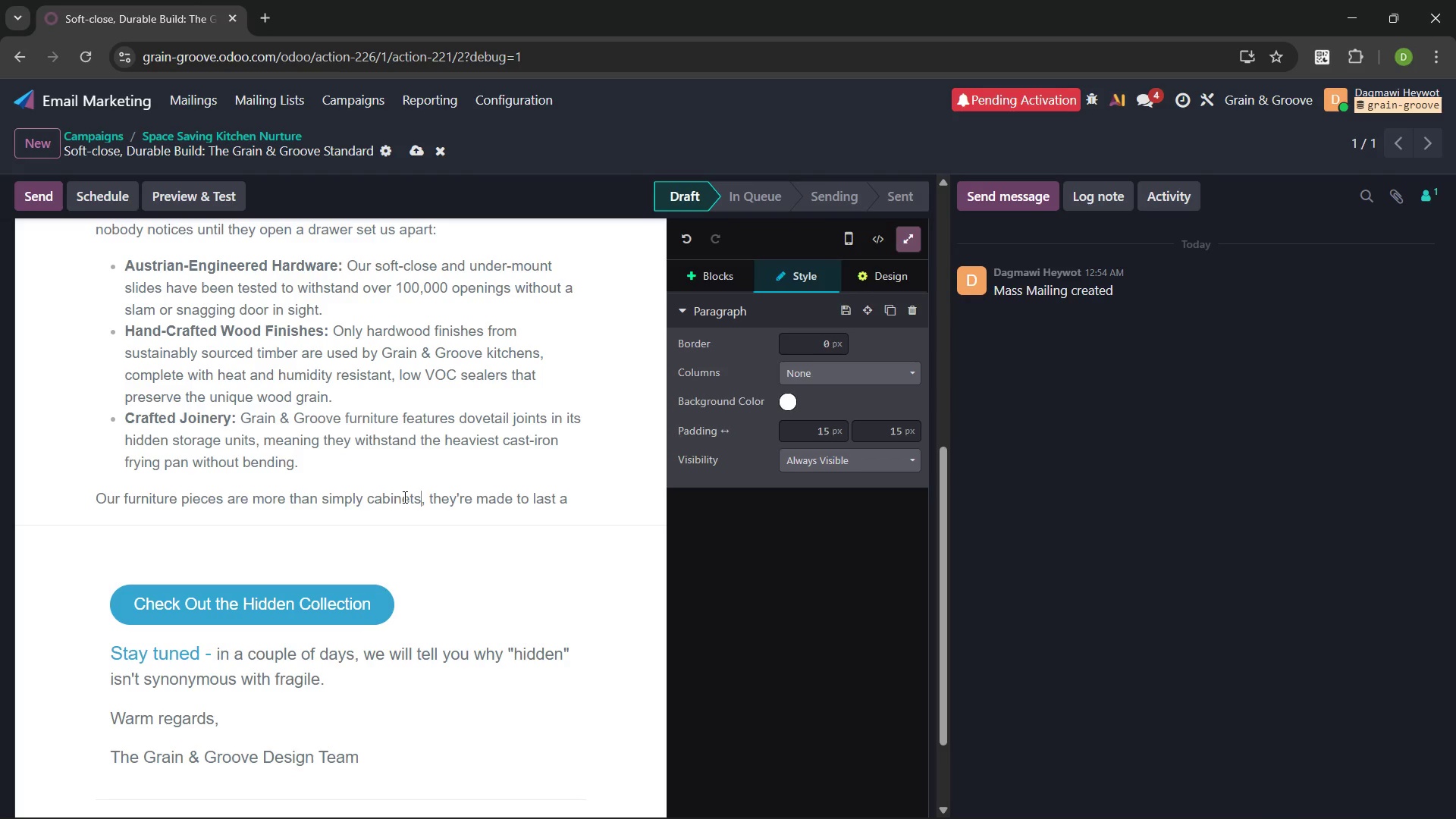 
key(Control+ArrowRight)
 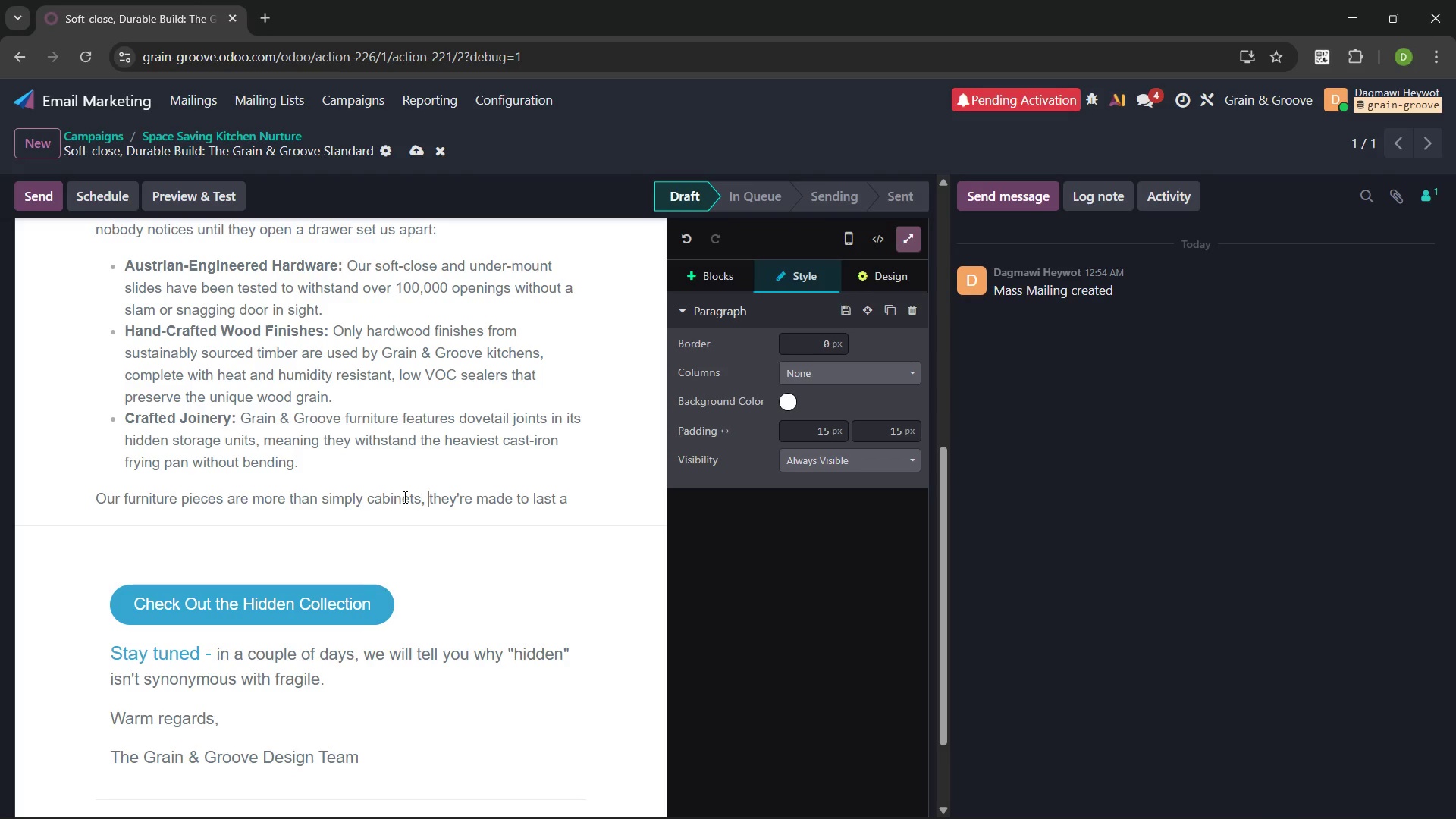 
key(Control+ArrowRight)
 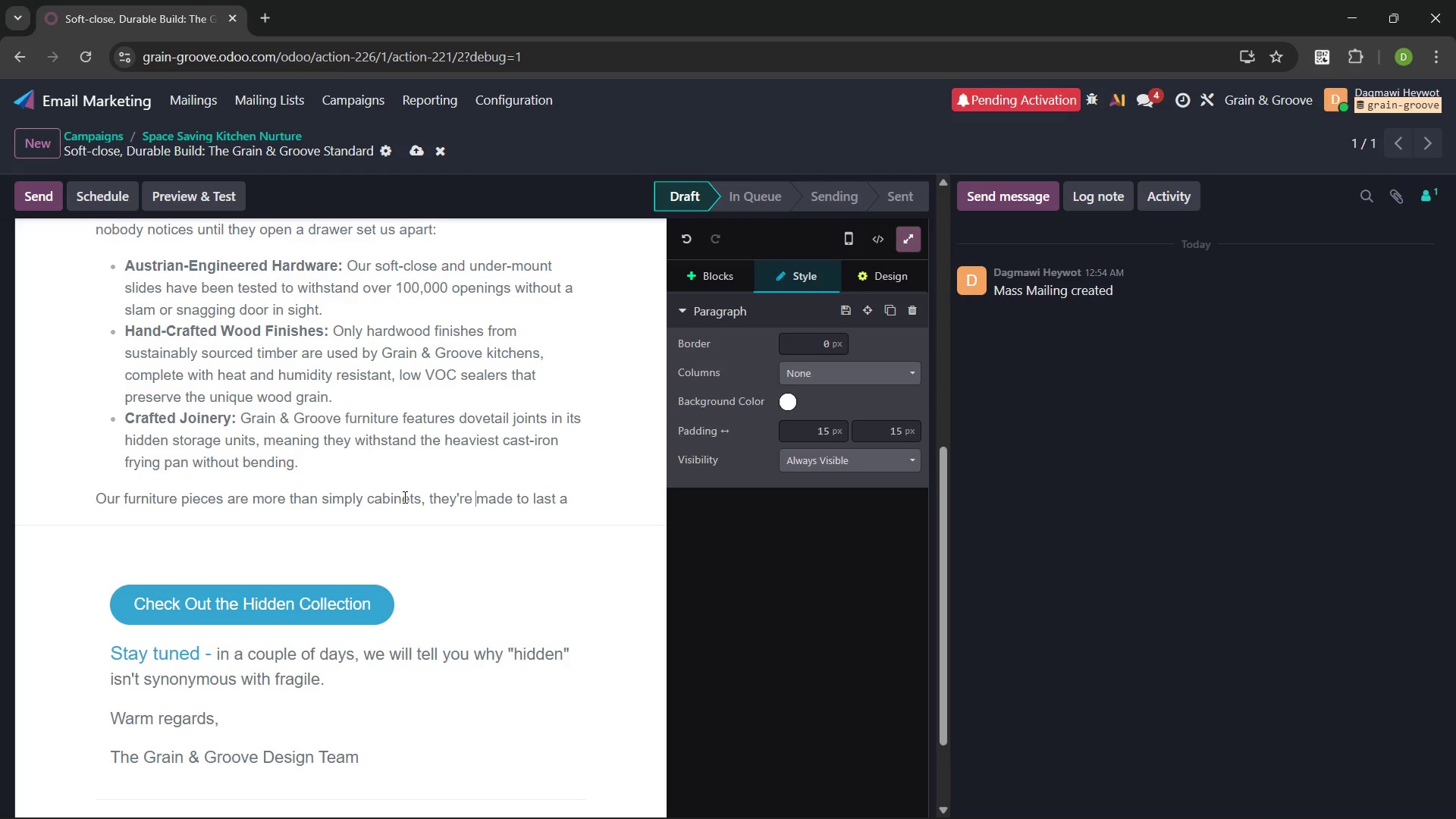 
key(Control+ArrowRight)
 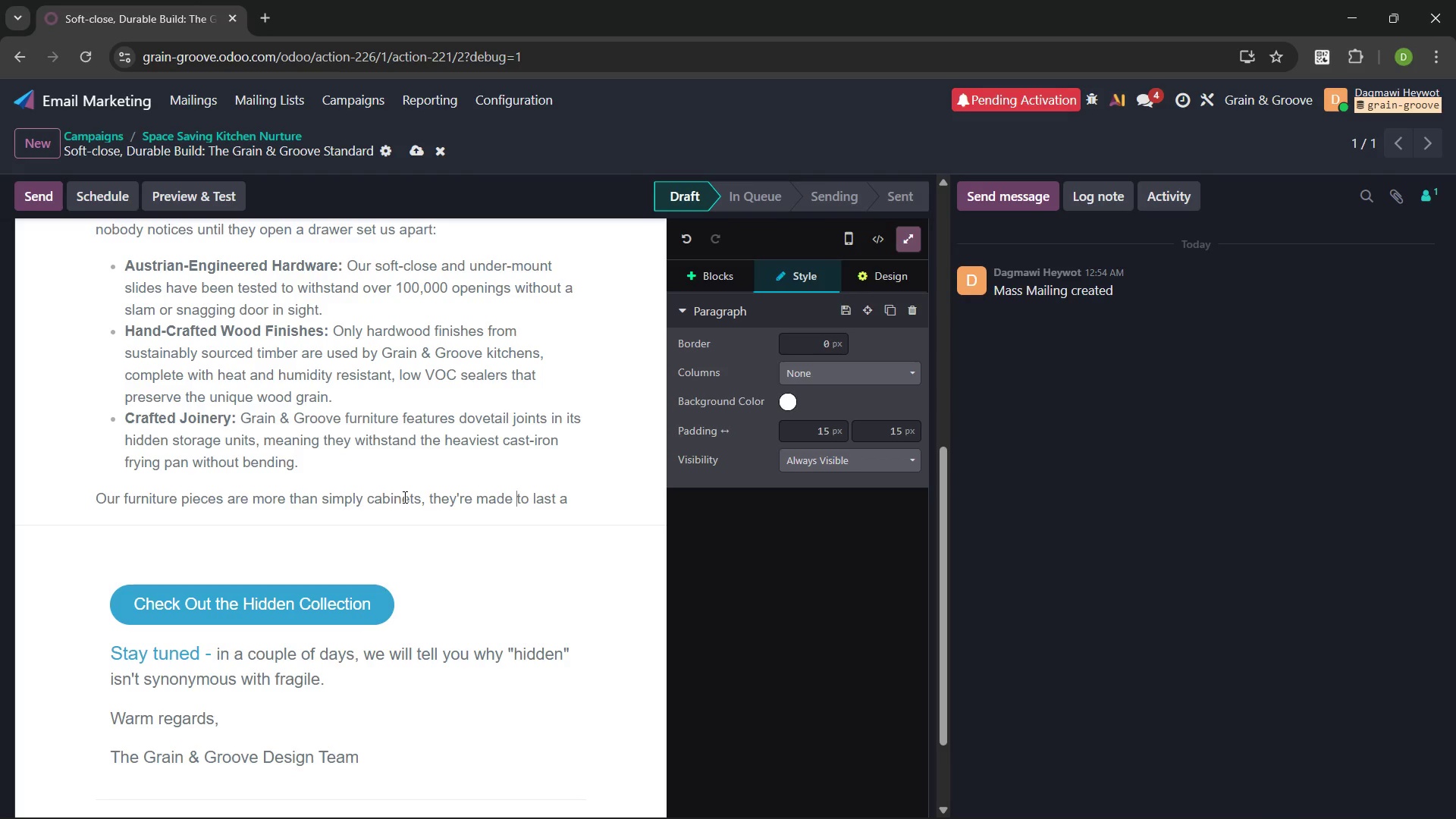 
key(Control+ArrowRight)
 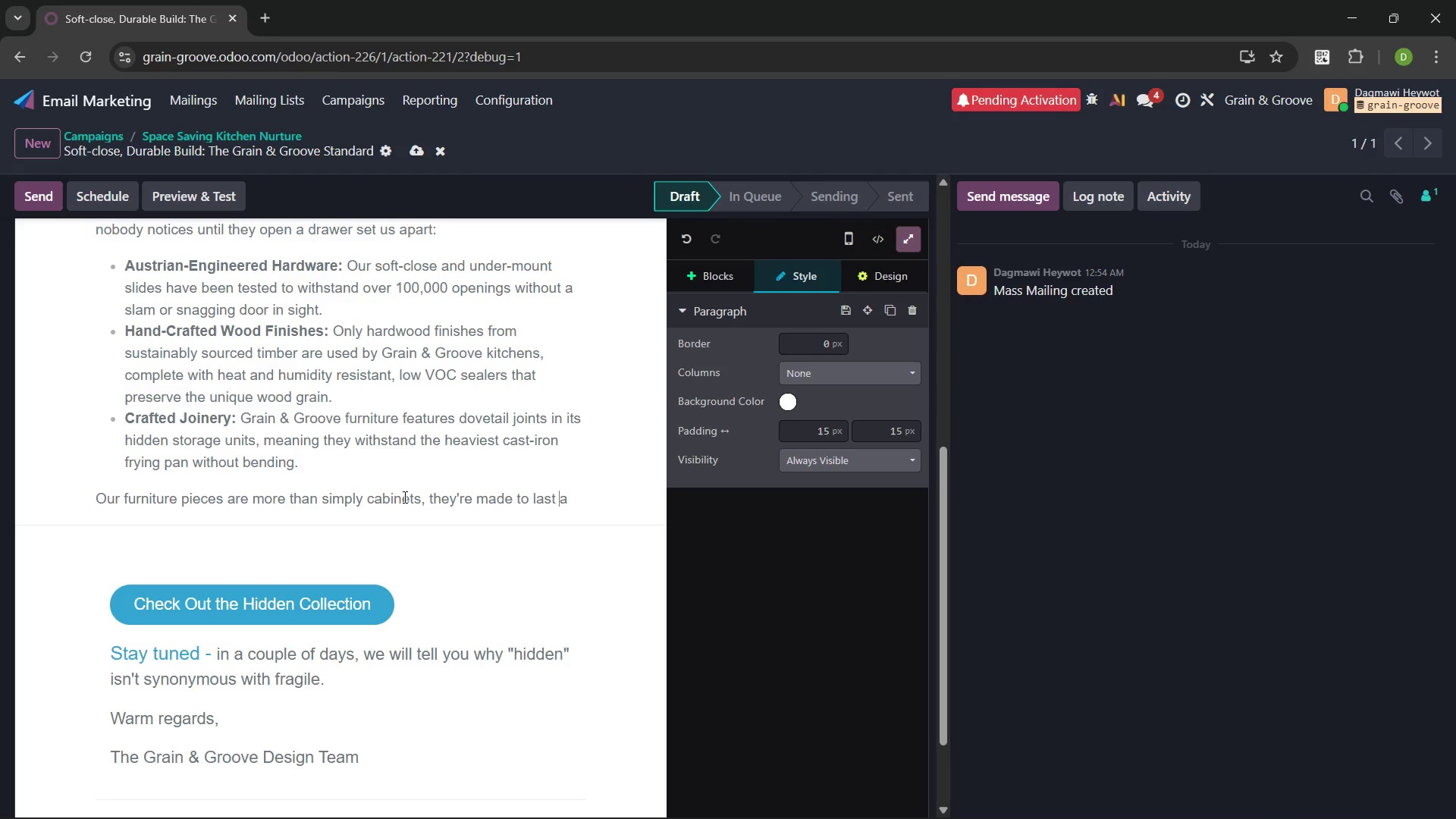 
key(Control+ArrowRight)
 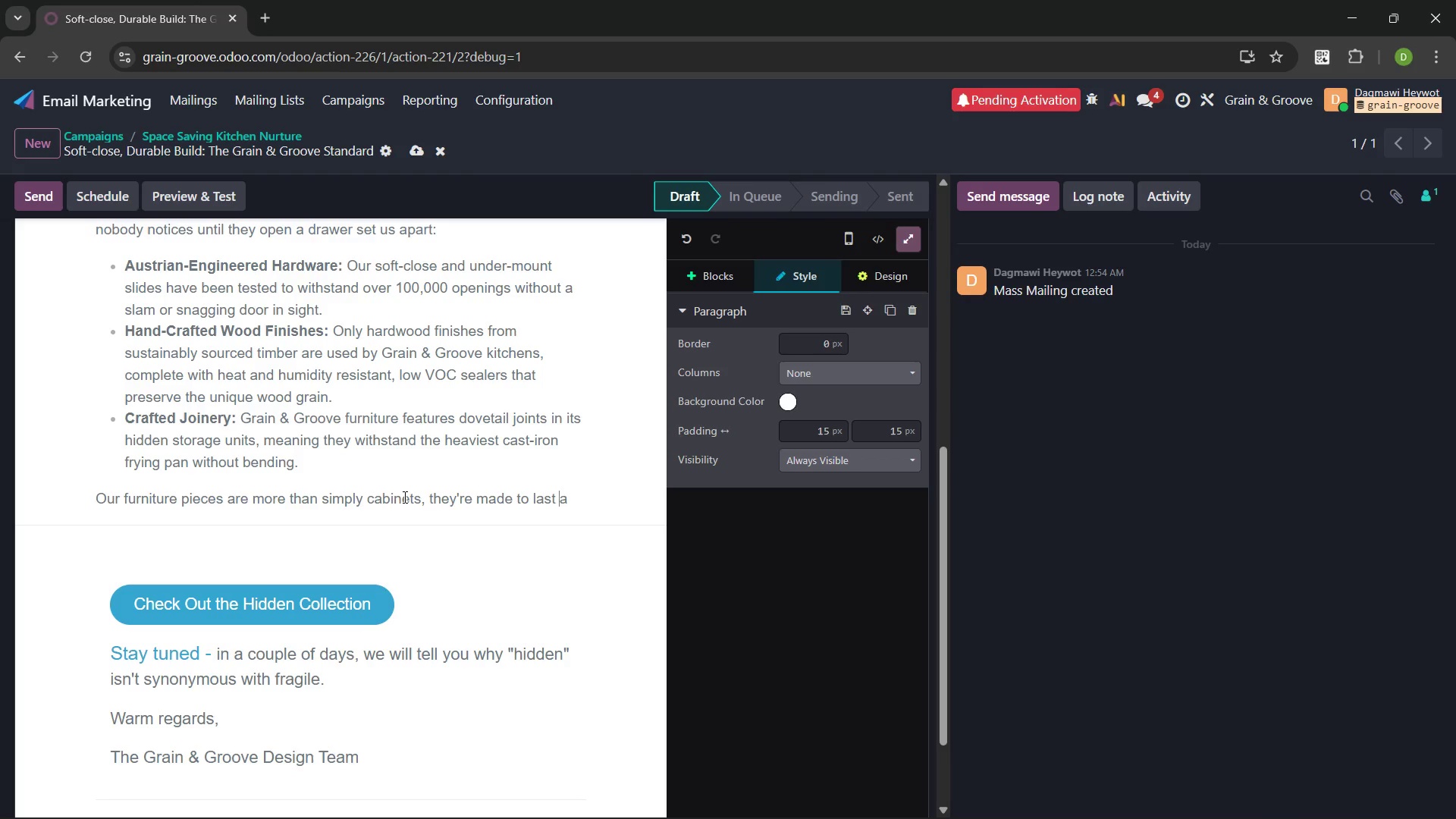 
key(Control+ArrowRight)
 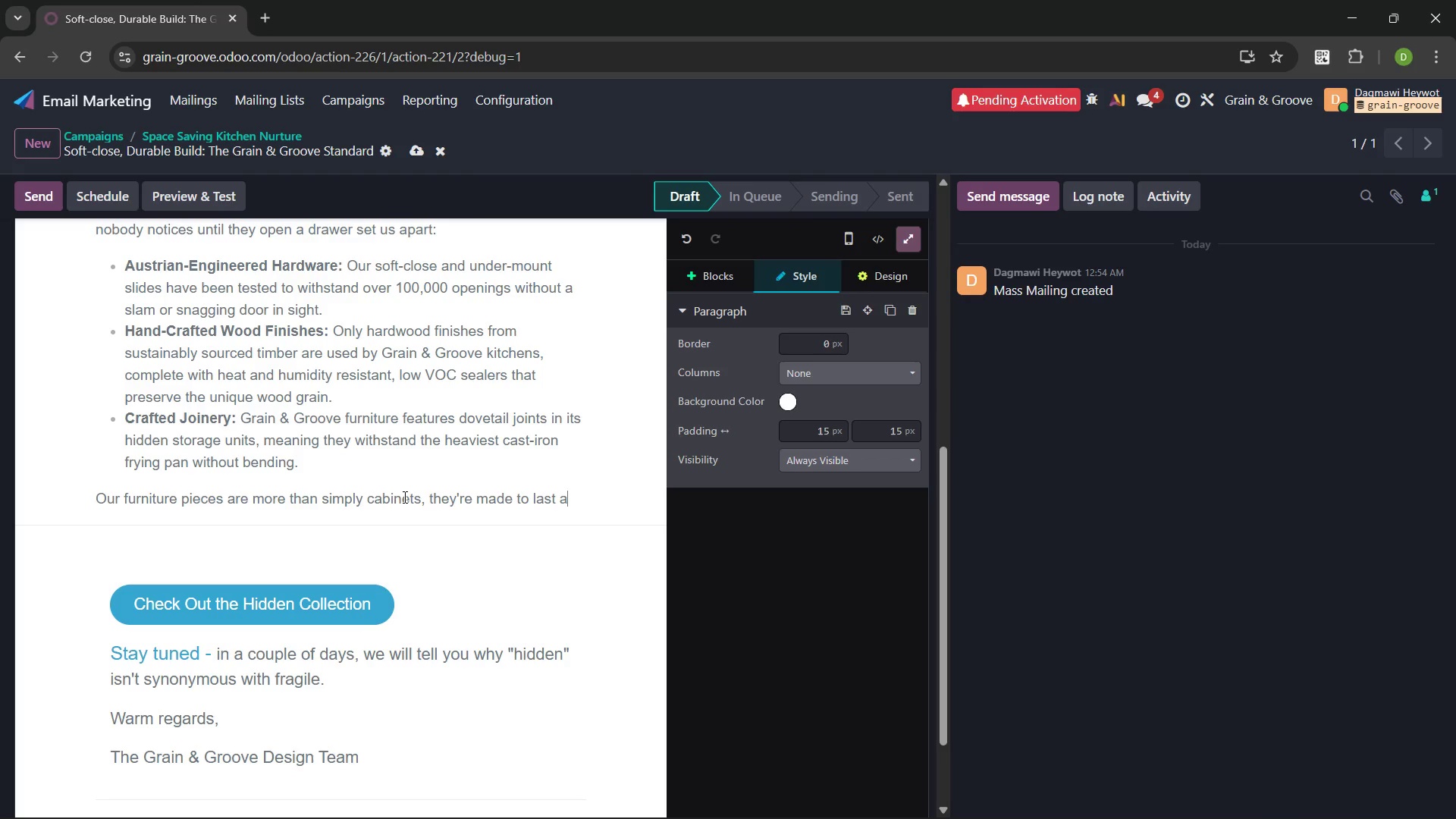 
type( life time.)
 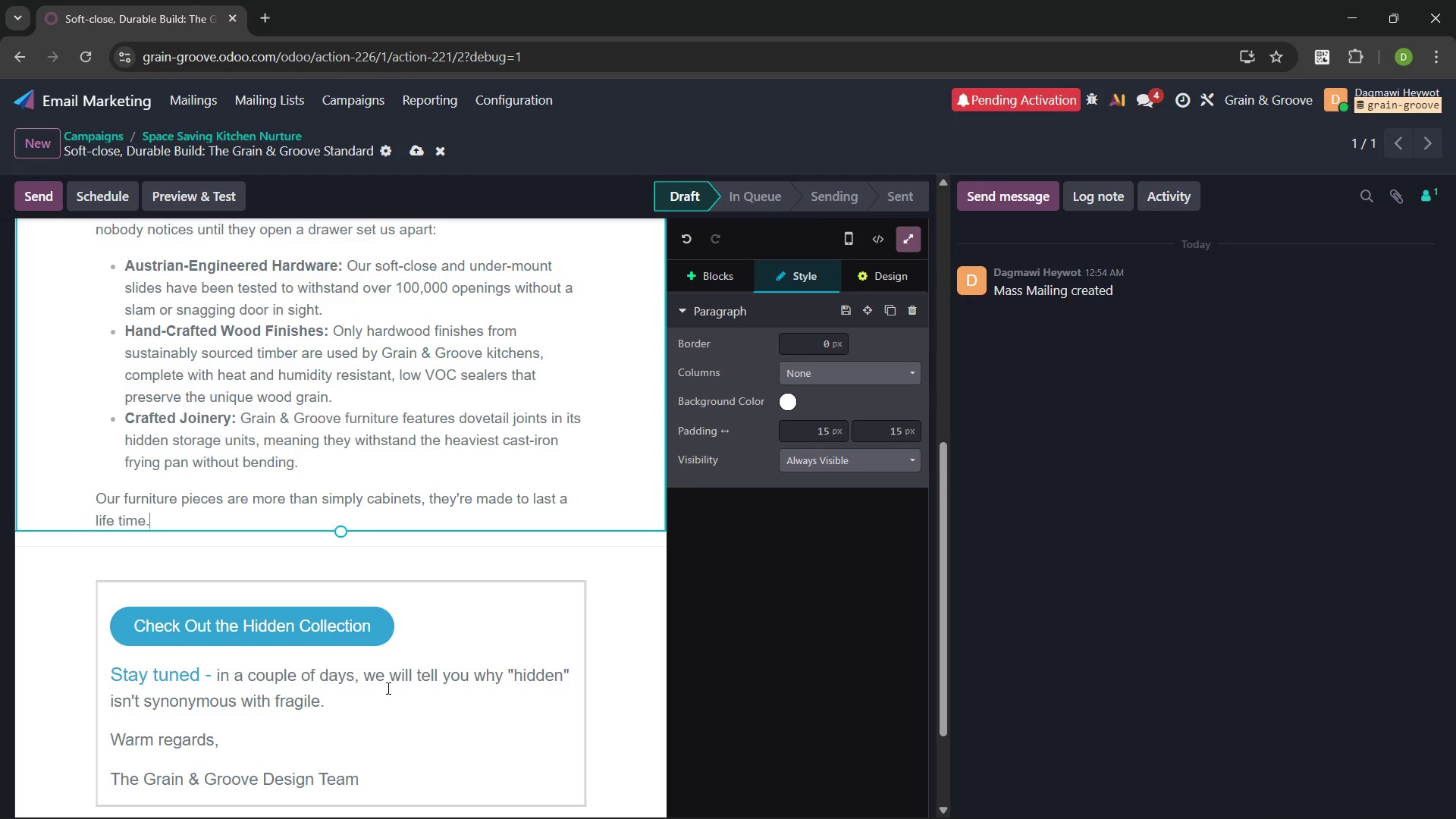 
wait(15.48)
 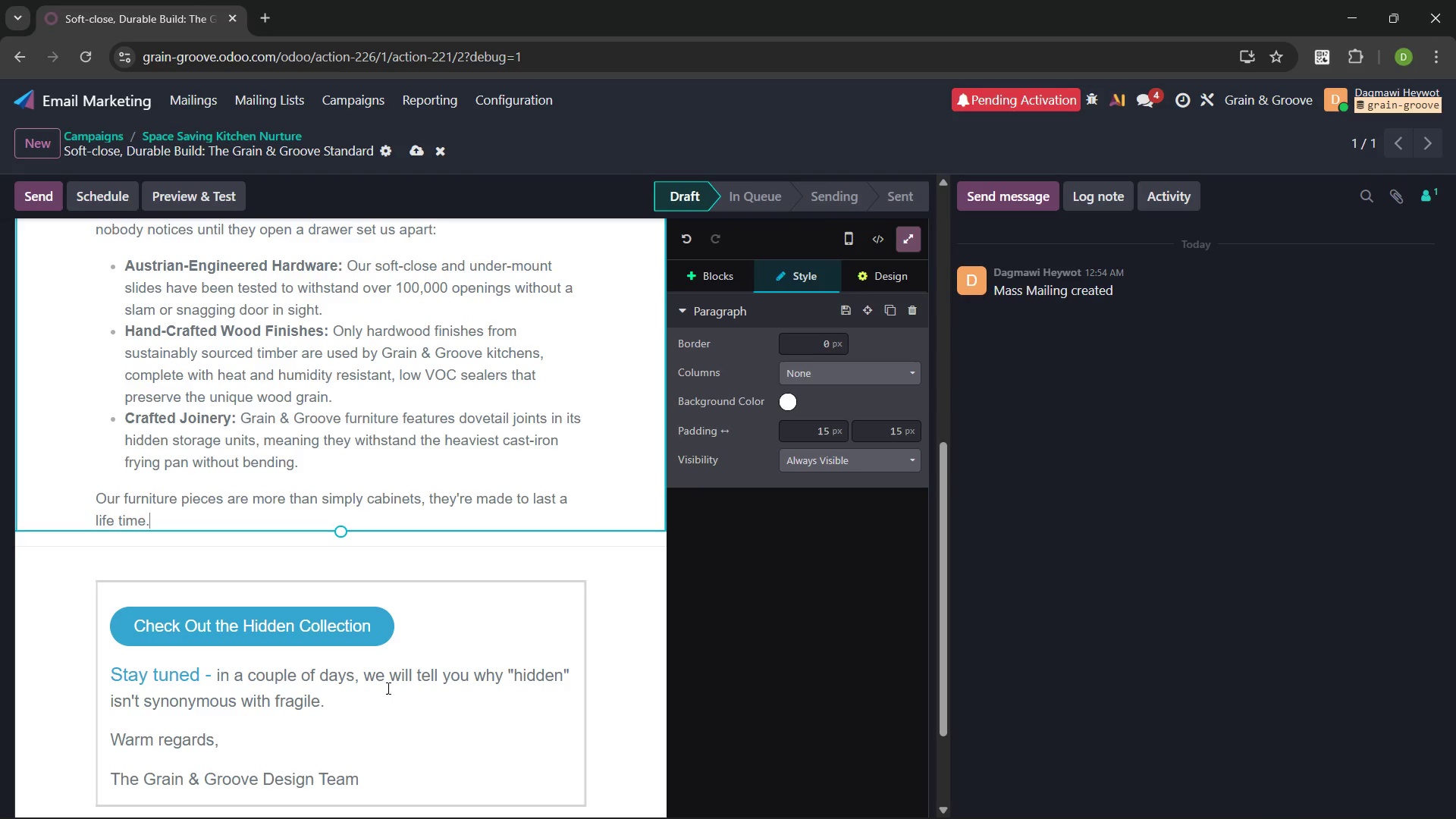 
left_click([108, 667])
 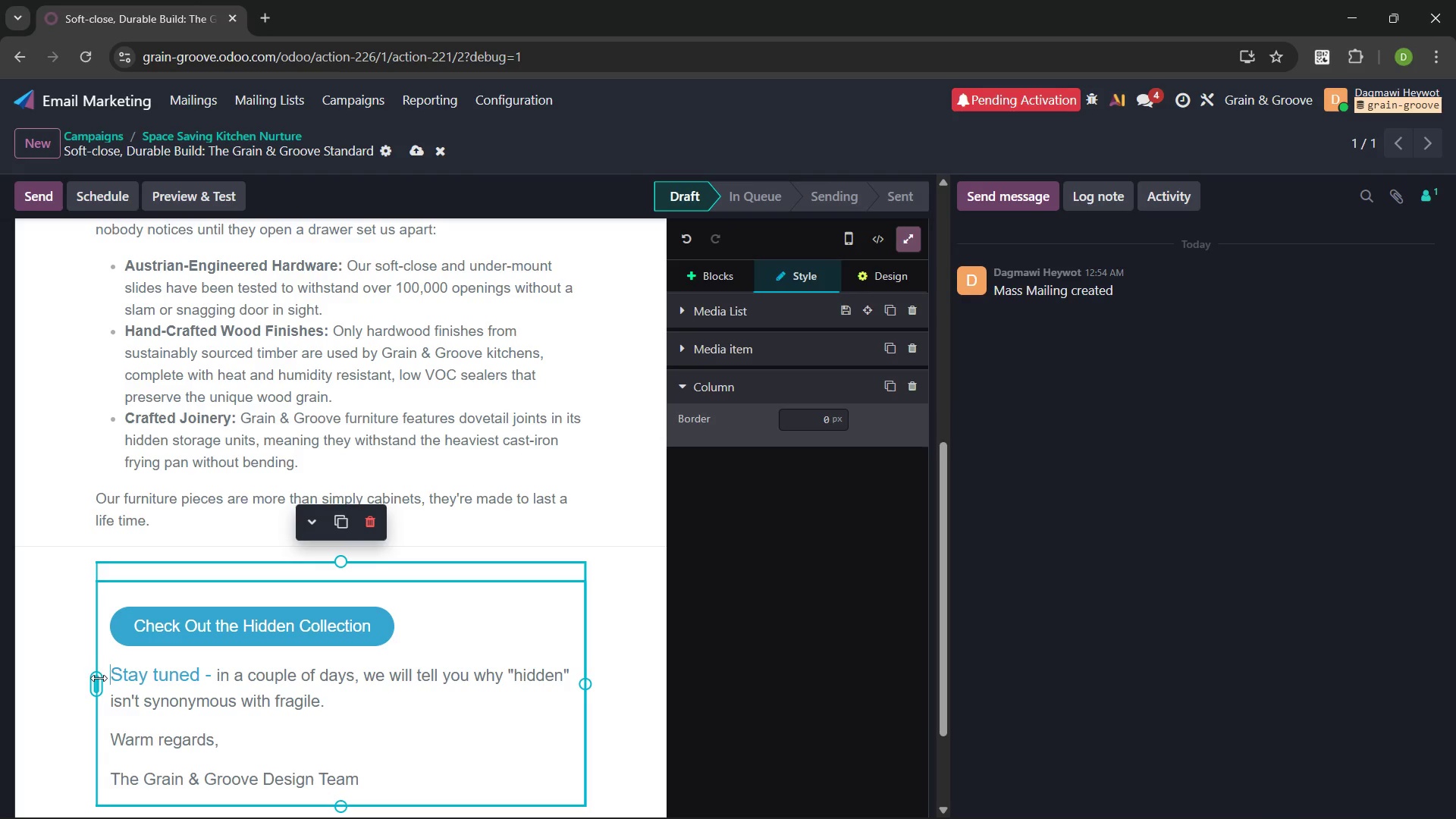 
left_click_drag(start_coordinate=[99, 679], to_coordinate=[0, 668])
 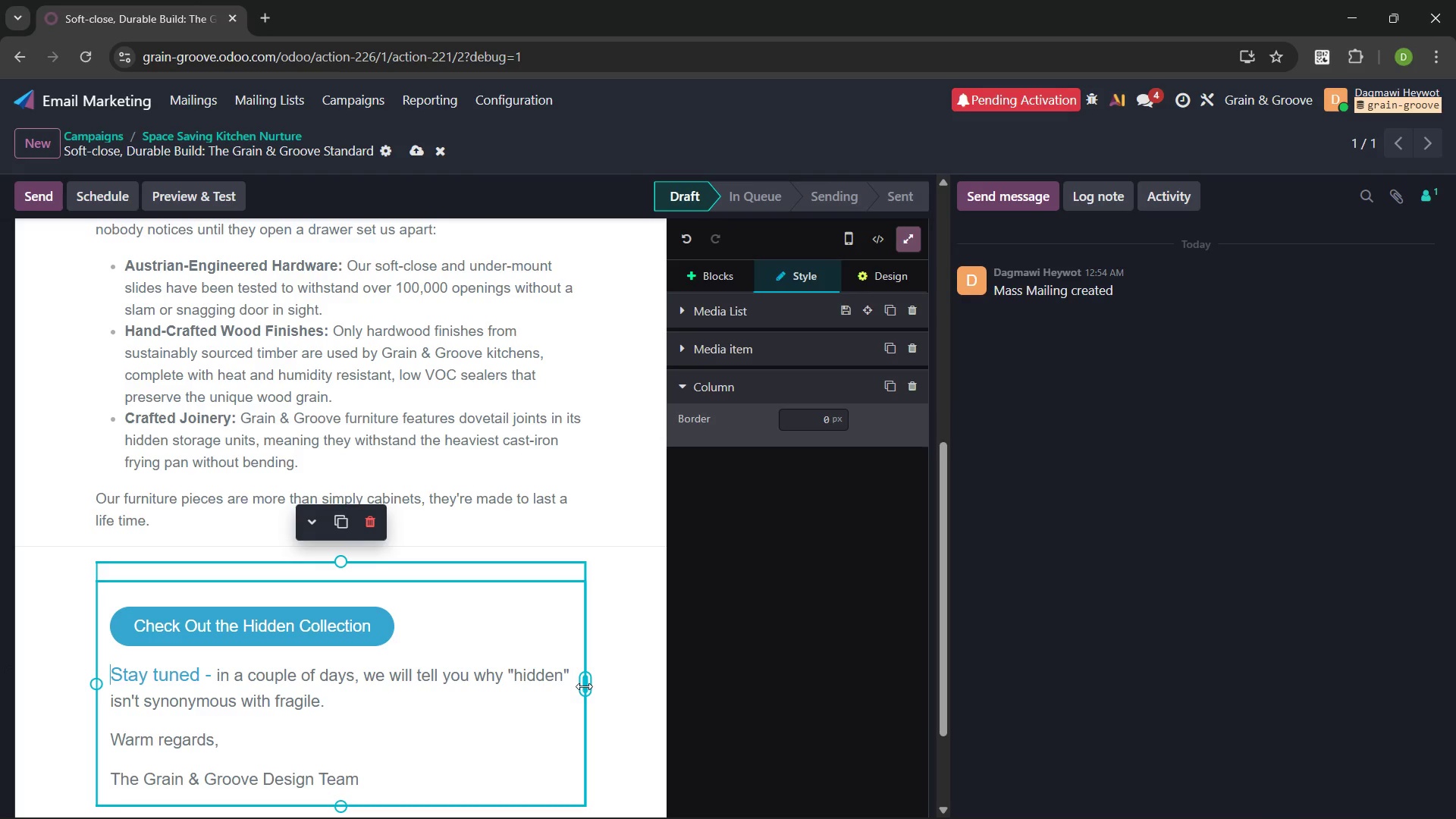 
left_click_drag(start_coordinate=[584, 686], to_coordinate=[667, 661])
 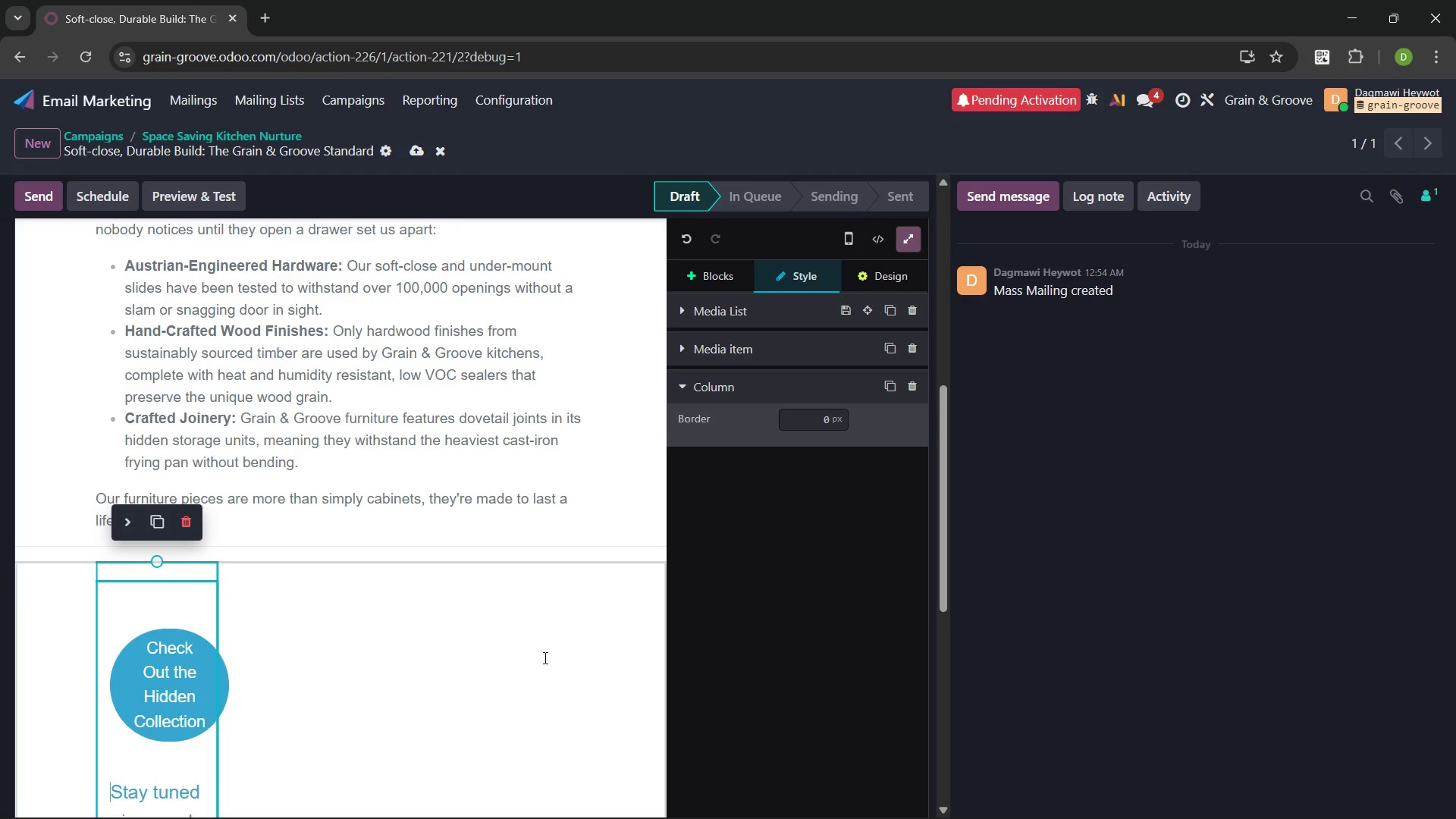 
key(Control+Z)
 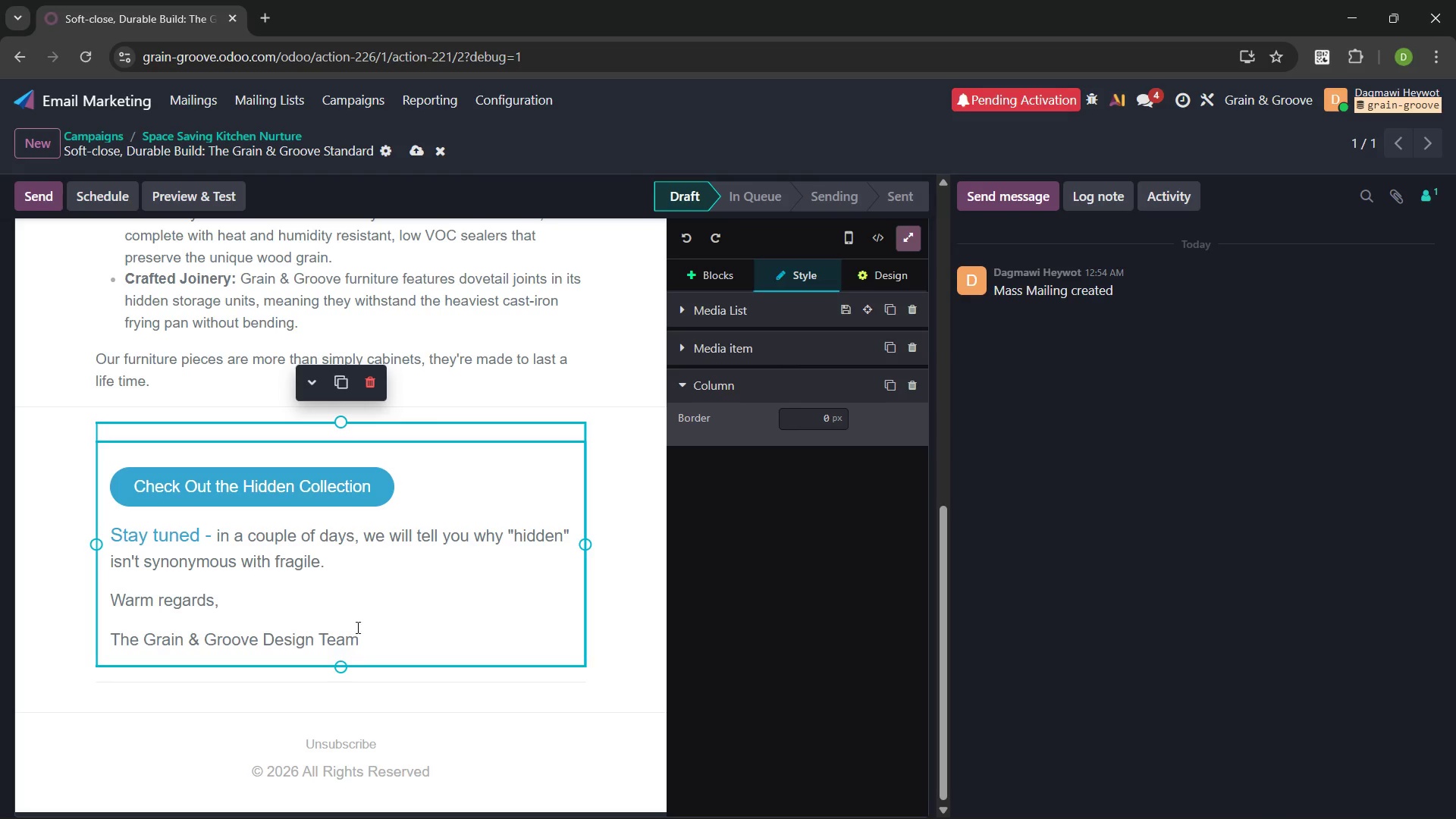 
left_click_drag(start_coordinate=[362, 637], to_coordinate=[116, 529])
 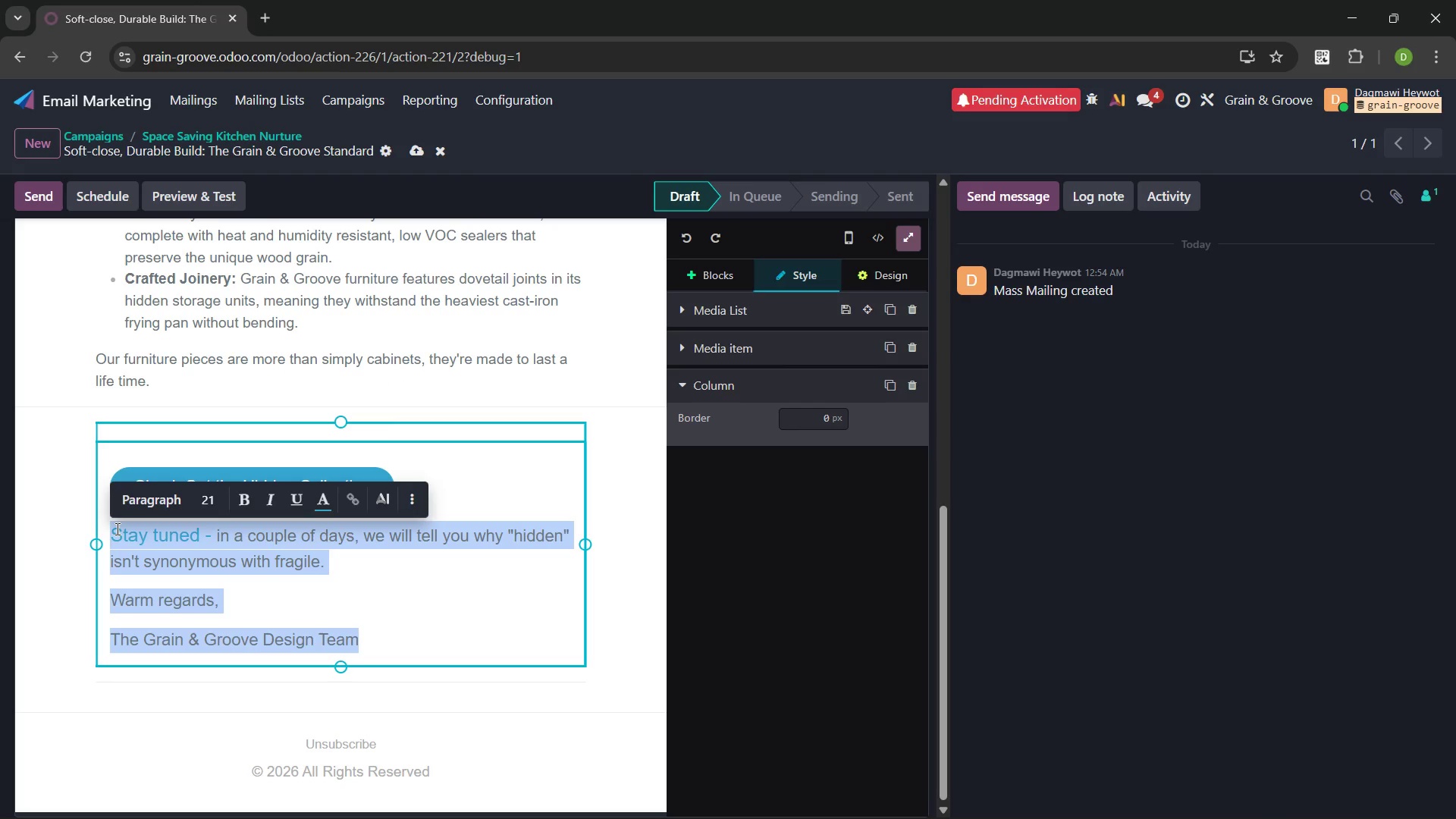 
hold_key(key=ShiftRight, duration=0.38)
 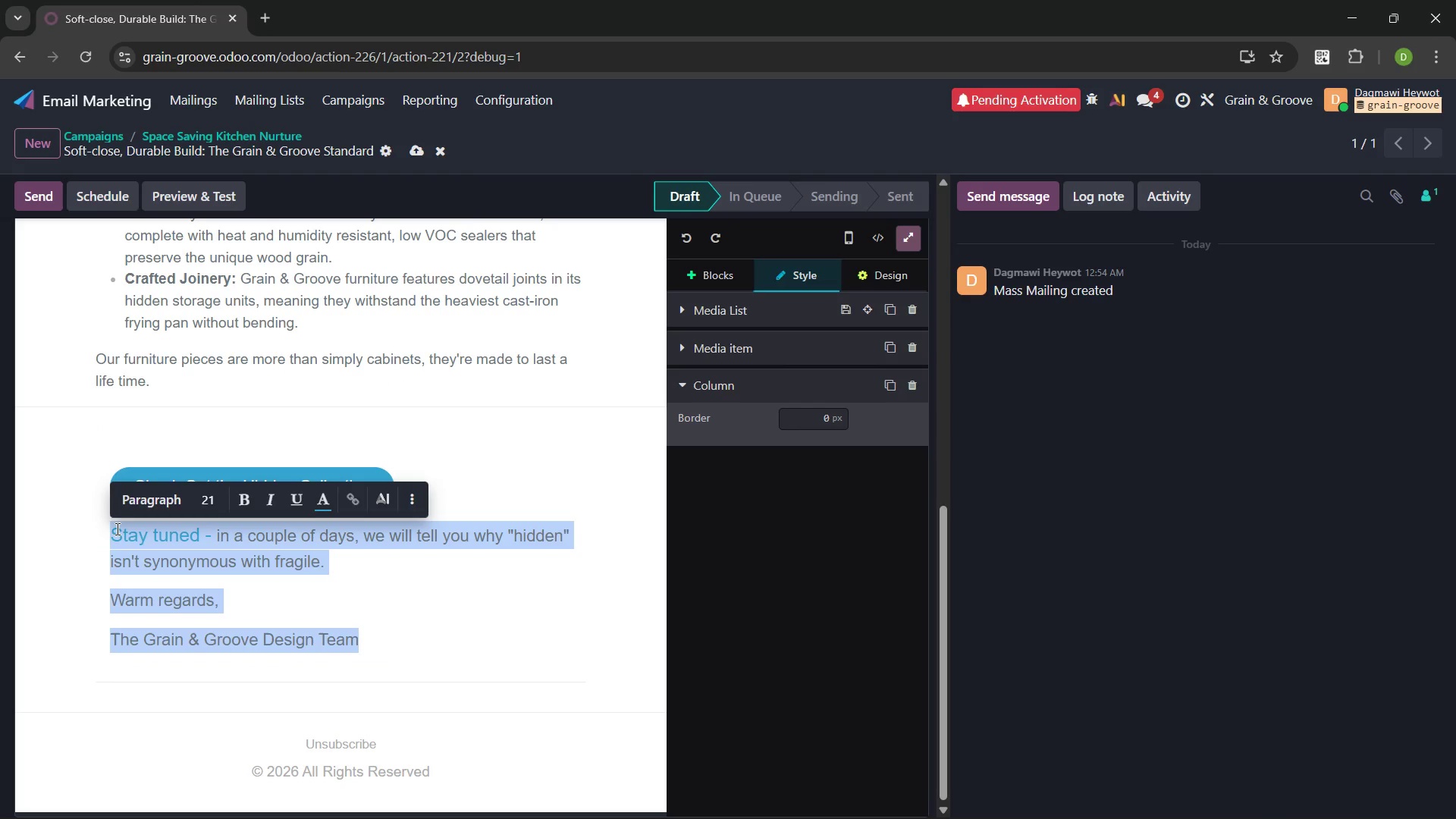 
key(Control+X)
 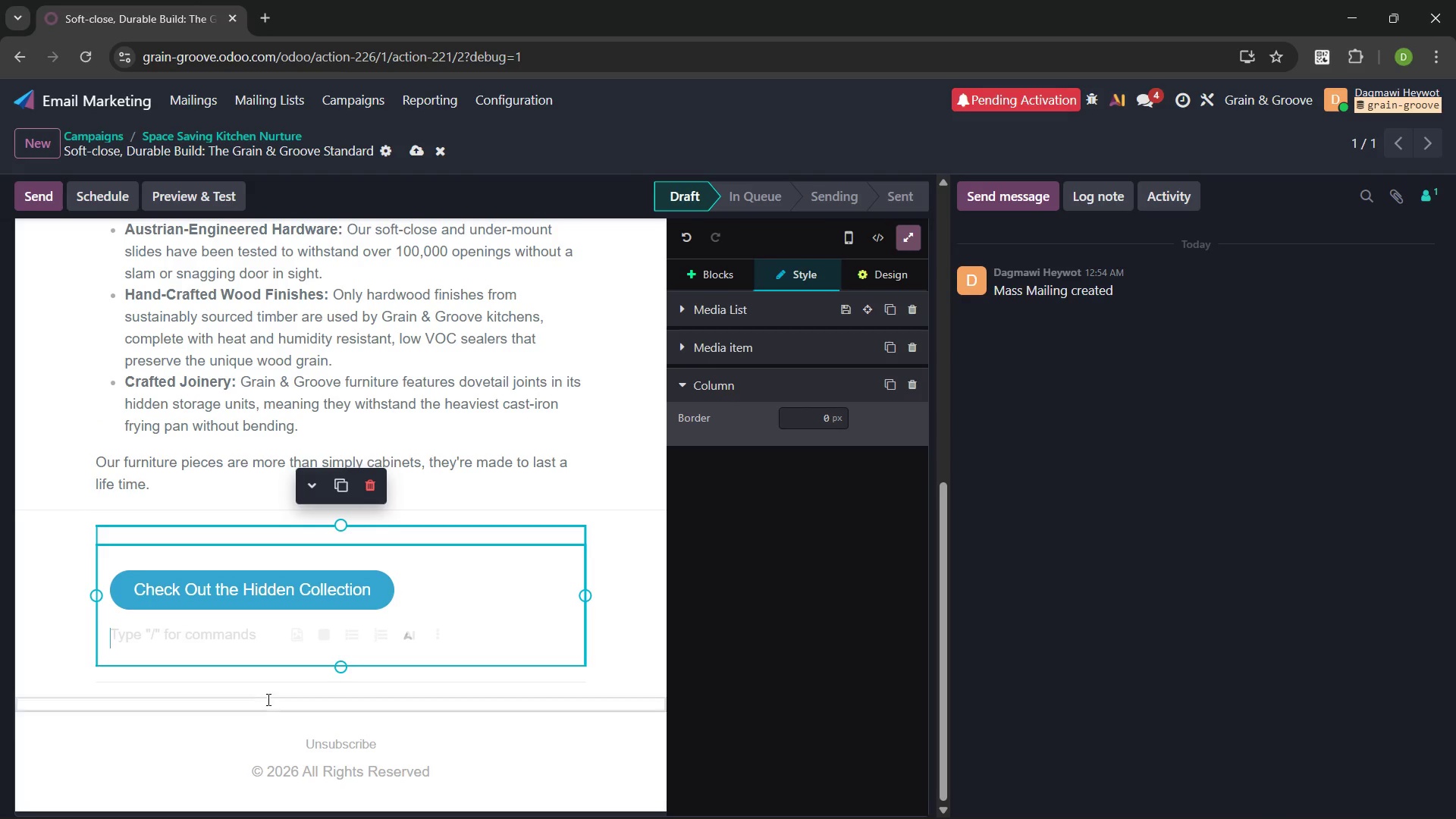 
left_click([264, 686])
 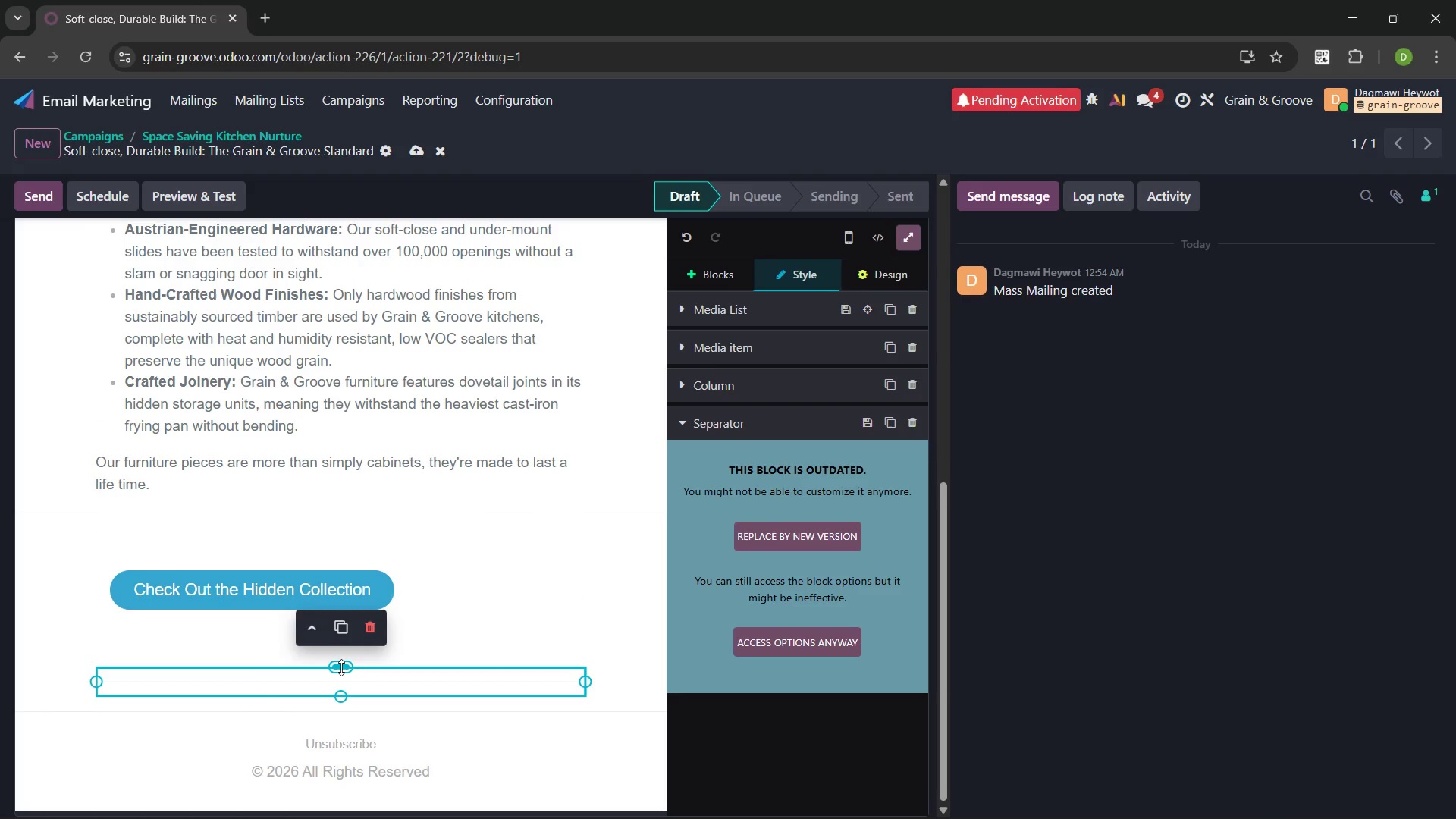 
left_click_drag(start_coordinate=[341, 667], to_coordinate=[344, 685])
 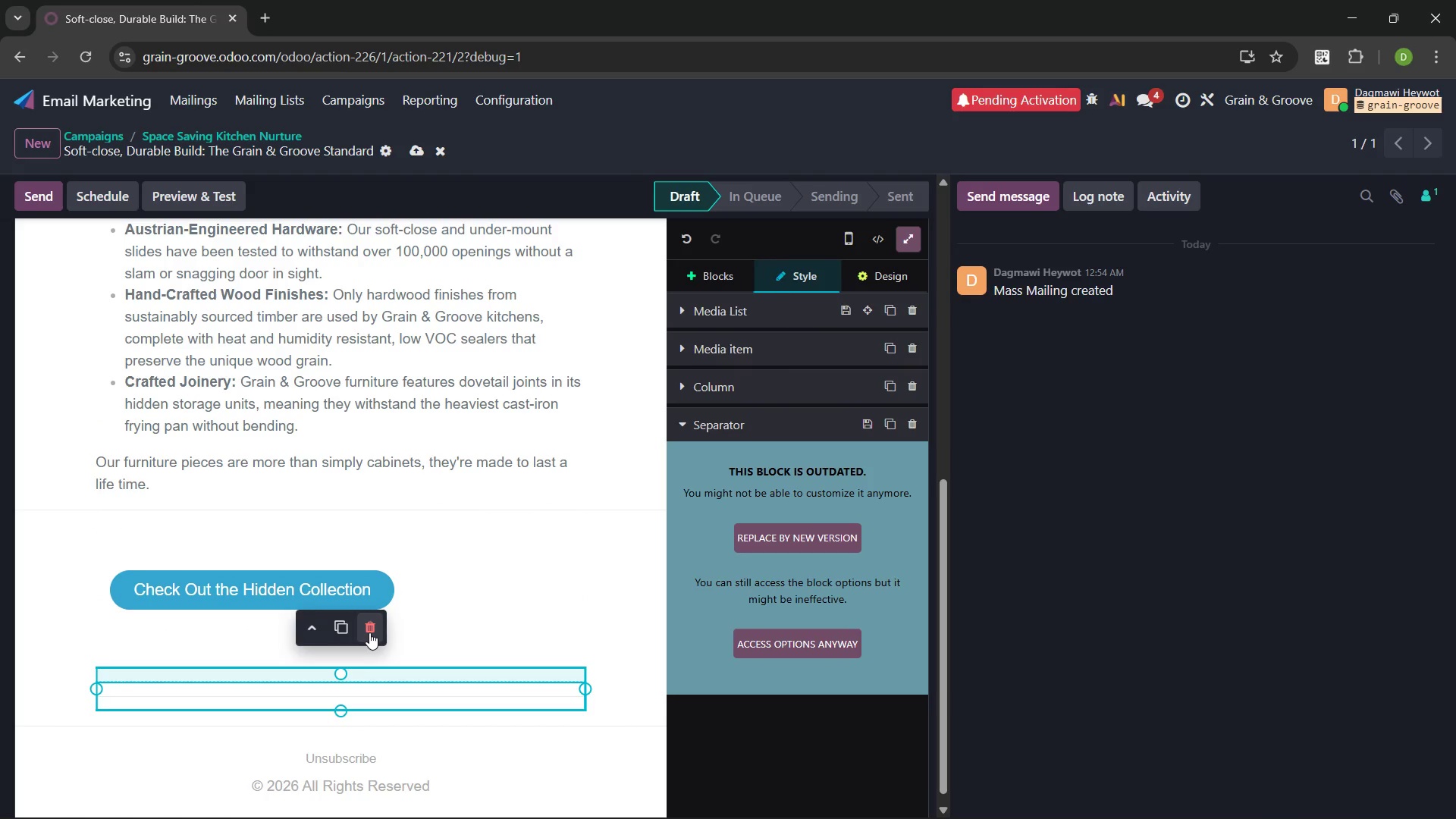 
left_click([369, 632])
 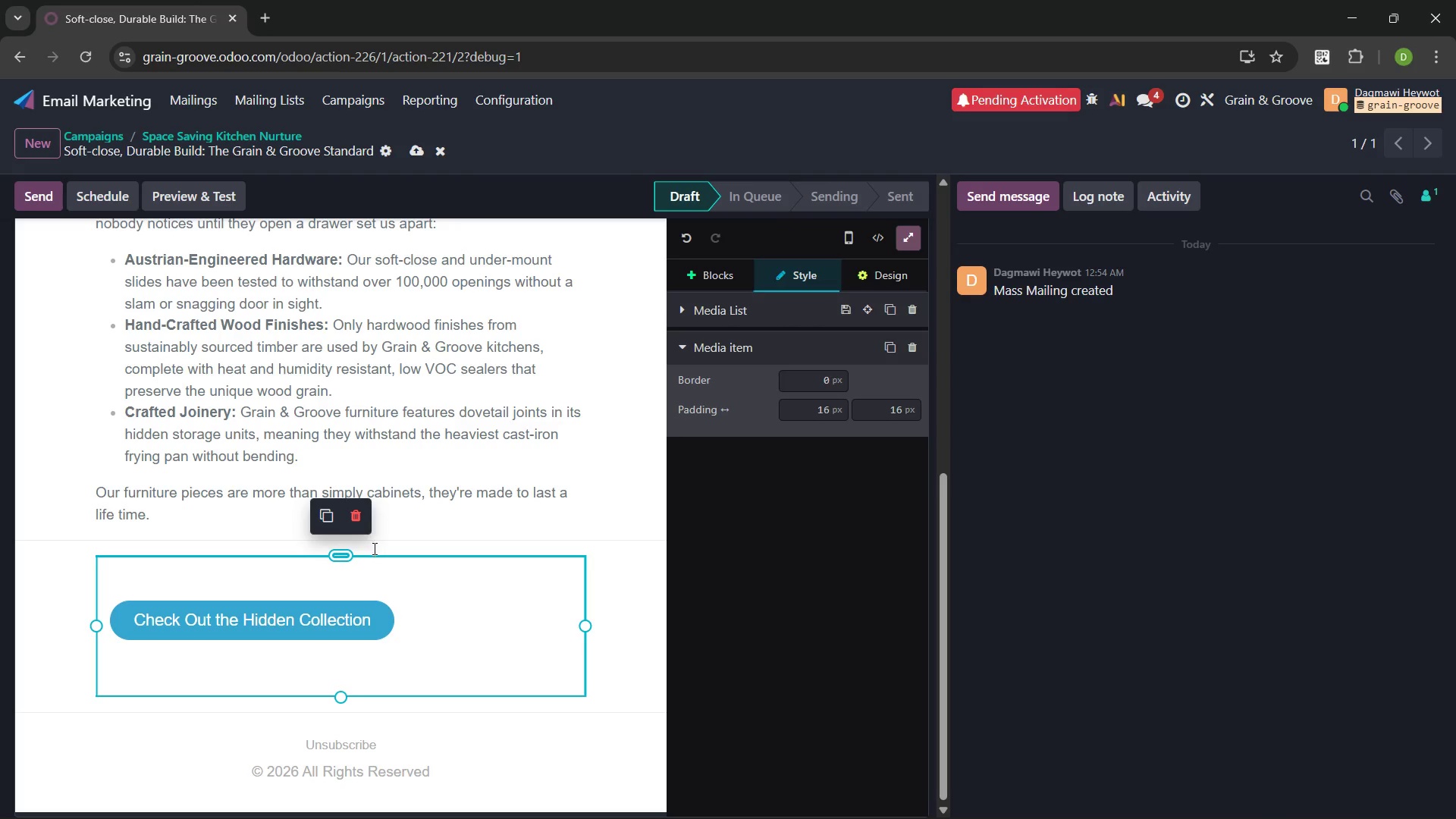 
left_click([373, 548])
 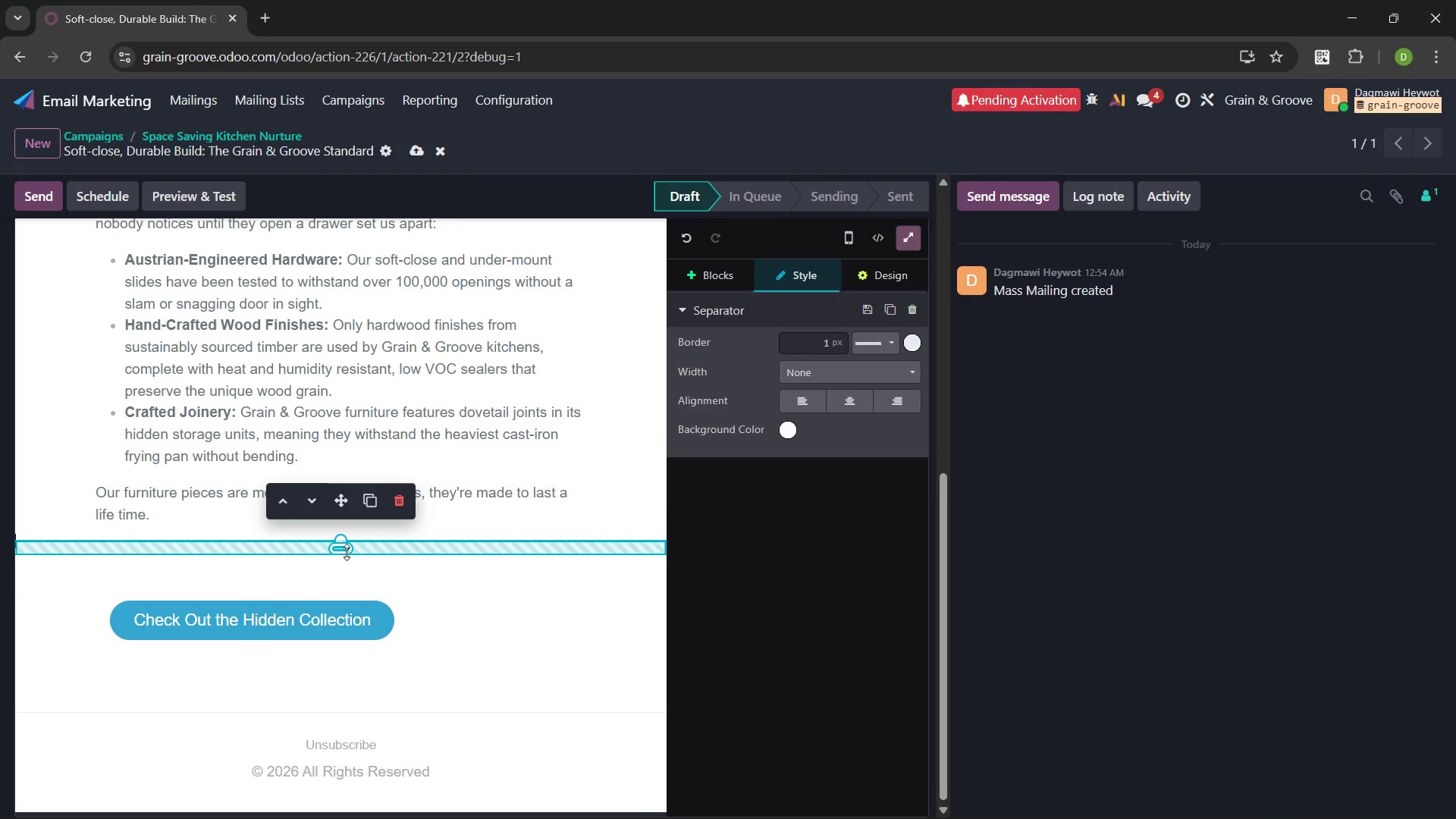 
left_click_drag(start_coordinate=[347, 552], to_coordinate=[352, 612])
 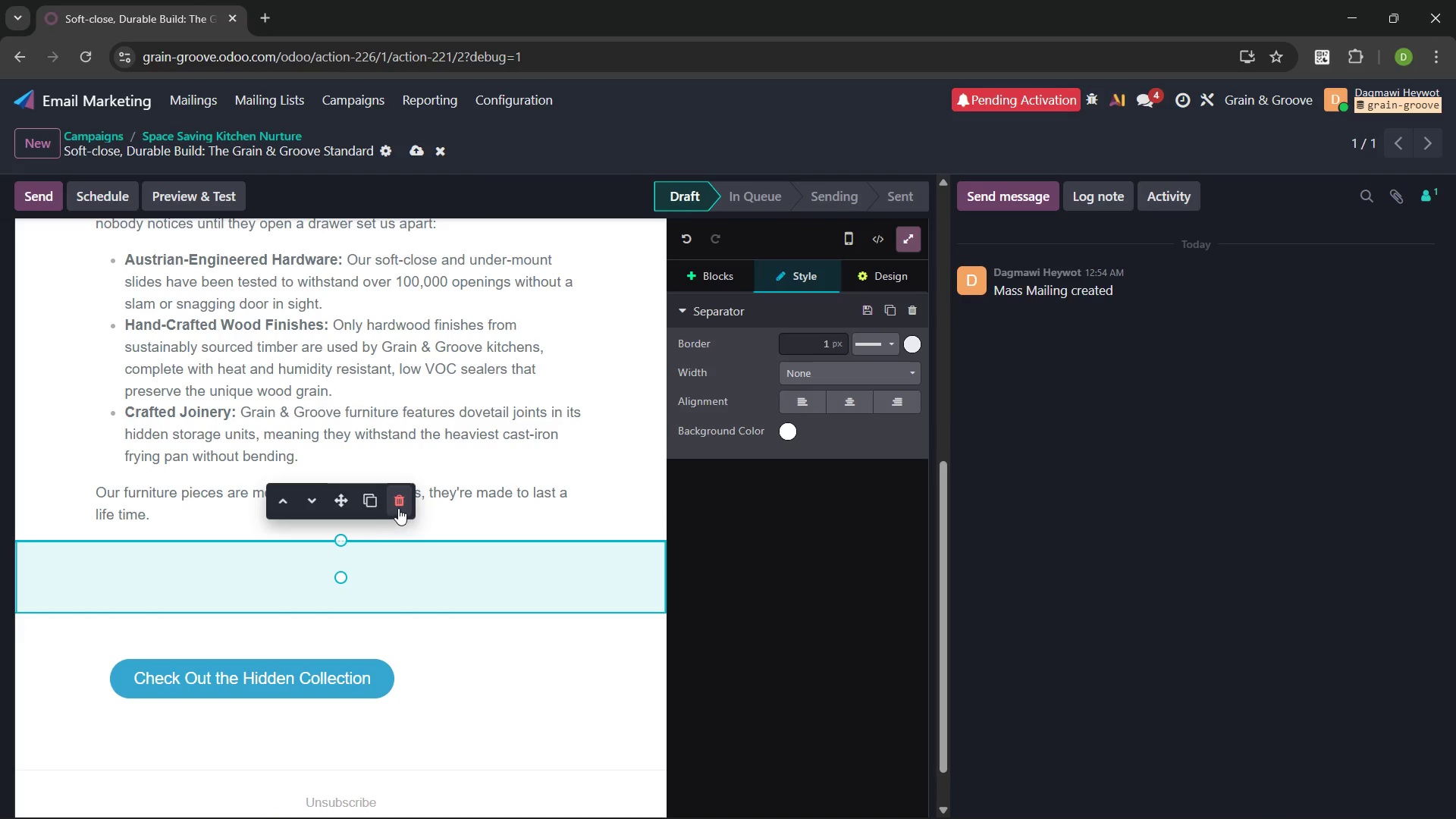 
left_click([398, 508])
 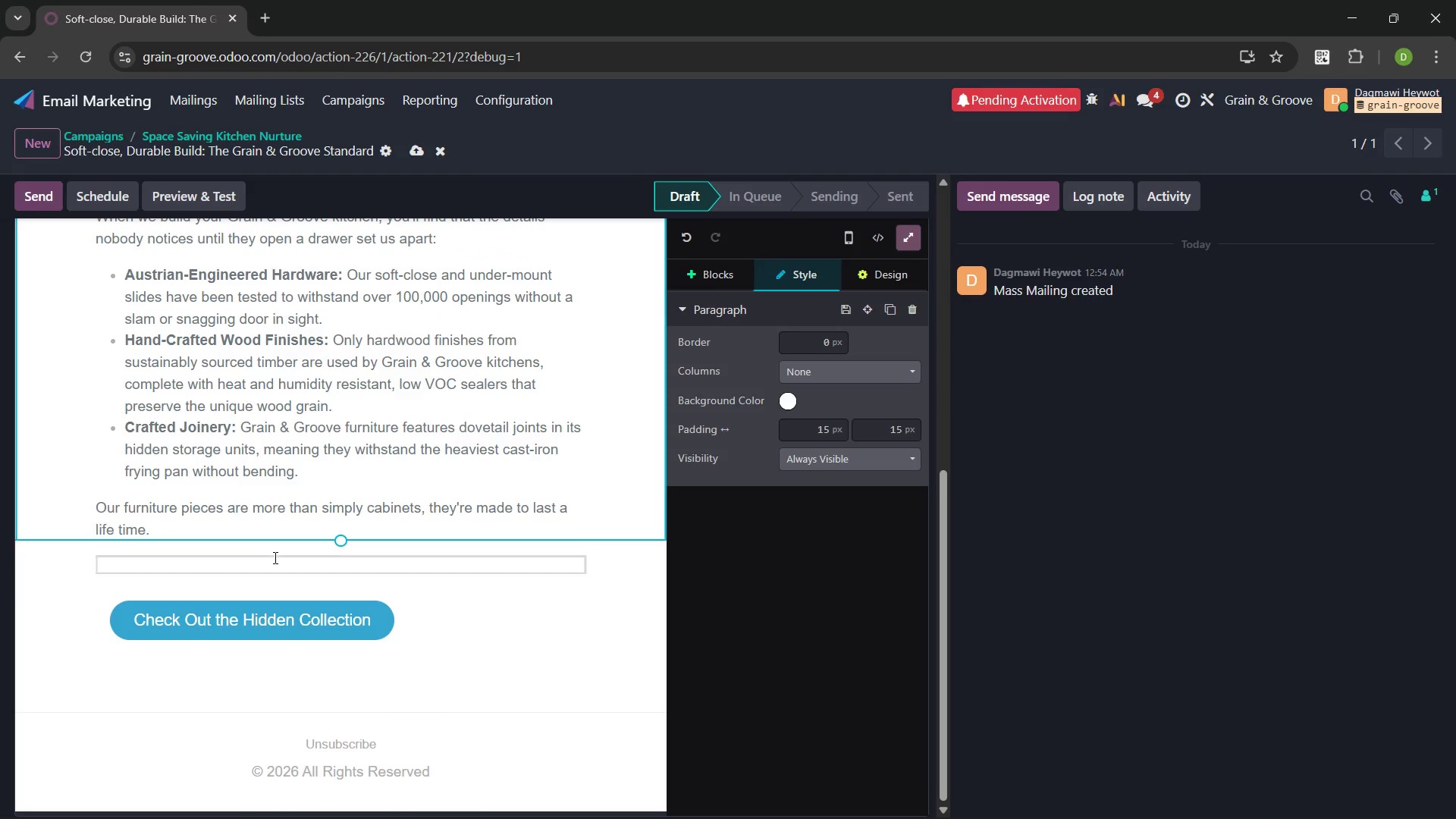 
left_click([274, 557])
 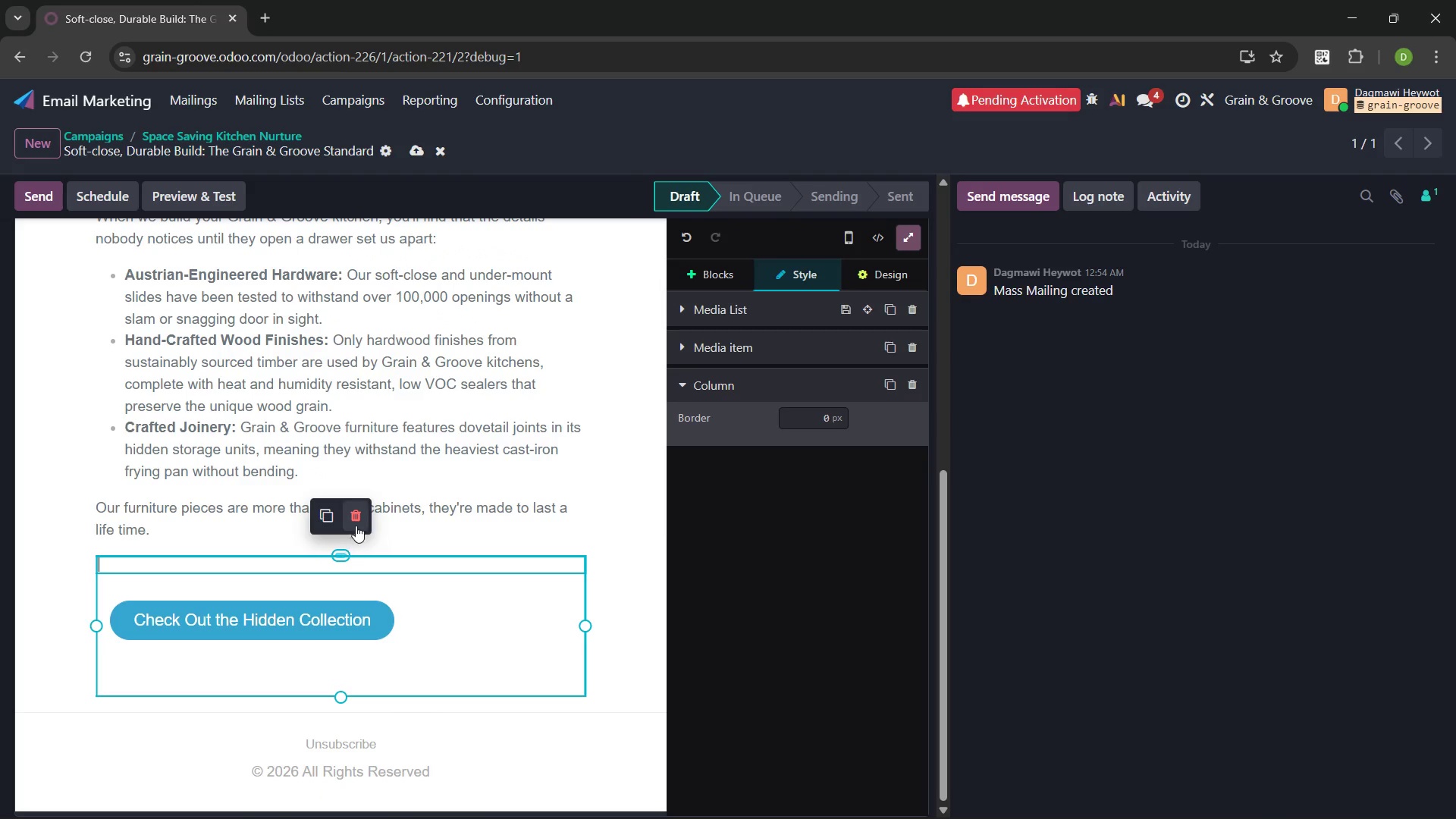 
left_click([356, 520])
 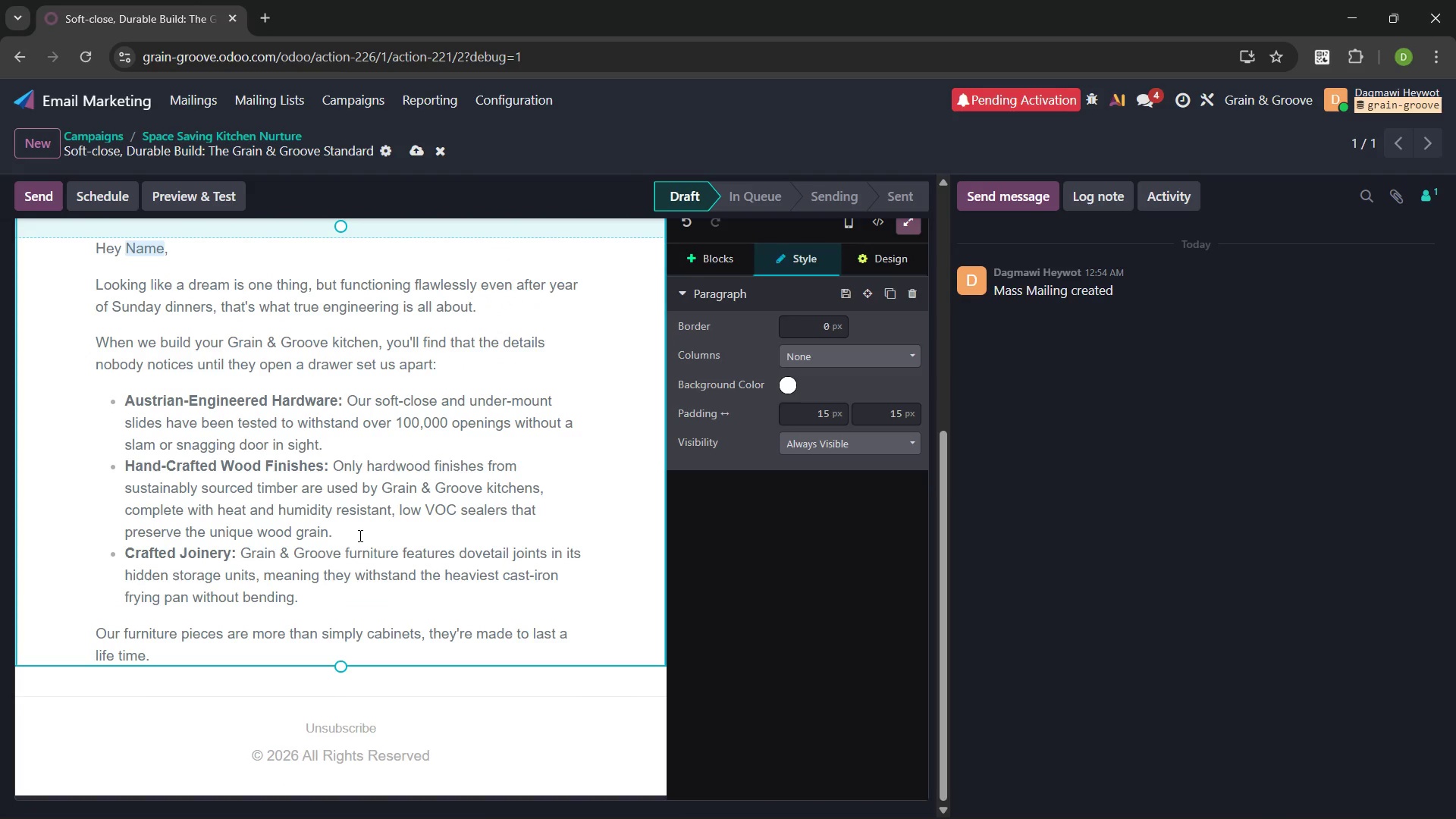 
key(Control+Z)
 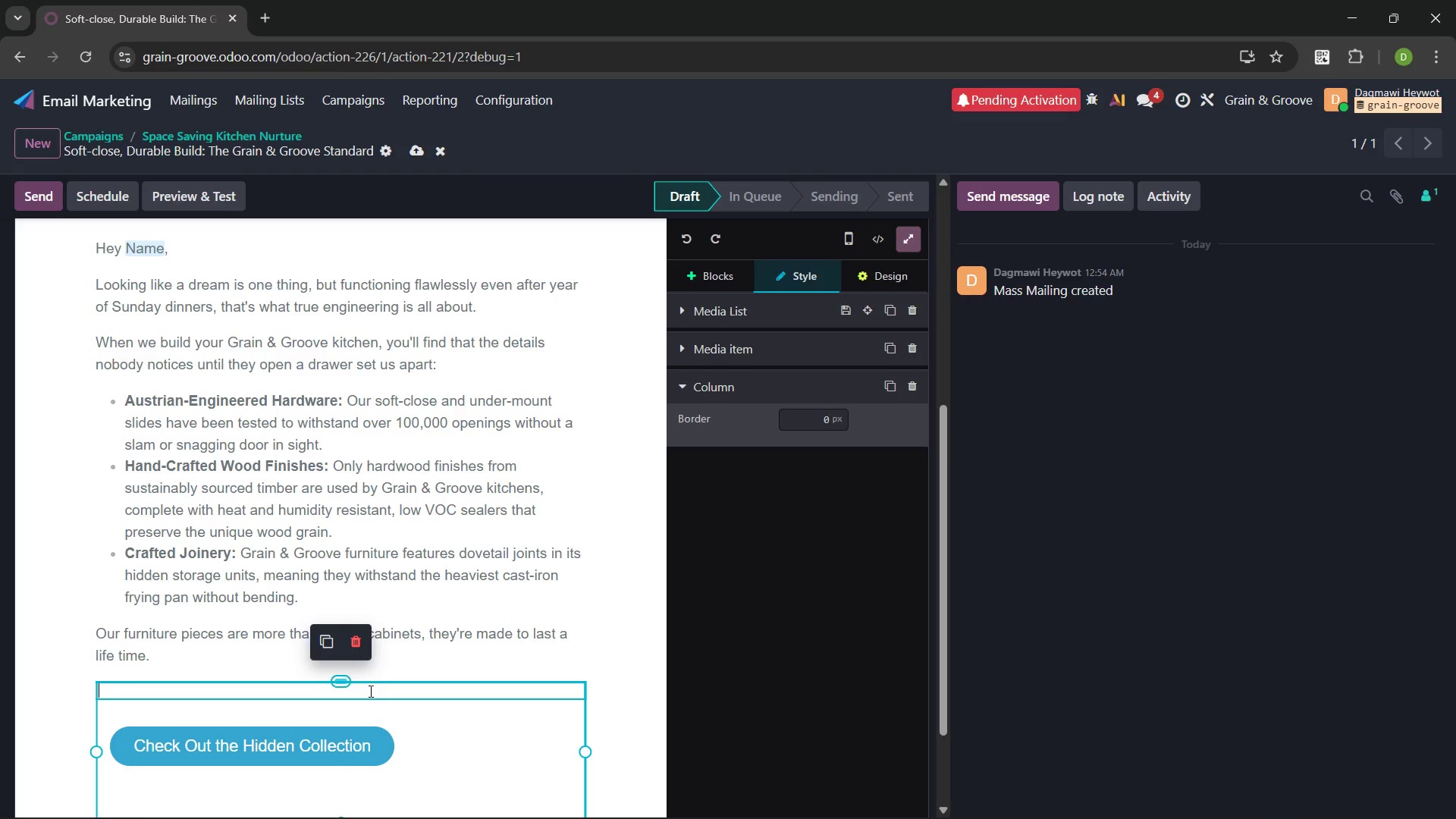 
left_click([366, 693])
 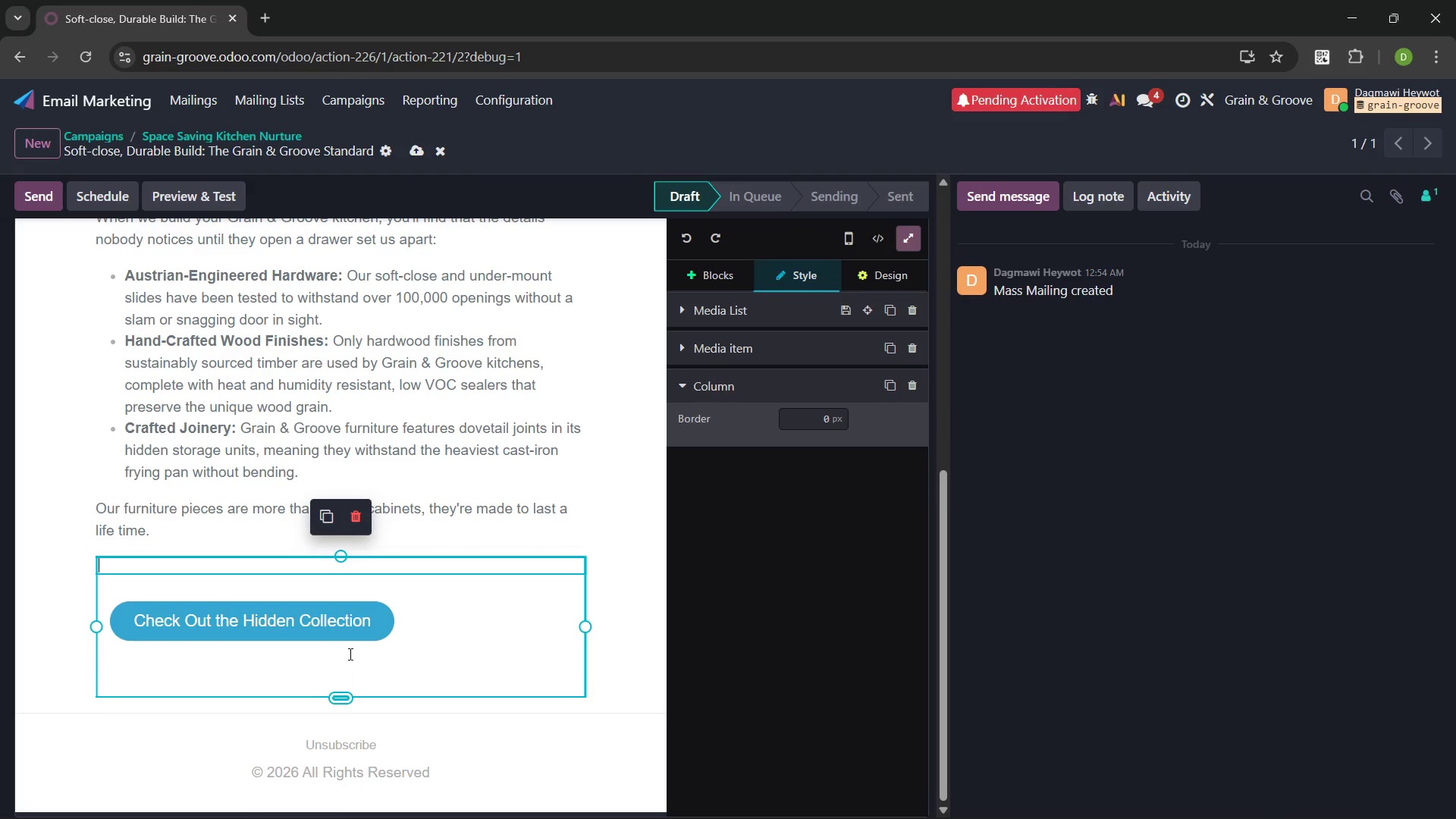 
left_click([404, 646])
 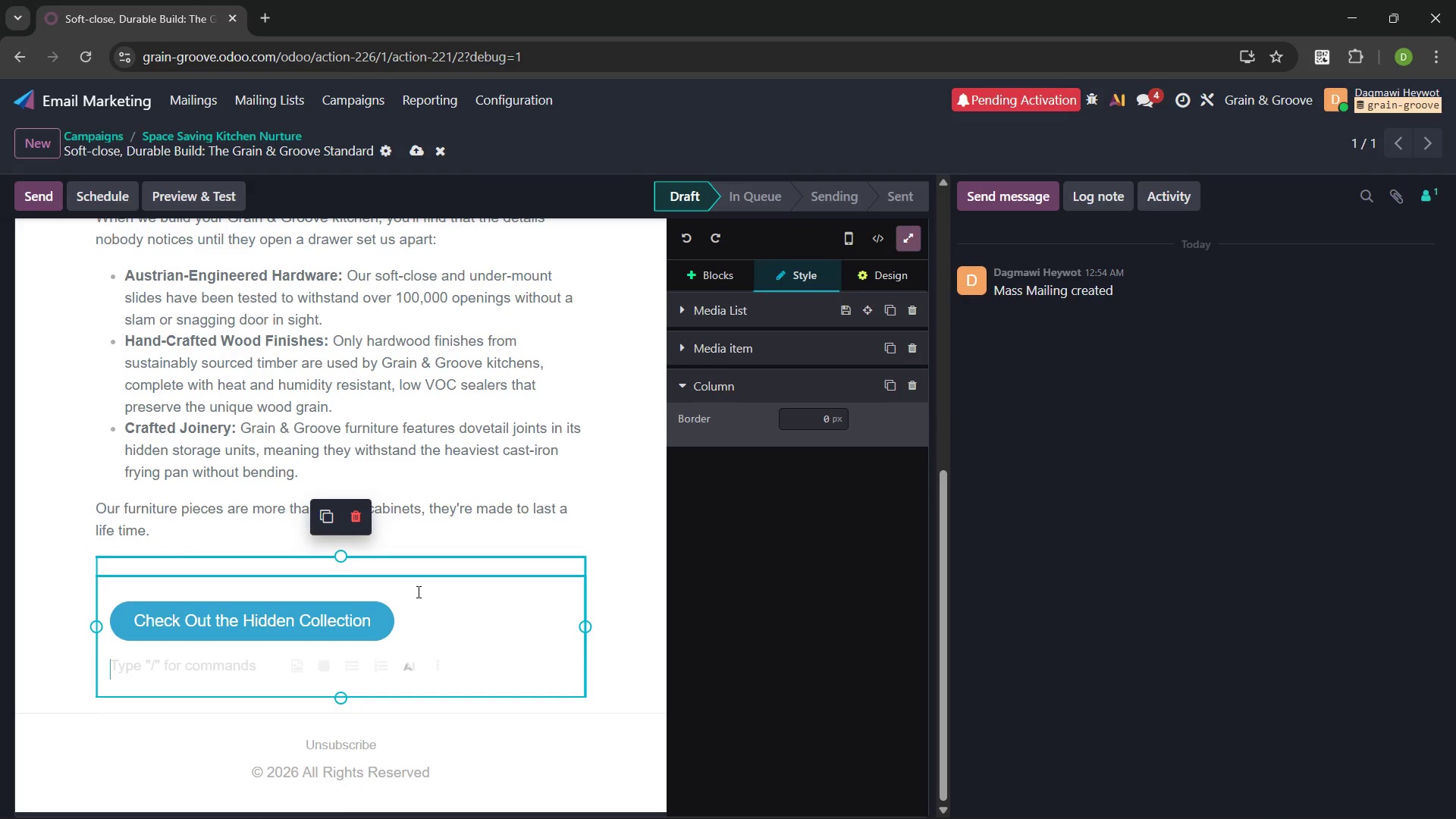 
left_click([417, 588])
 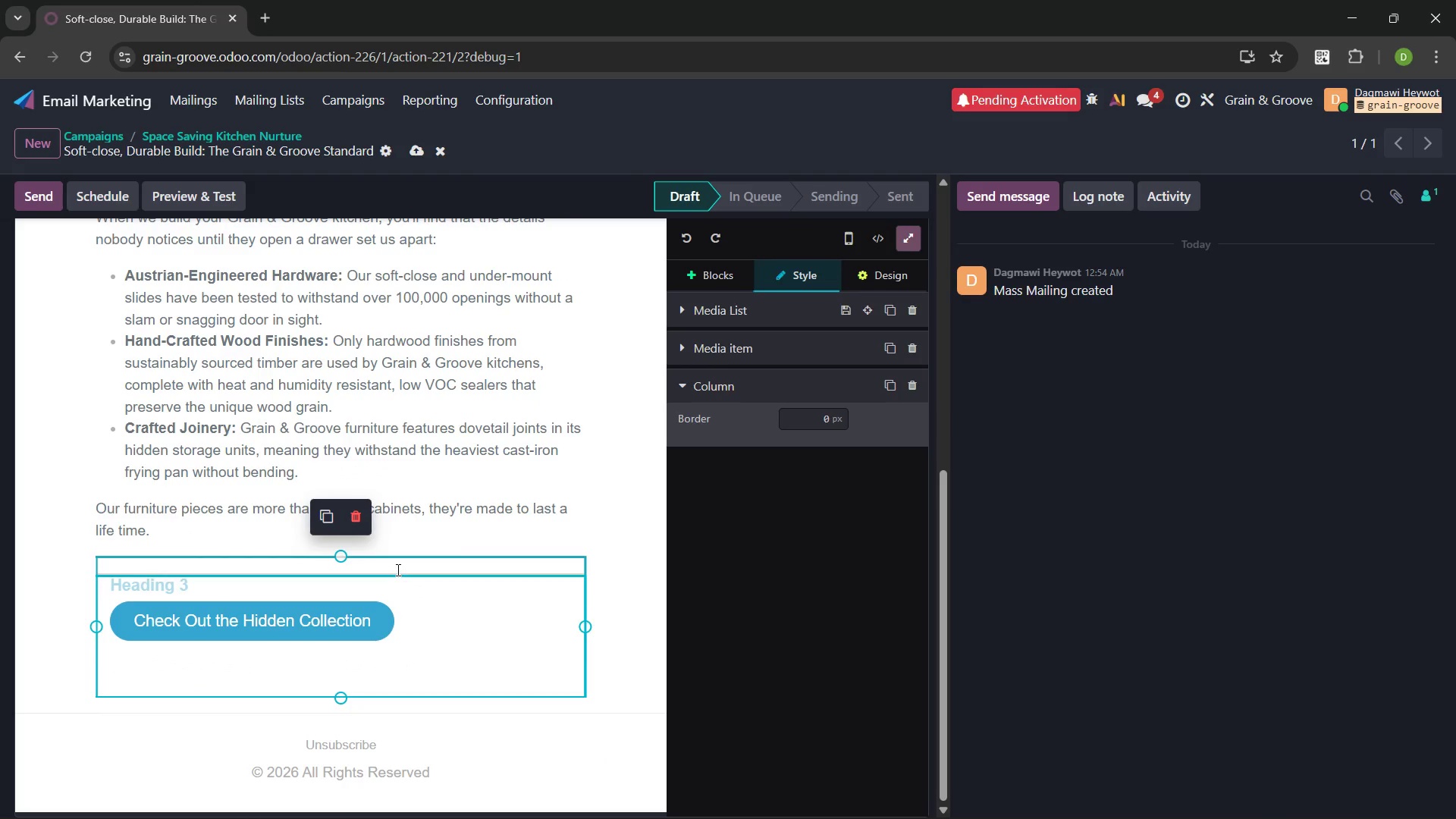 
left_click([397, 570])
 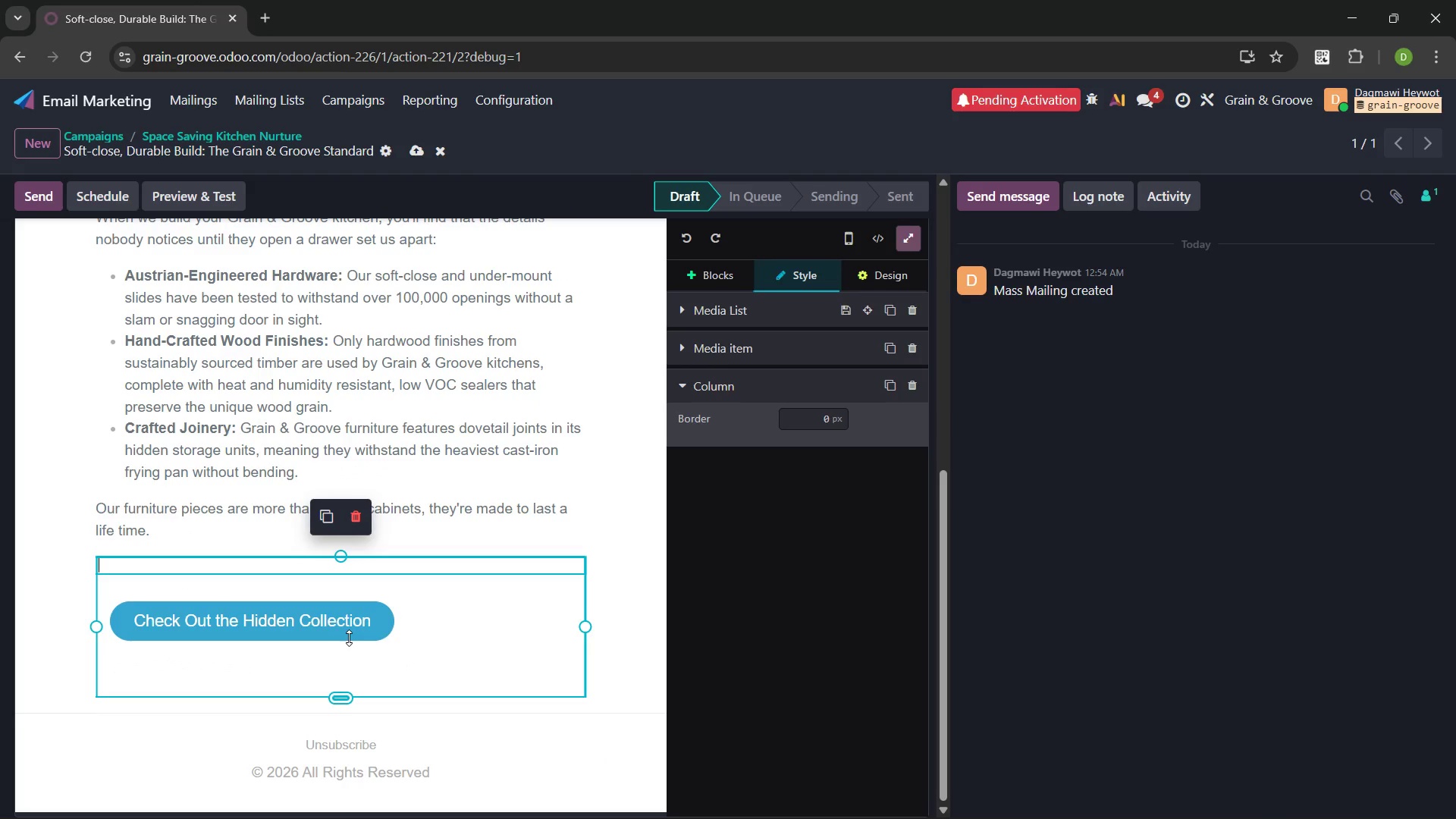 
left_click([344, 700])
 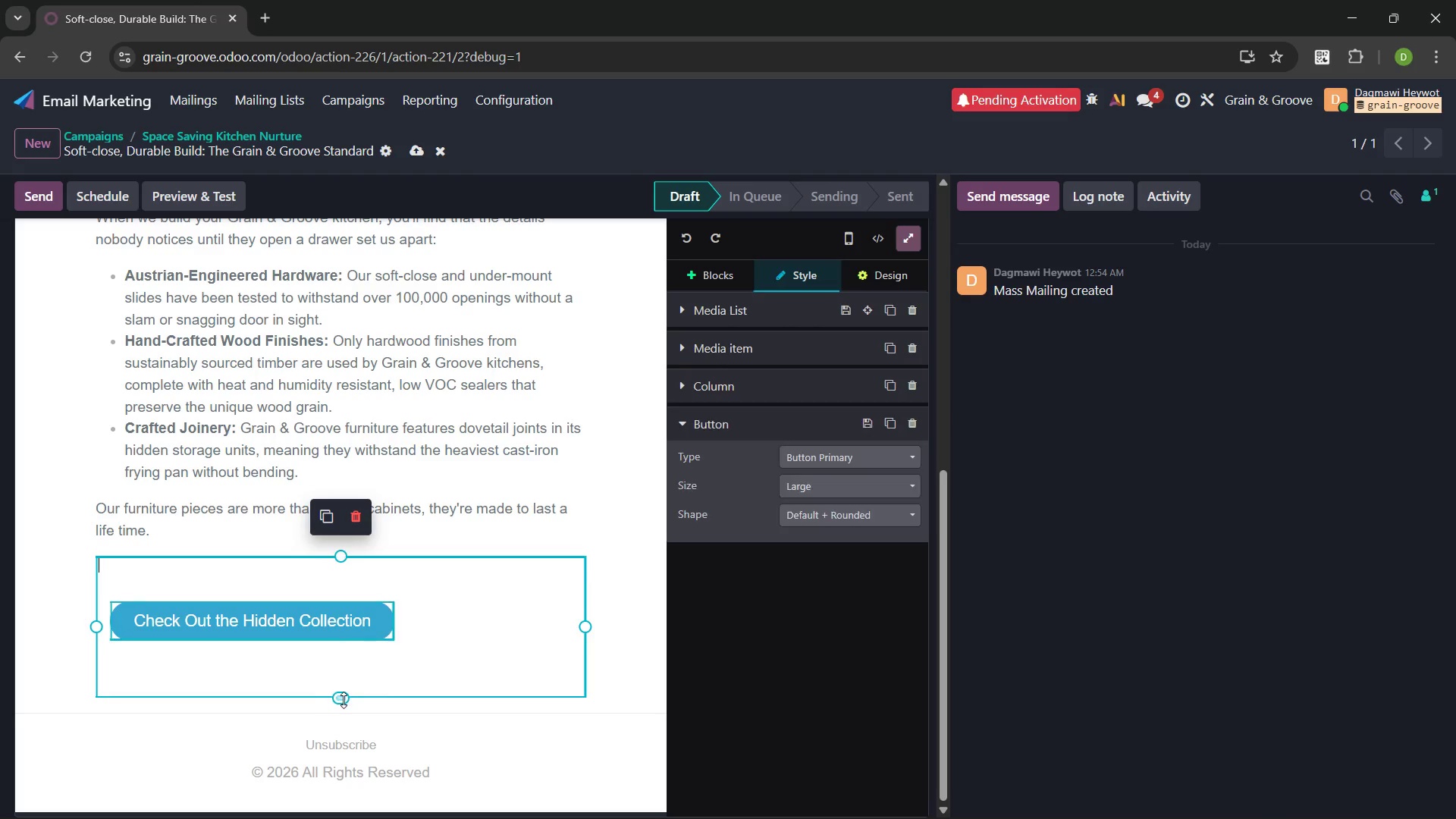 
left_click_drag(start_coordinate=[344, 700], to_coordinate=[349, 629])
 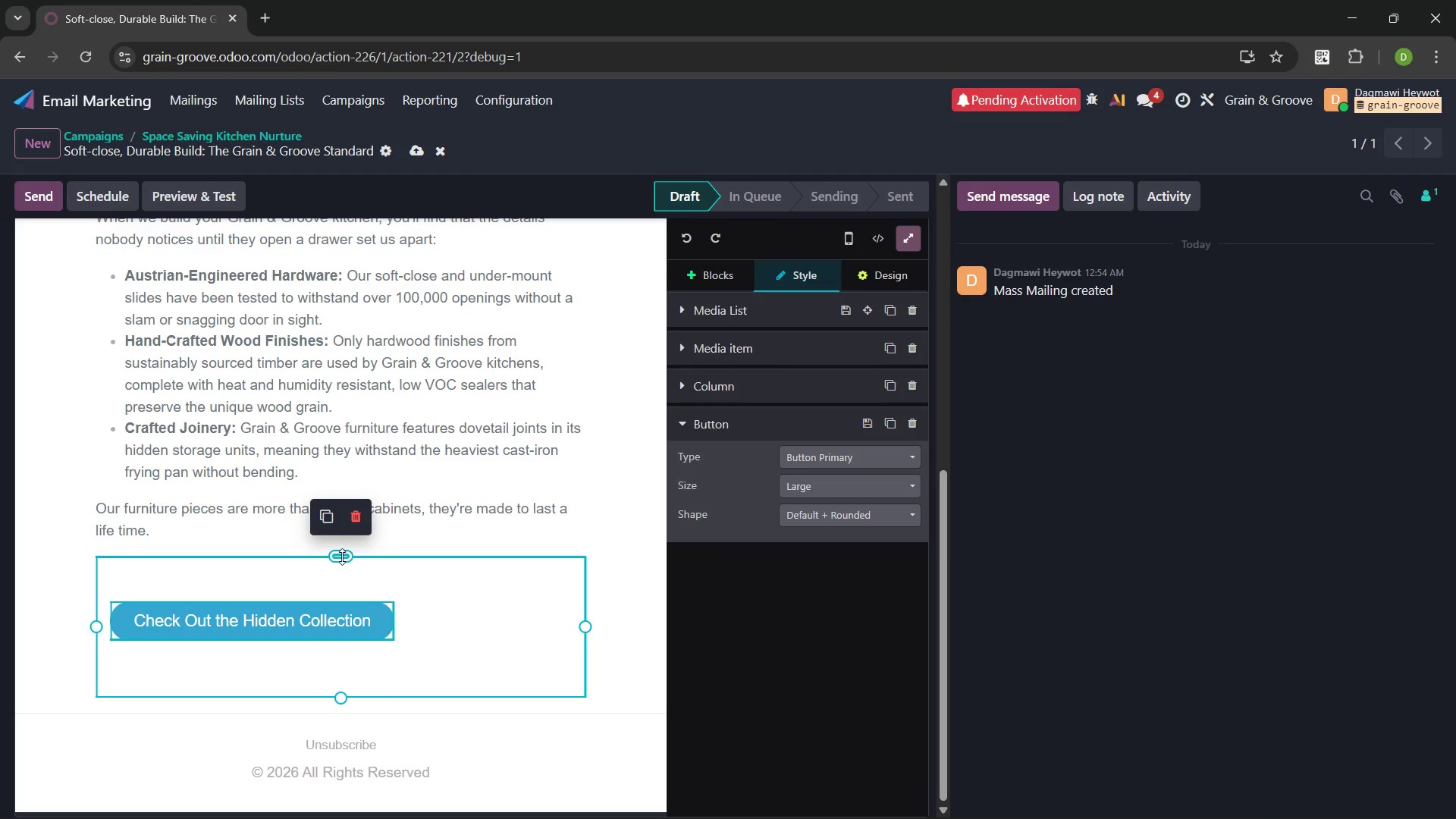 
left_click_drag(start_coordinate=[342, 557], to_coordinate=[342, 519])
 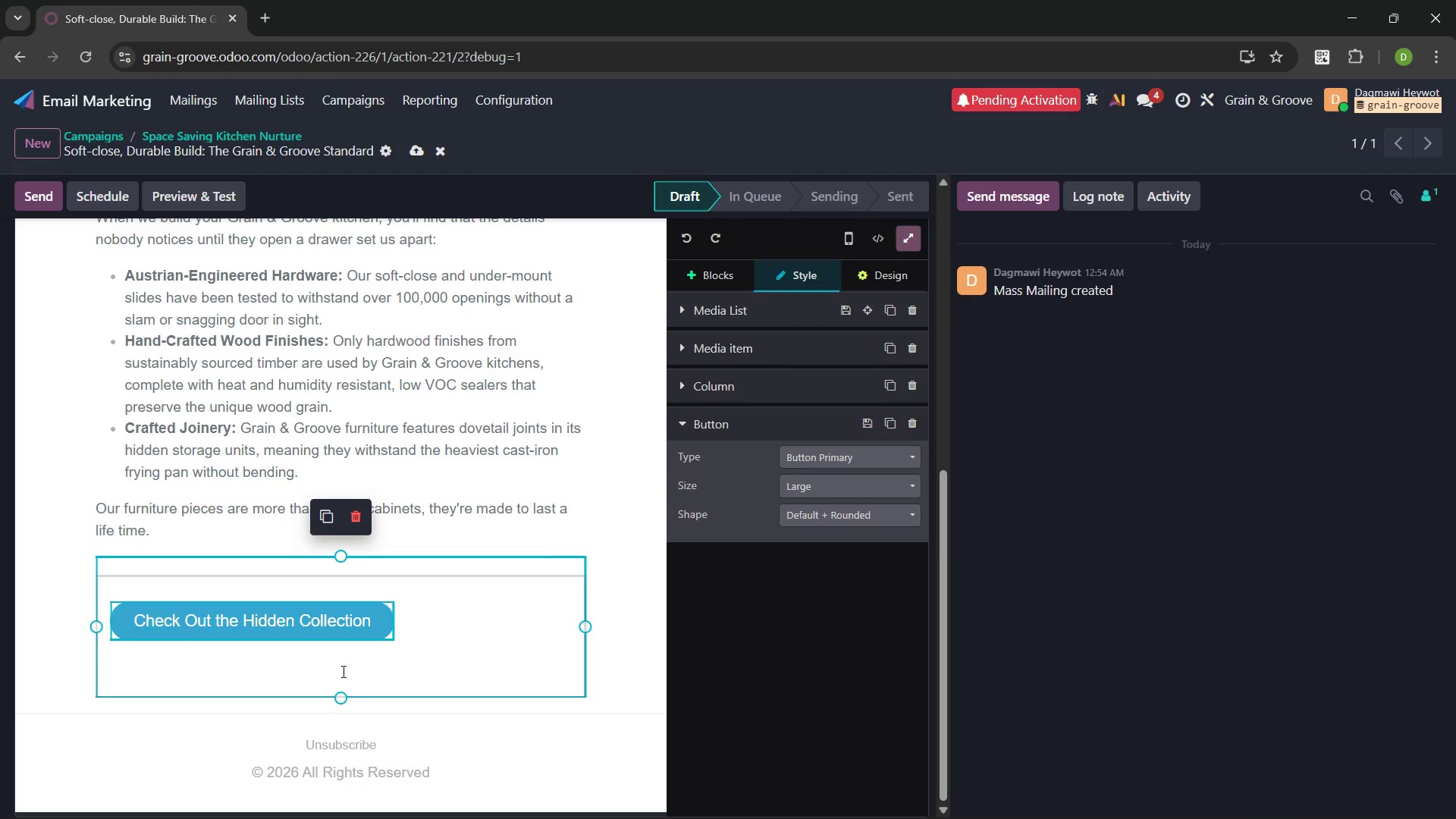 
left_click([333, 658])
 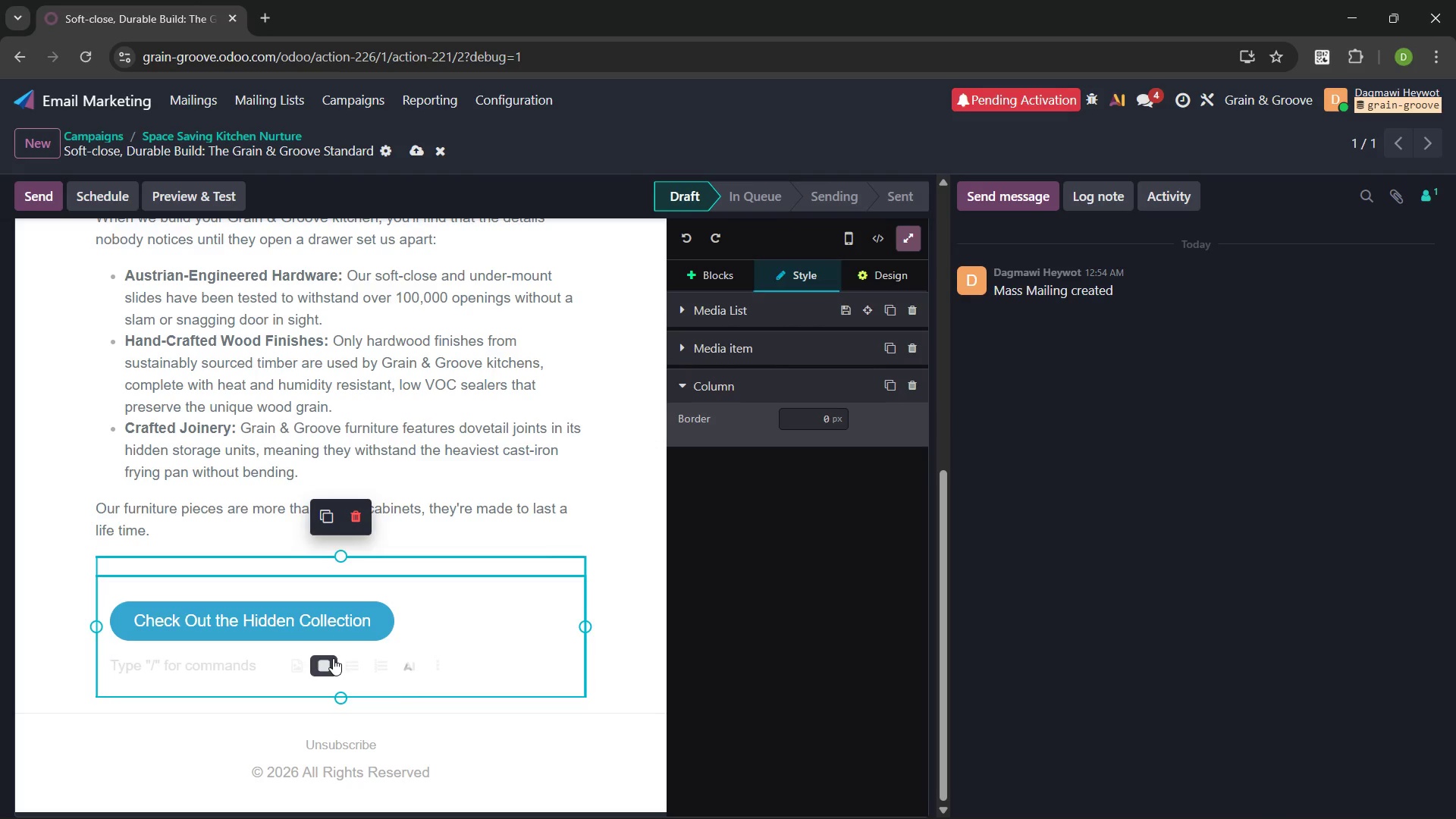 
key(Backspace)
 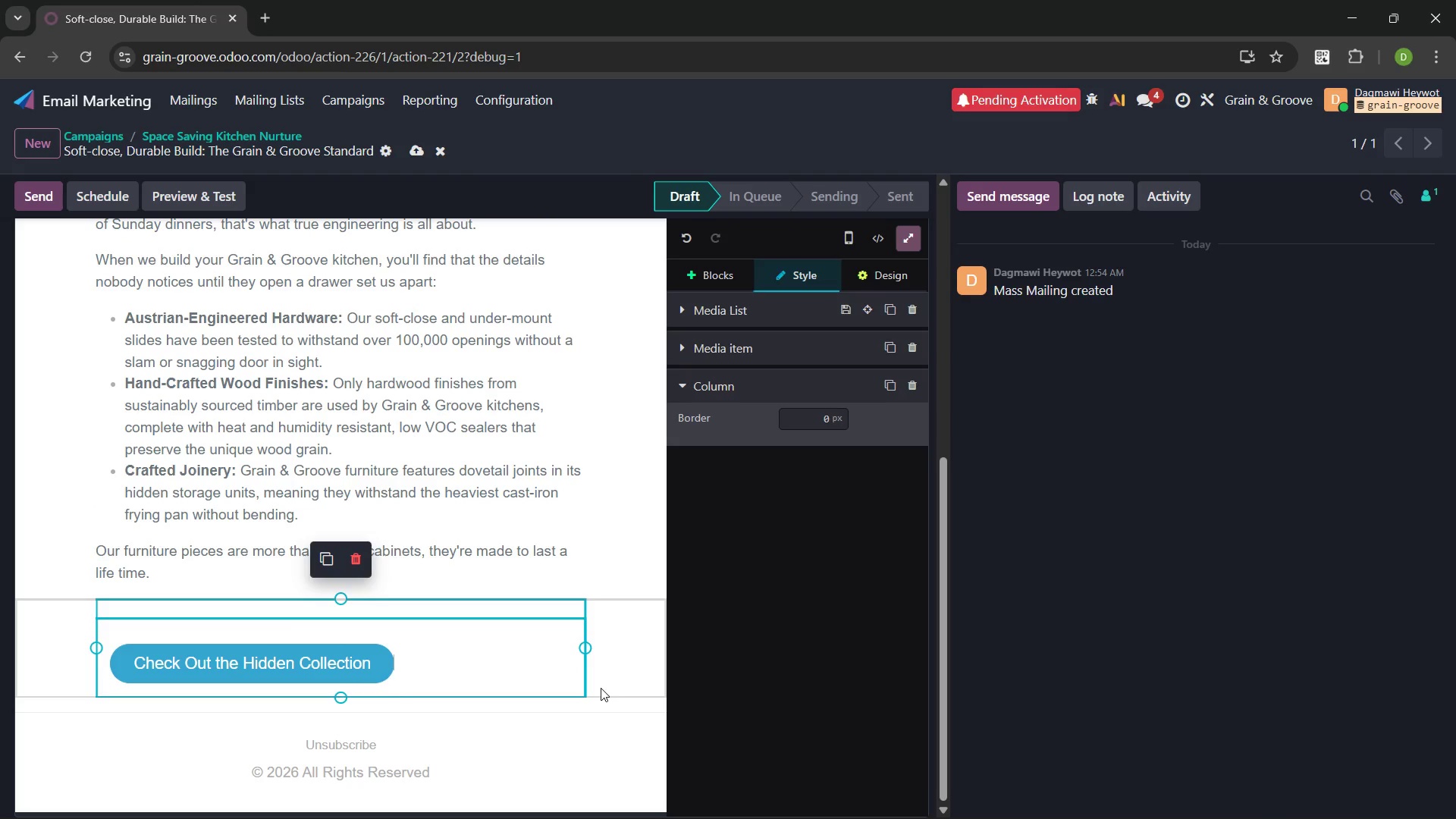 
left_click([609, 667])
 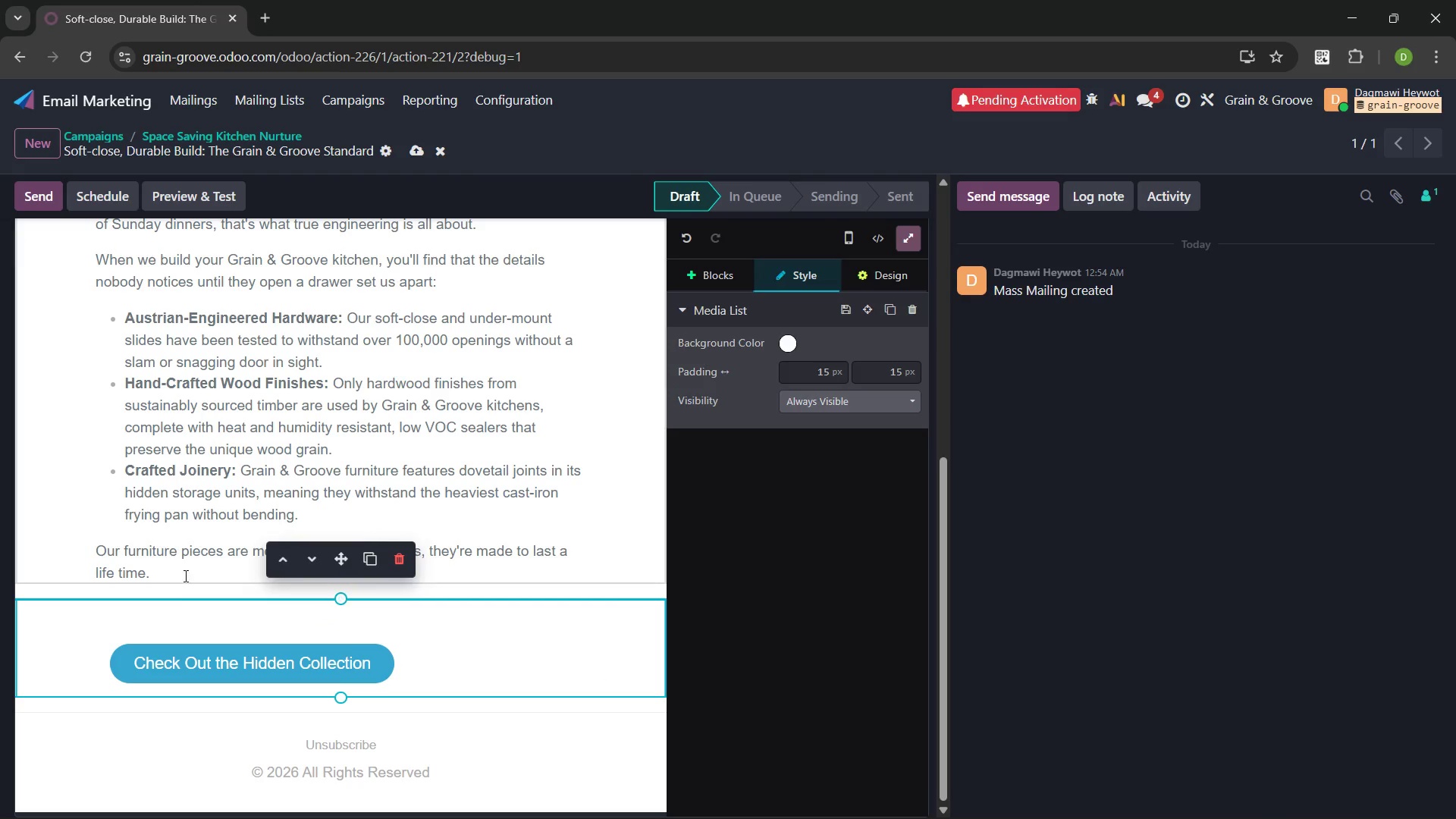 
left_click_drag(start_coordinate=[181, 574], to_coordinate=[91, 548])
 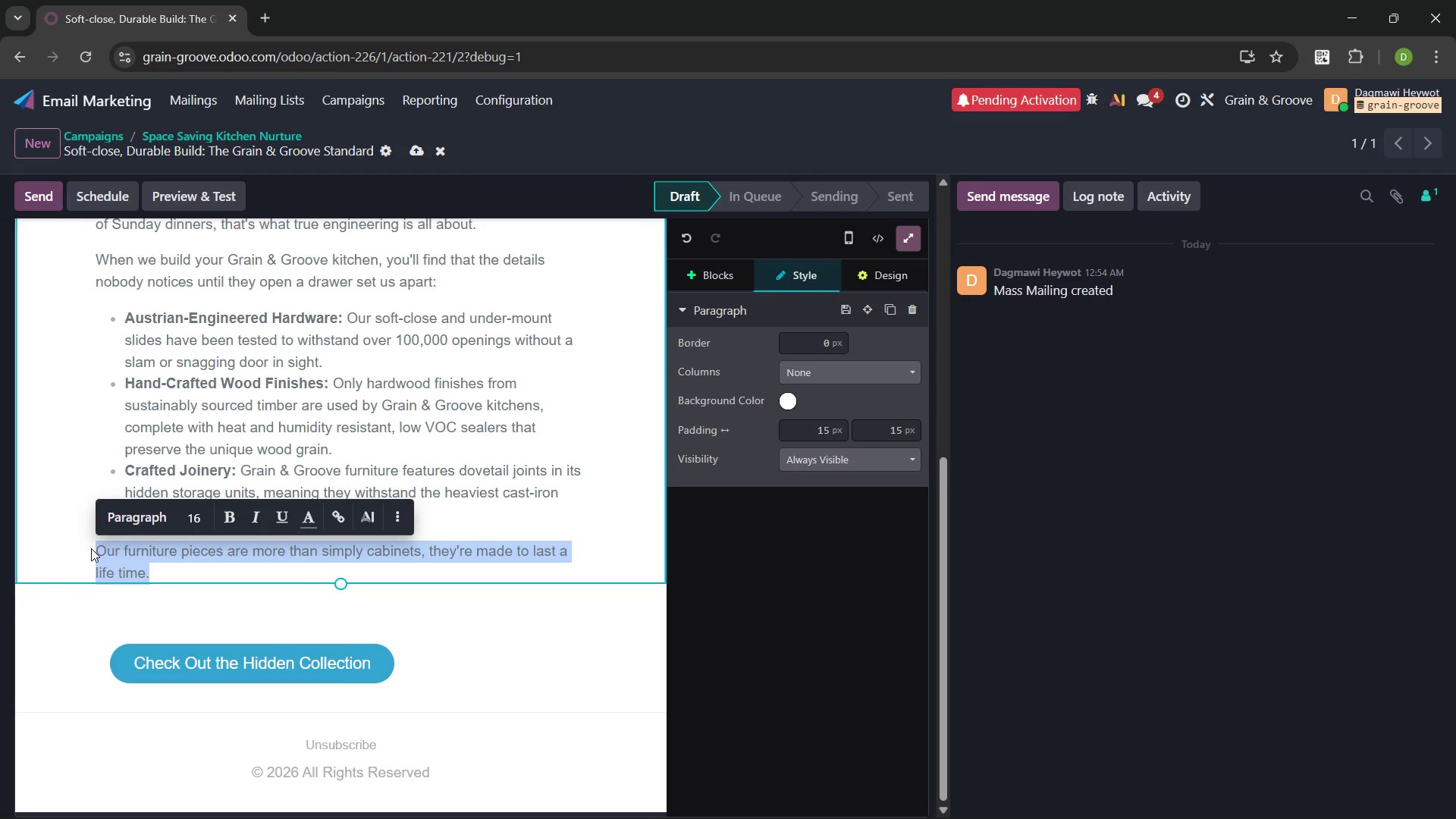 
key(Control+X)
 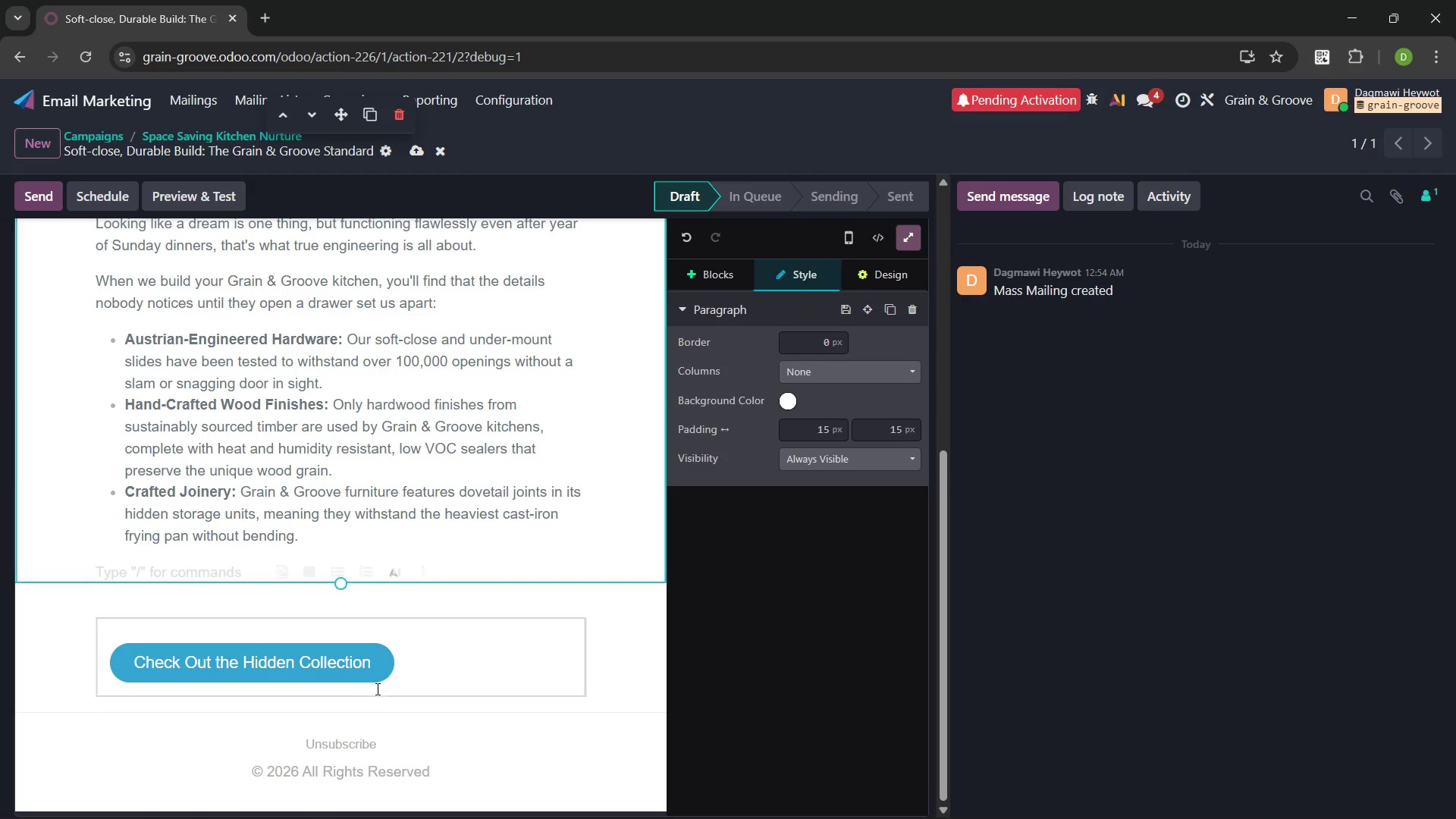 
key(Control+Z)
 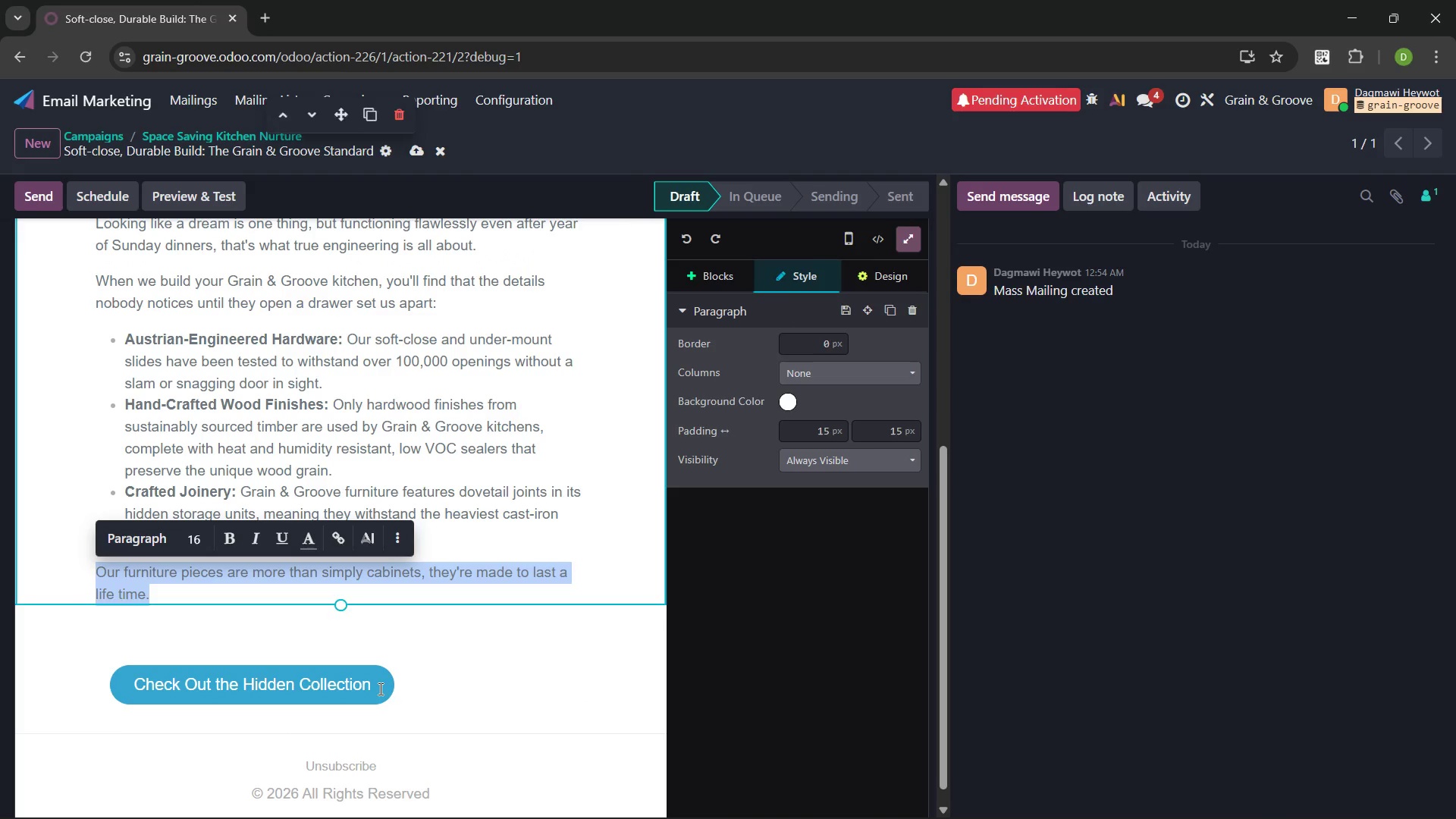 
key(Control+C)
 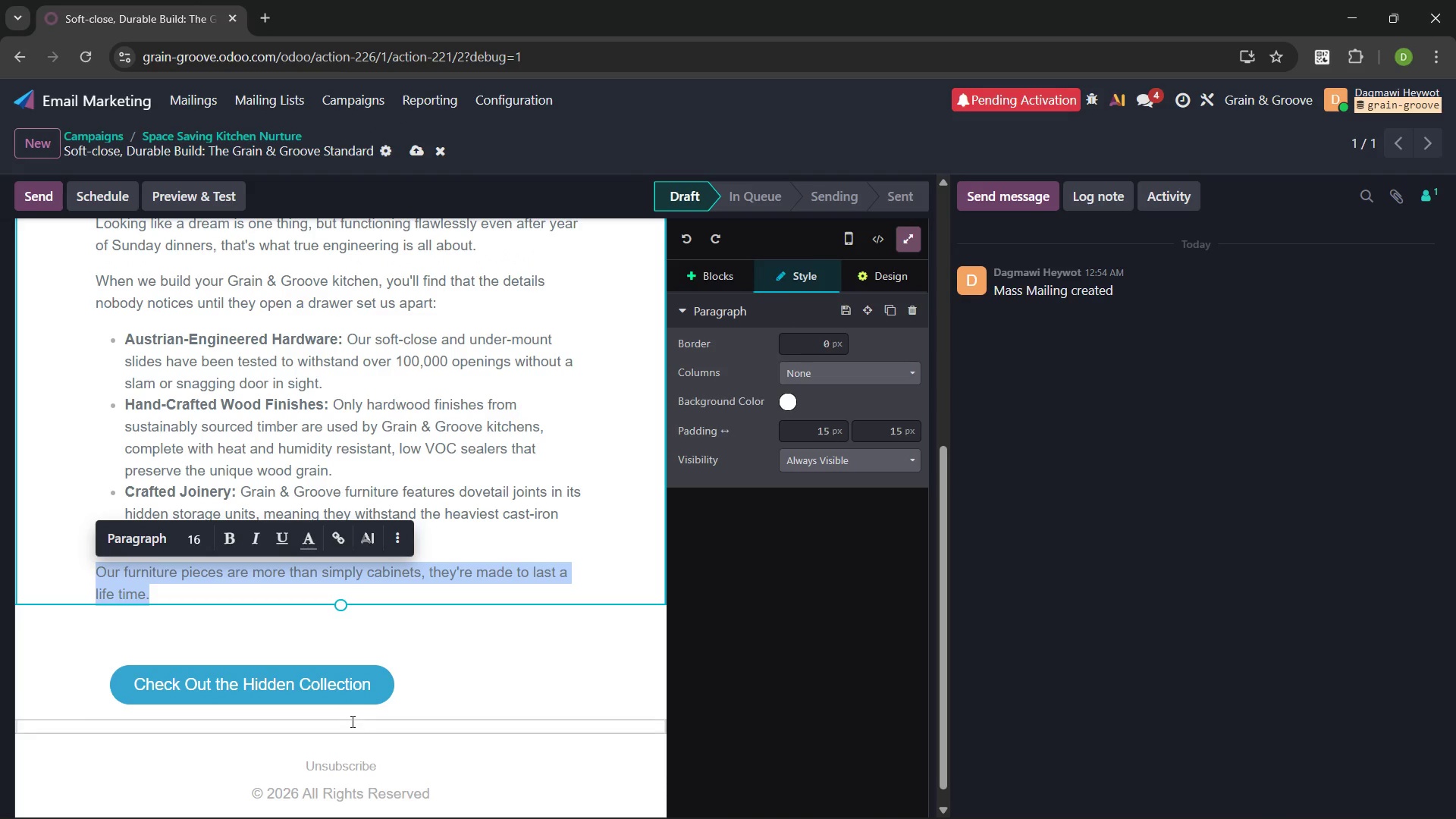 
left_click([352, 722])
 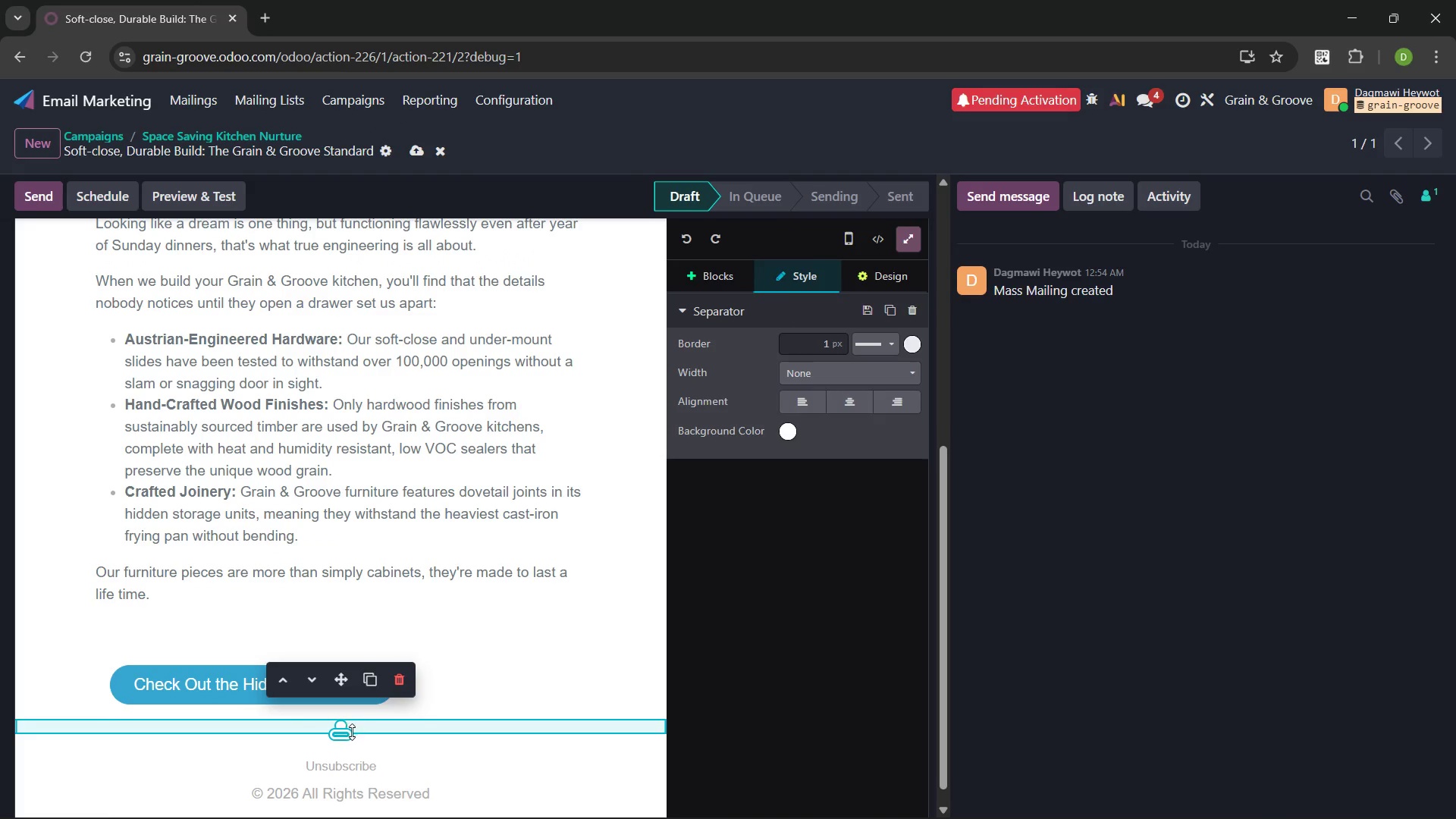 
left_click_drag(start_coordinate=[344, 734], to_coordinate=[353, 818])
 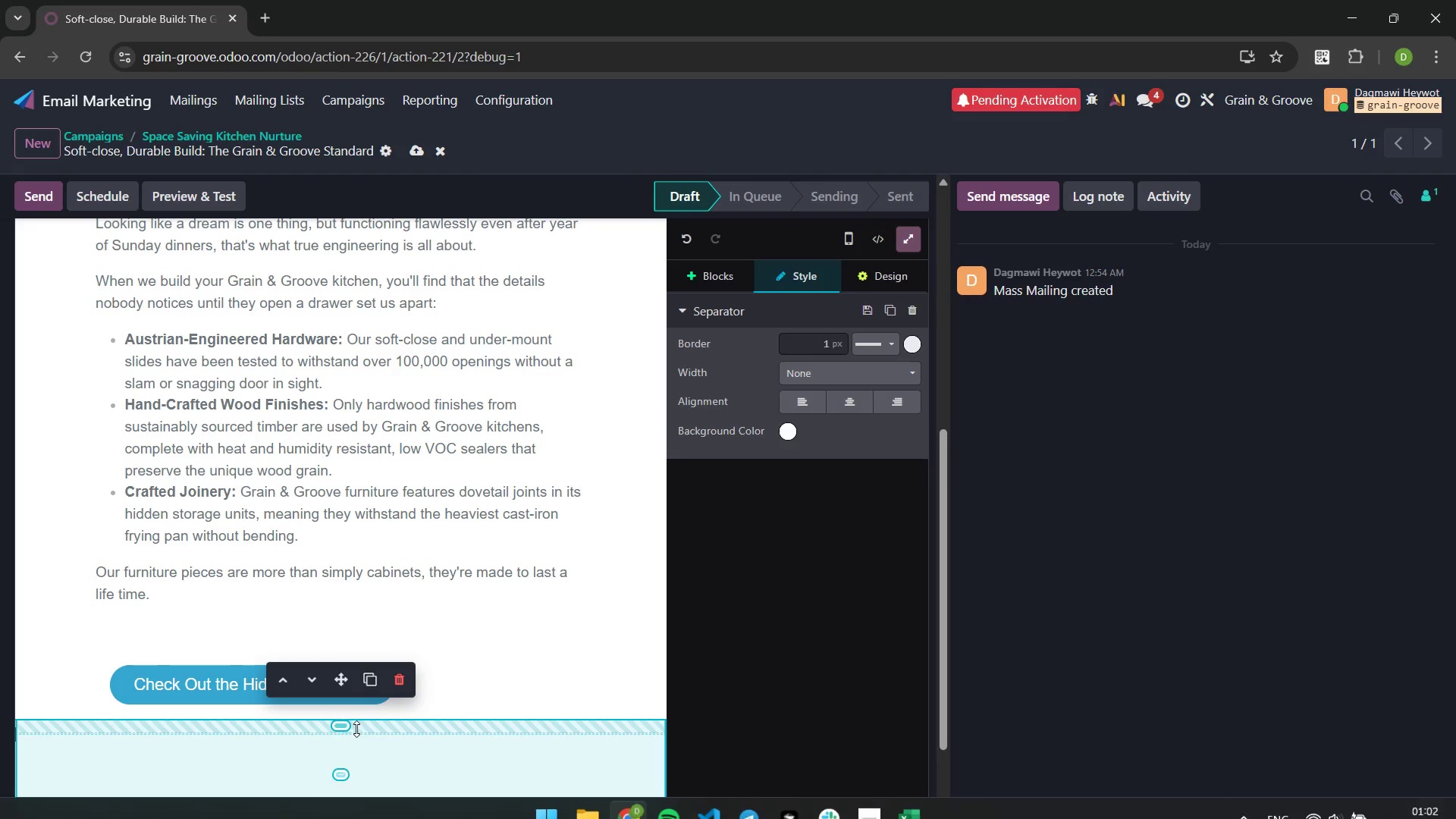 
left_click([357, 728])
 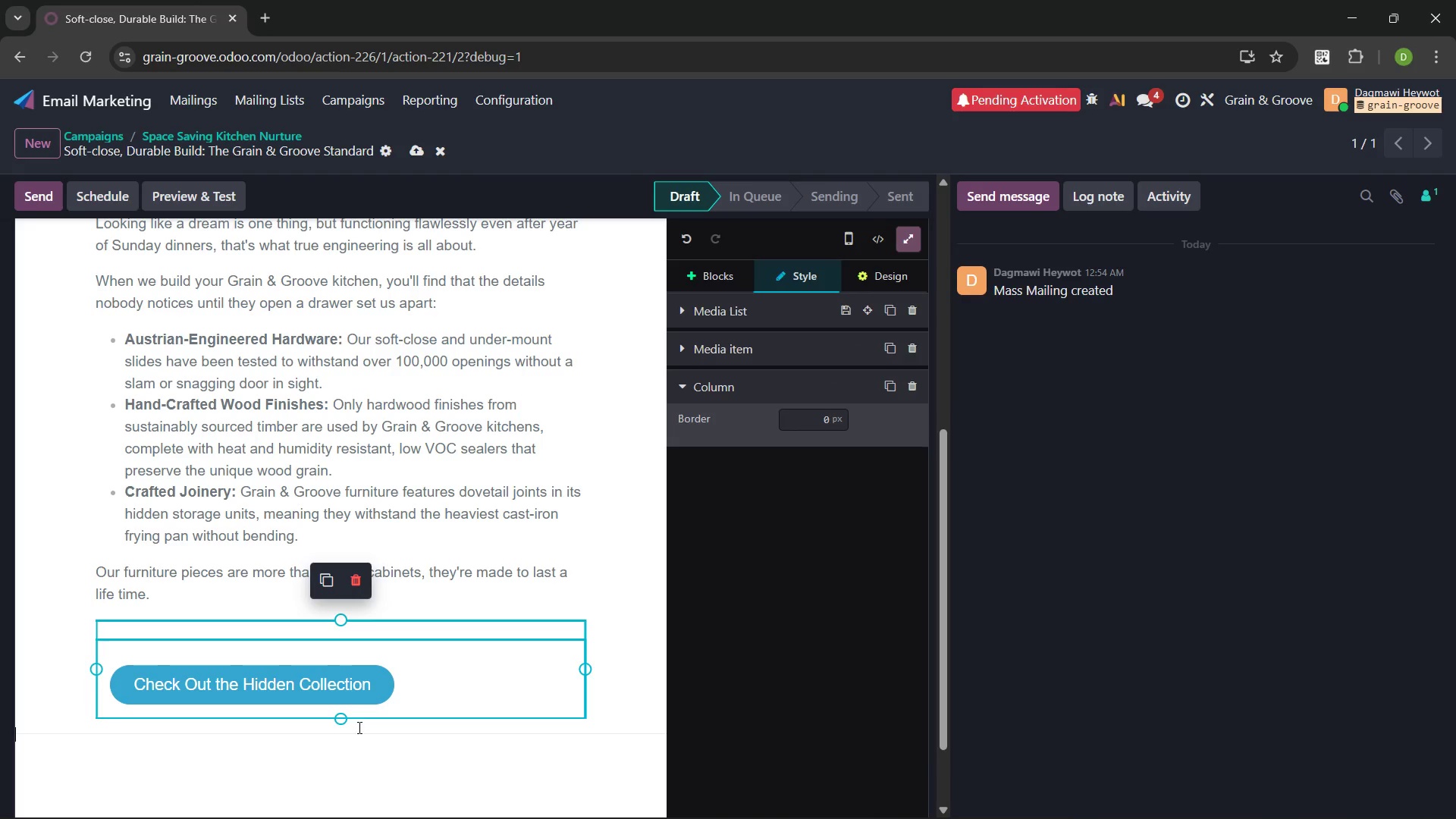 
left_click([366, 723])
 